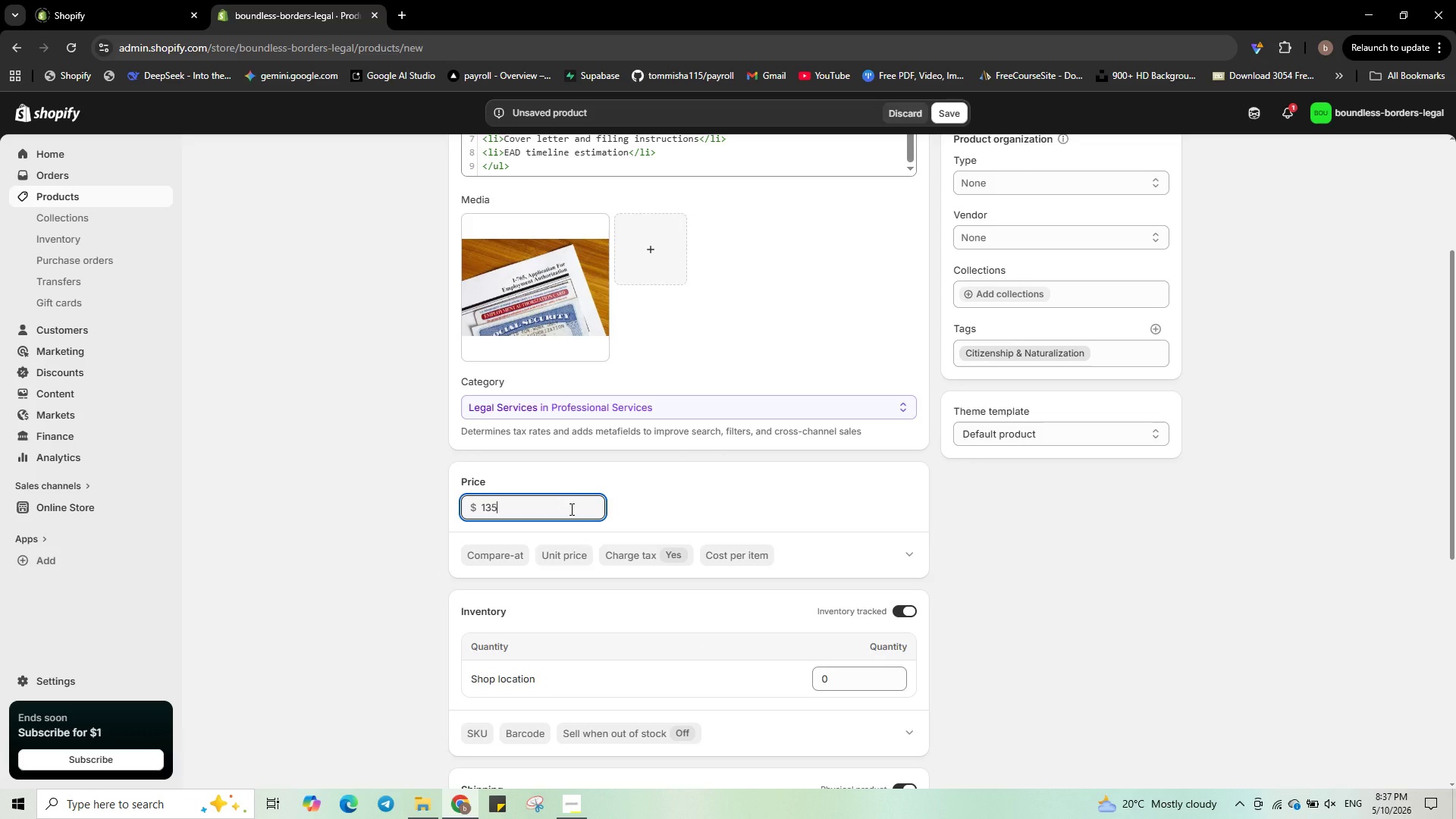 
key(Numpad1)
 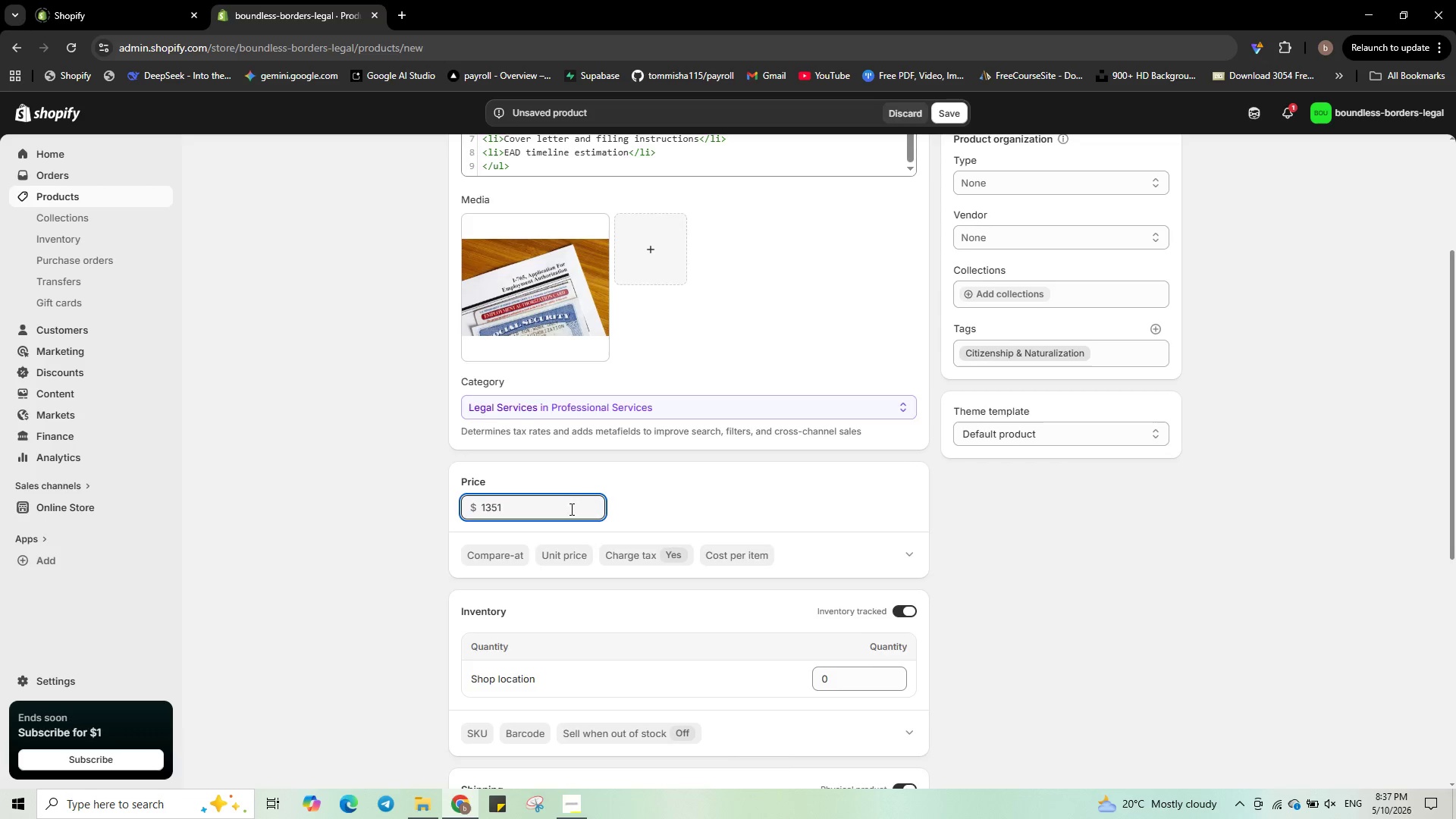 
scroll: coordinate [570, 510], scroll_direction: down, amount: 3.0
 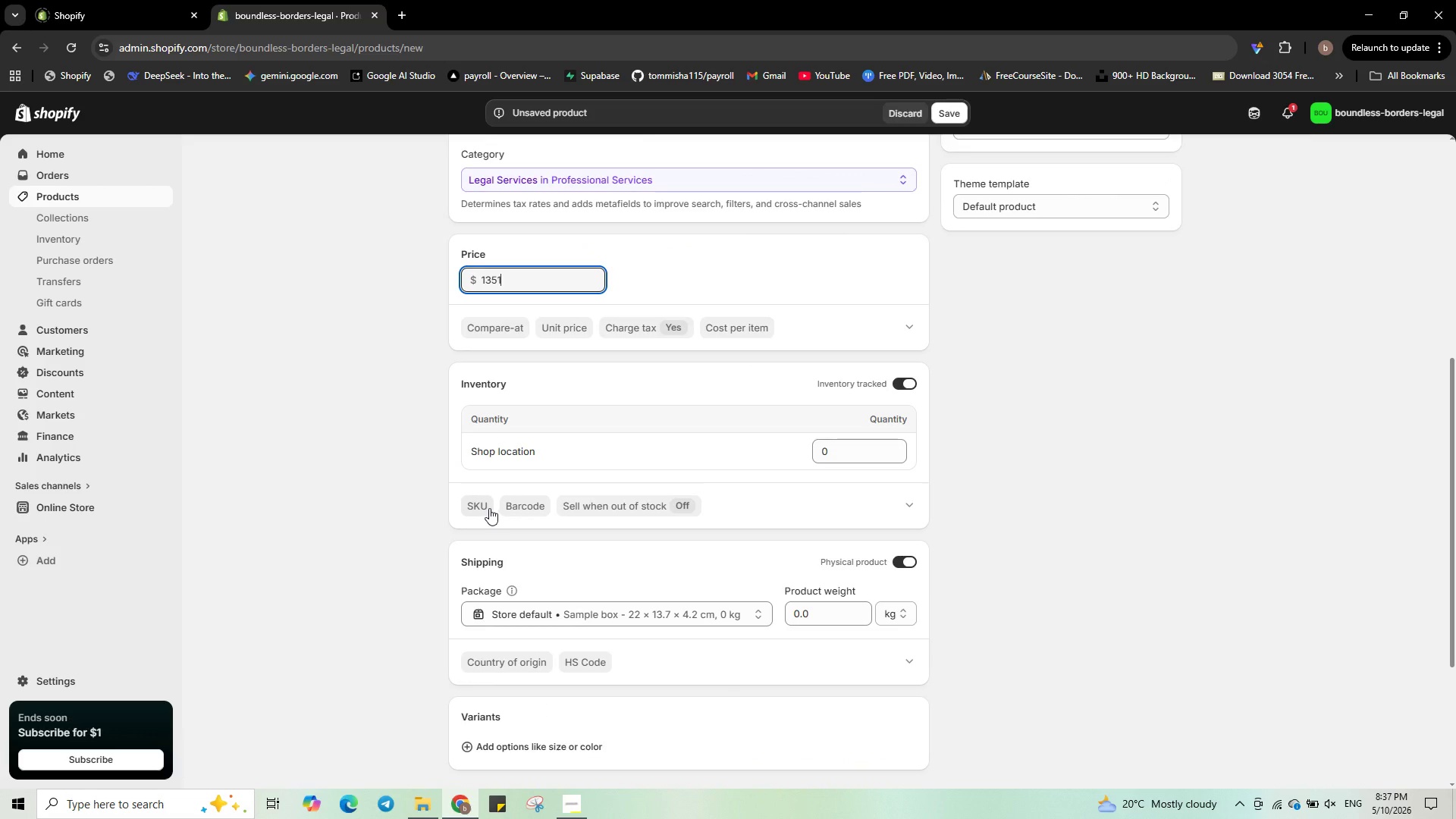 
left_click([488, 508])
 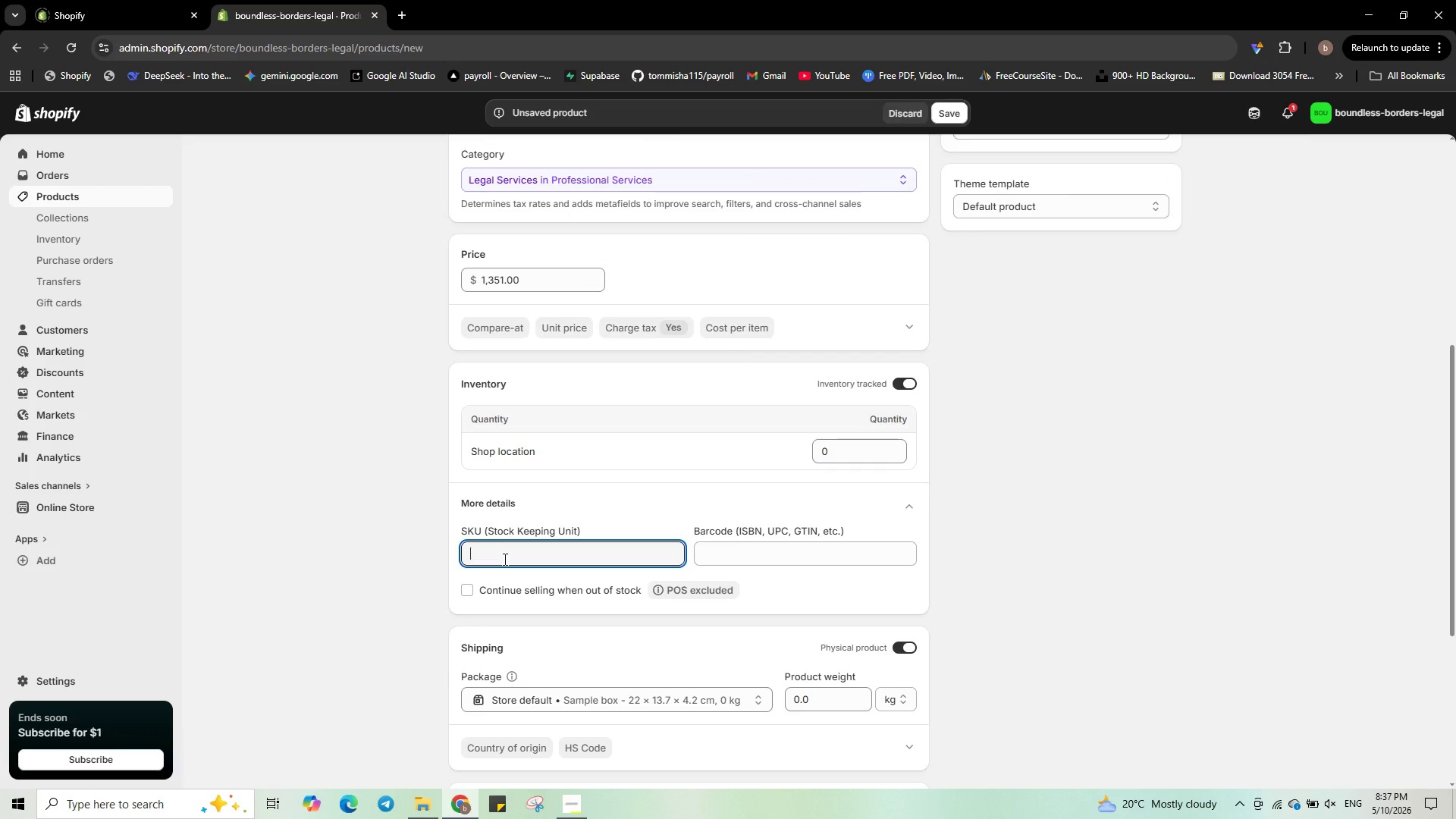 
type(BBL-0042)
 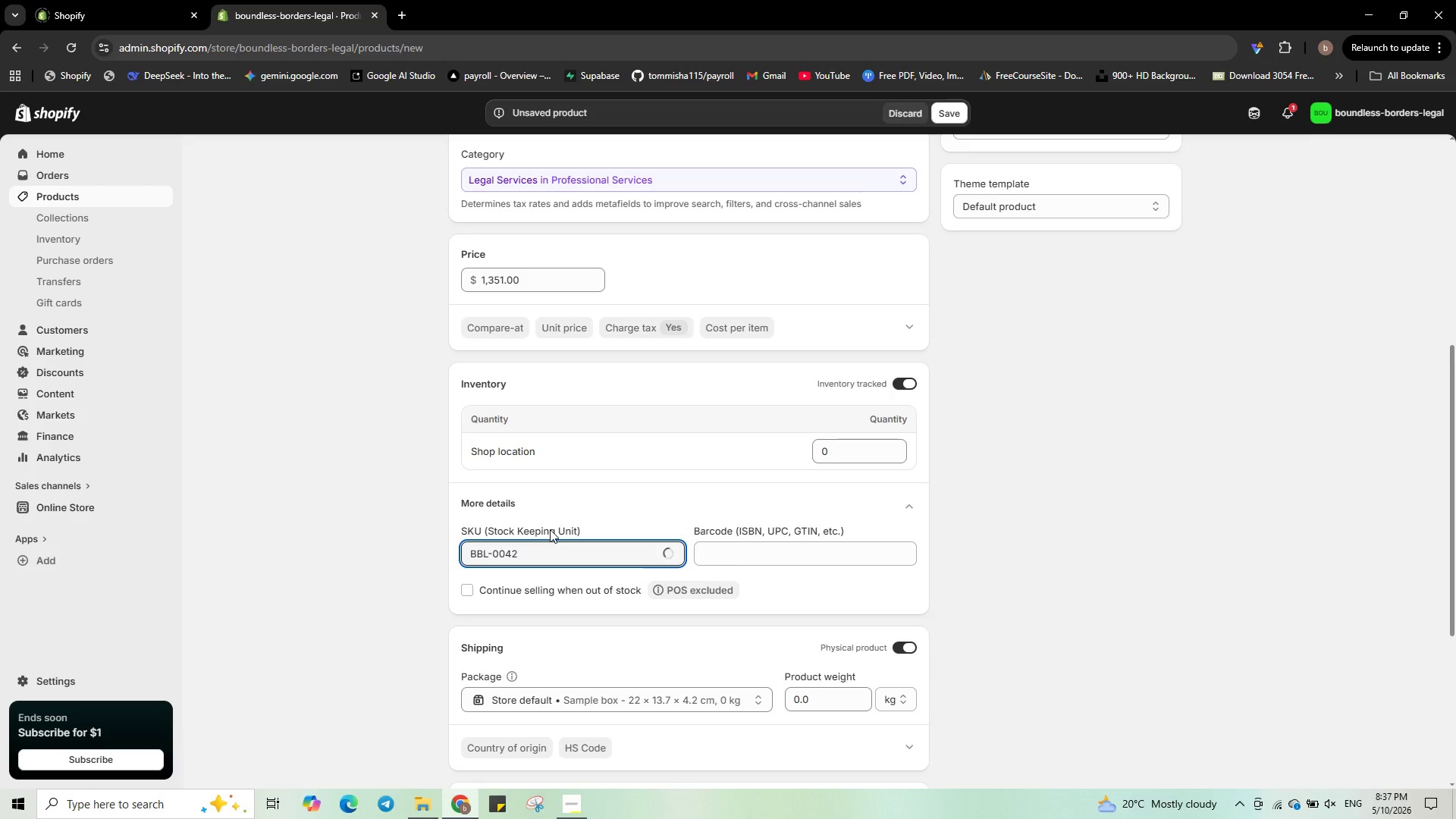 
scroll: coordinate [557, 547], scroll_direction: down, amount: 4.0
 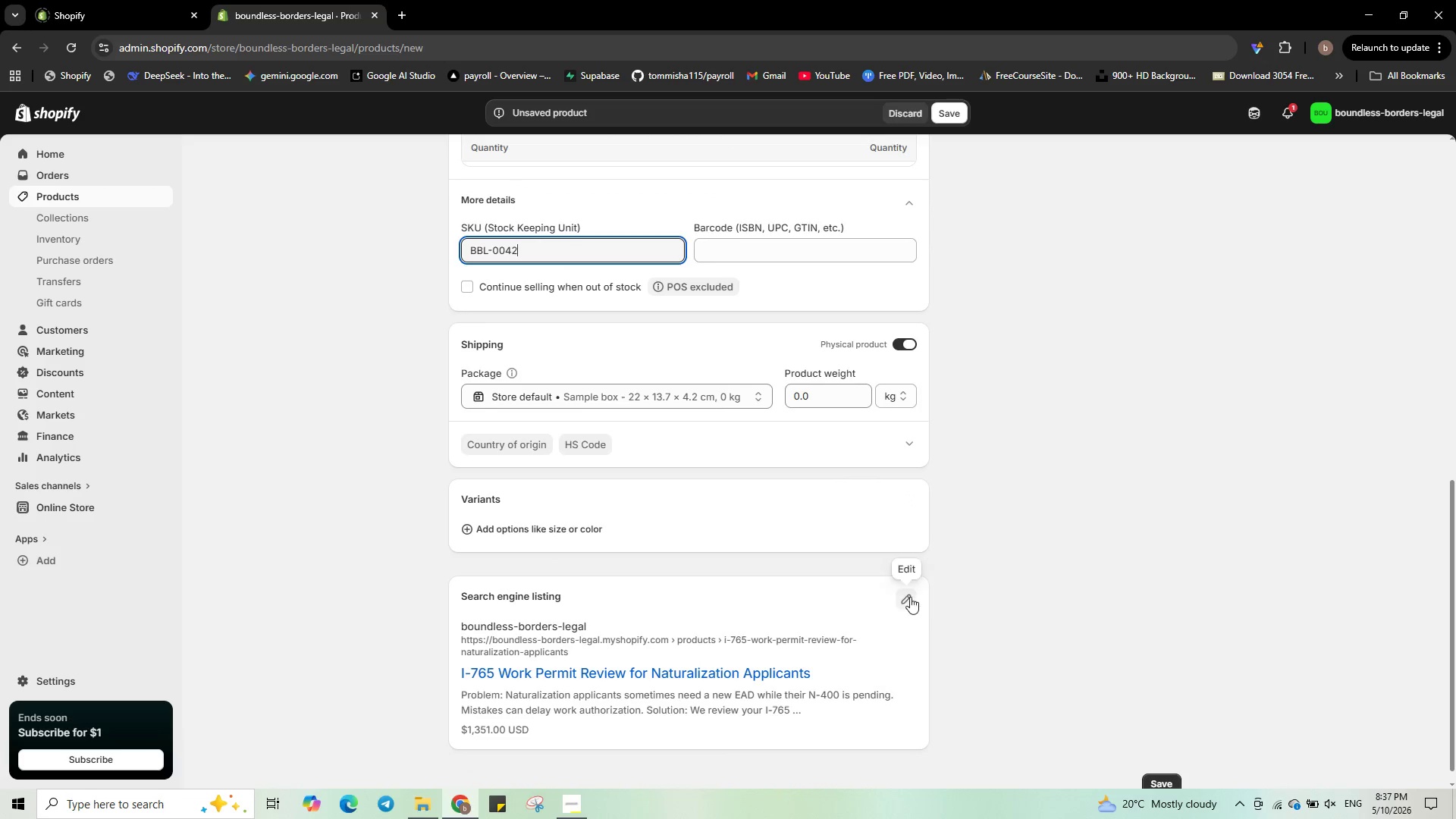 
left_click([908, 597])
 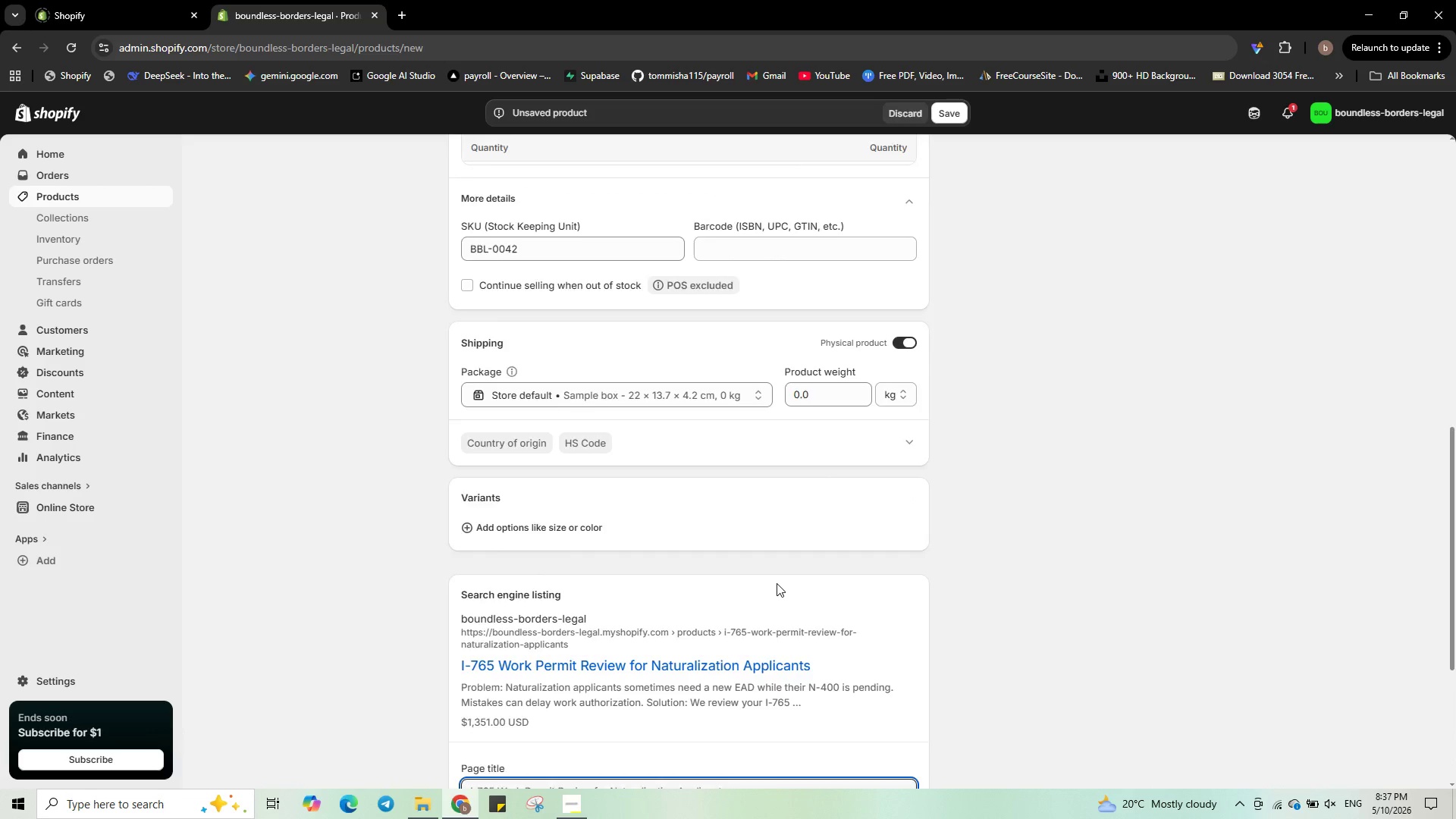 
scroll: coordinate [777, 583], scroll_direction: down, amount: 2.0
 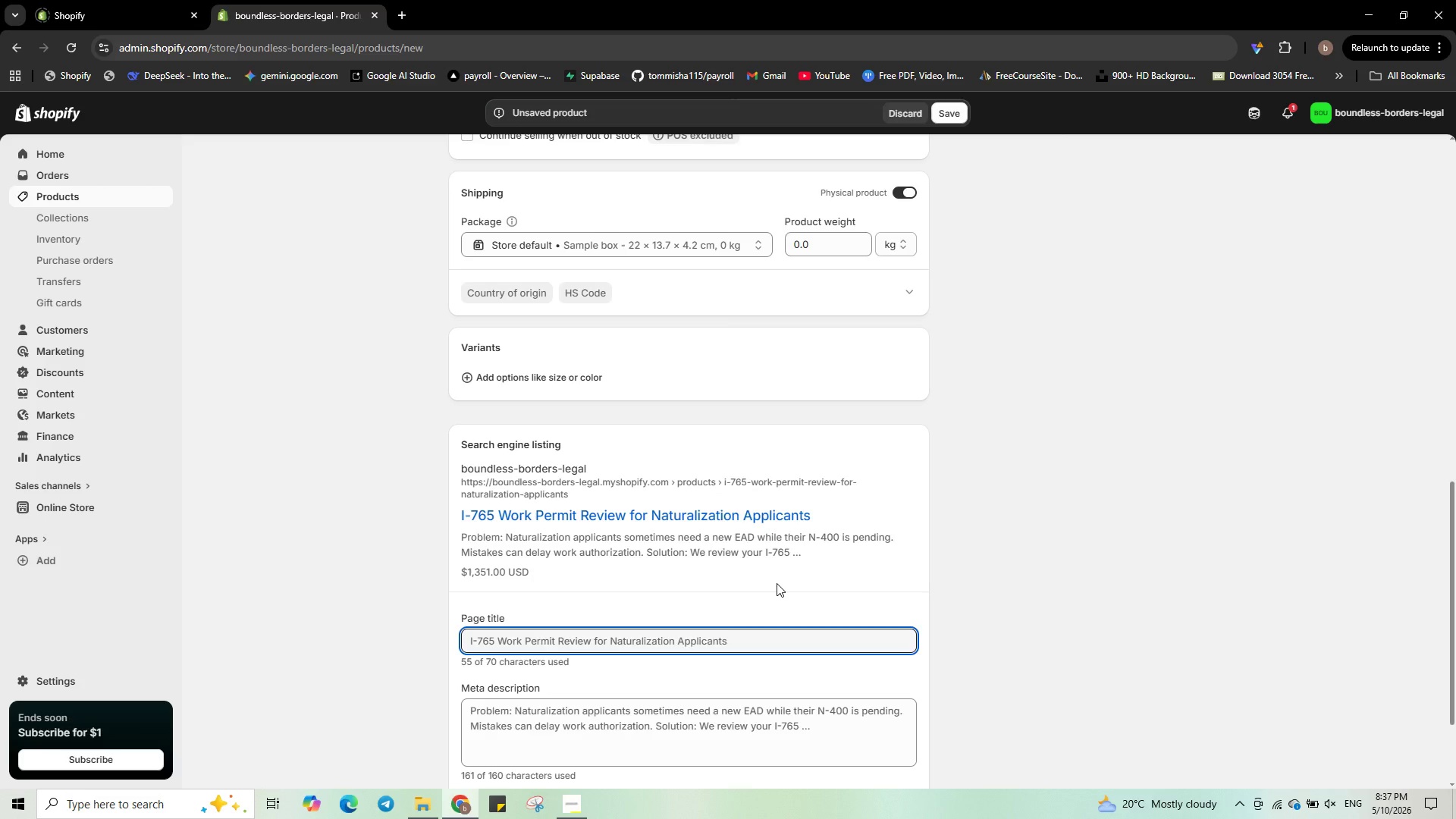 
wait(10.13)
 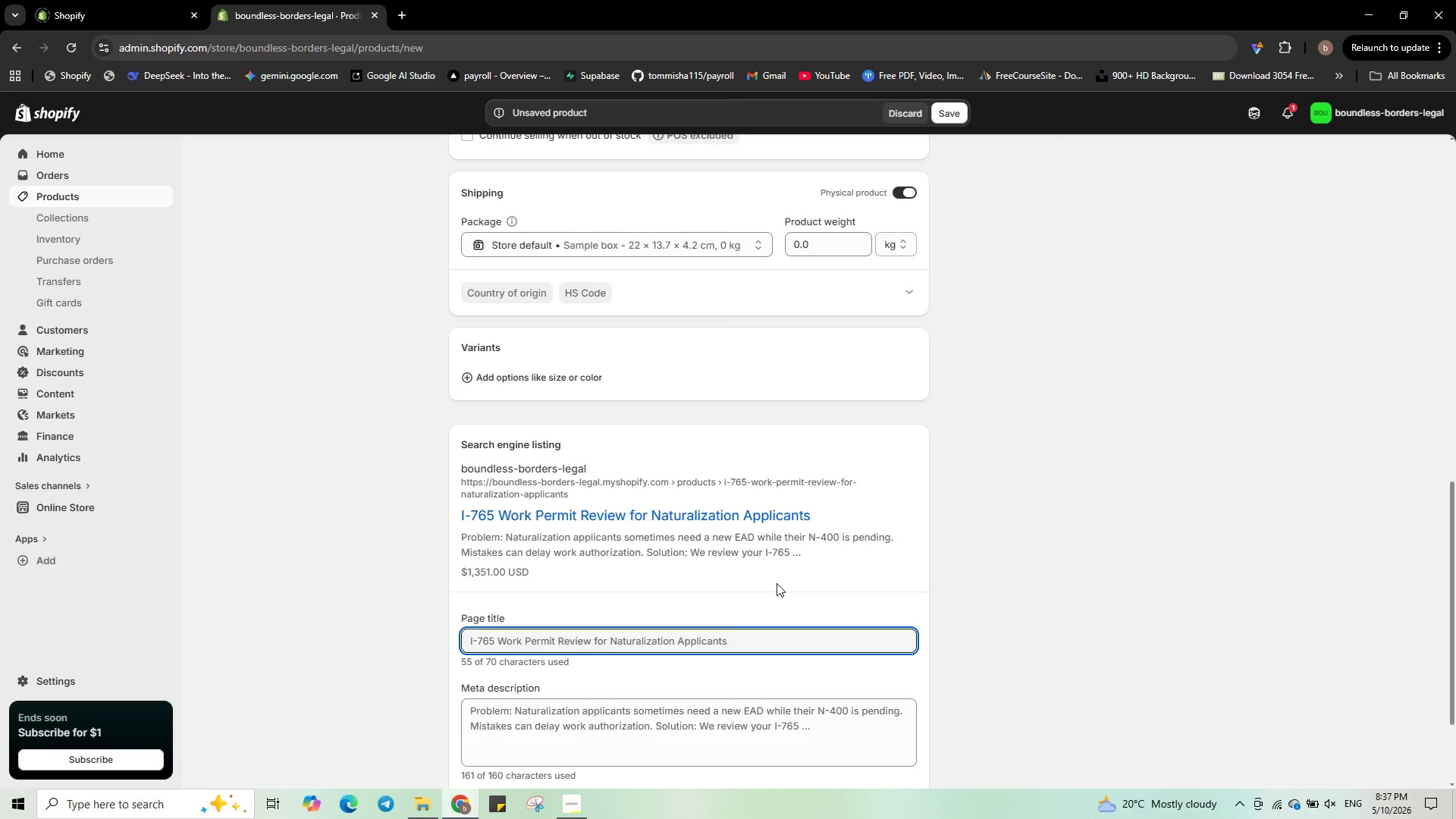 
left_click_drag(start_coordinate=[611, 643], to_coordinate=[757, 654])
 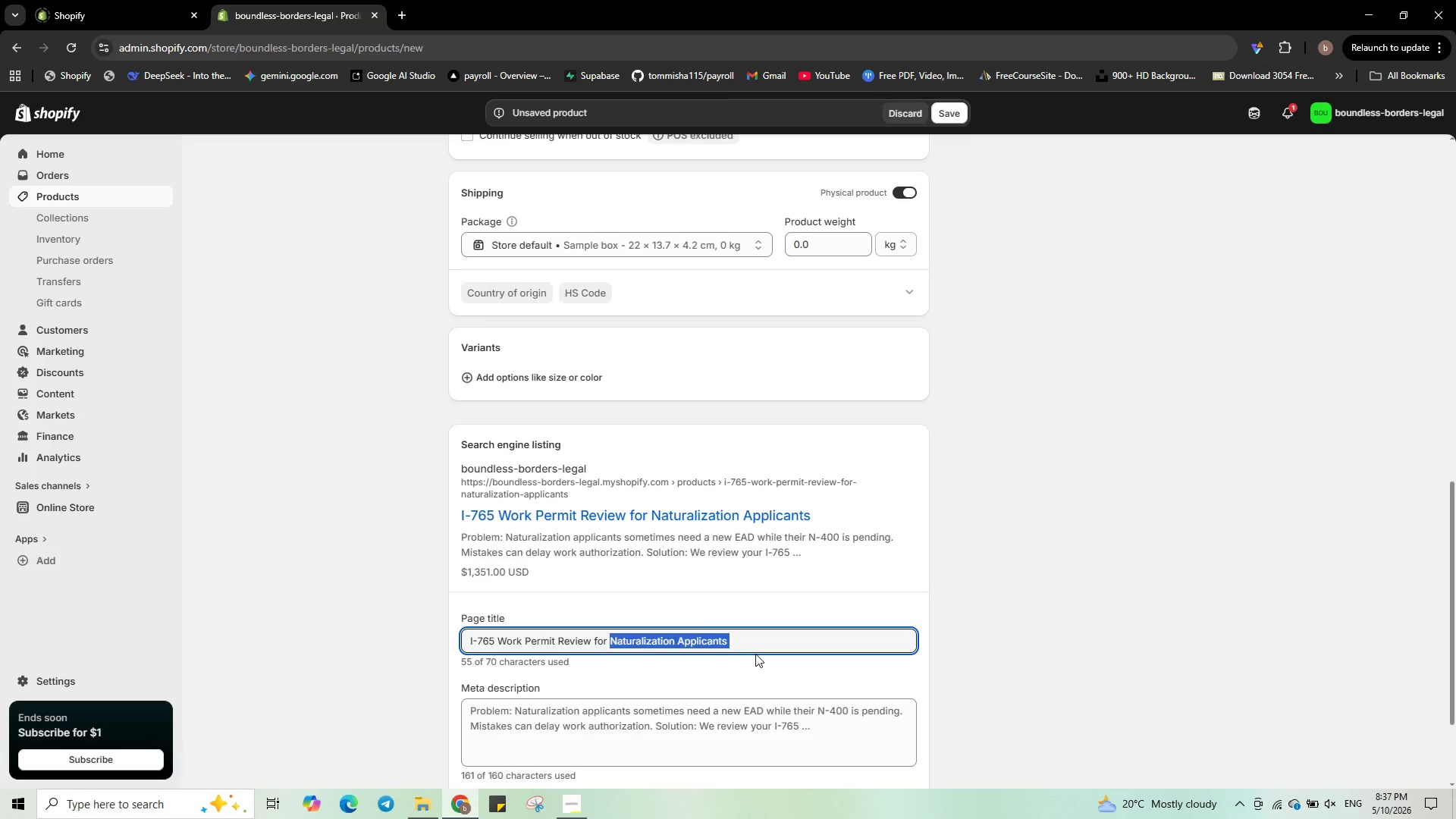 
type(Citizenship)
 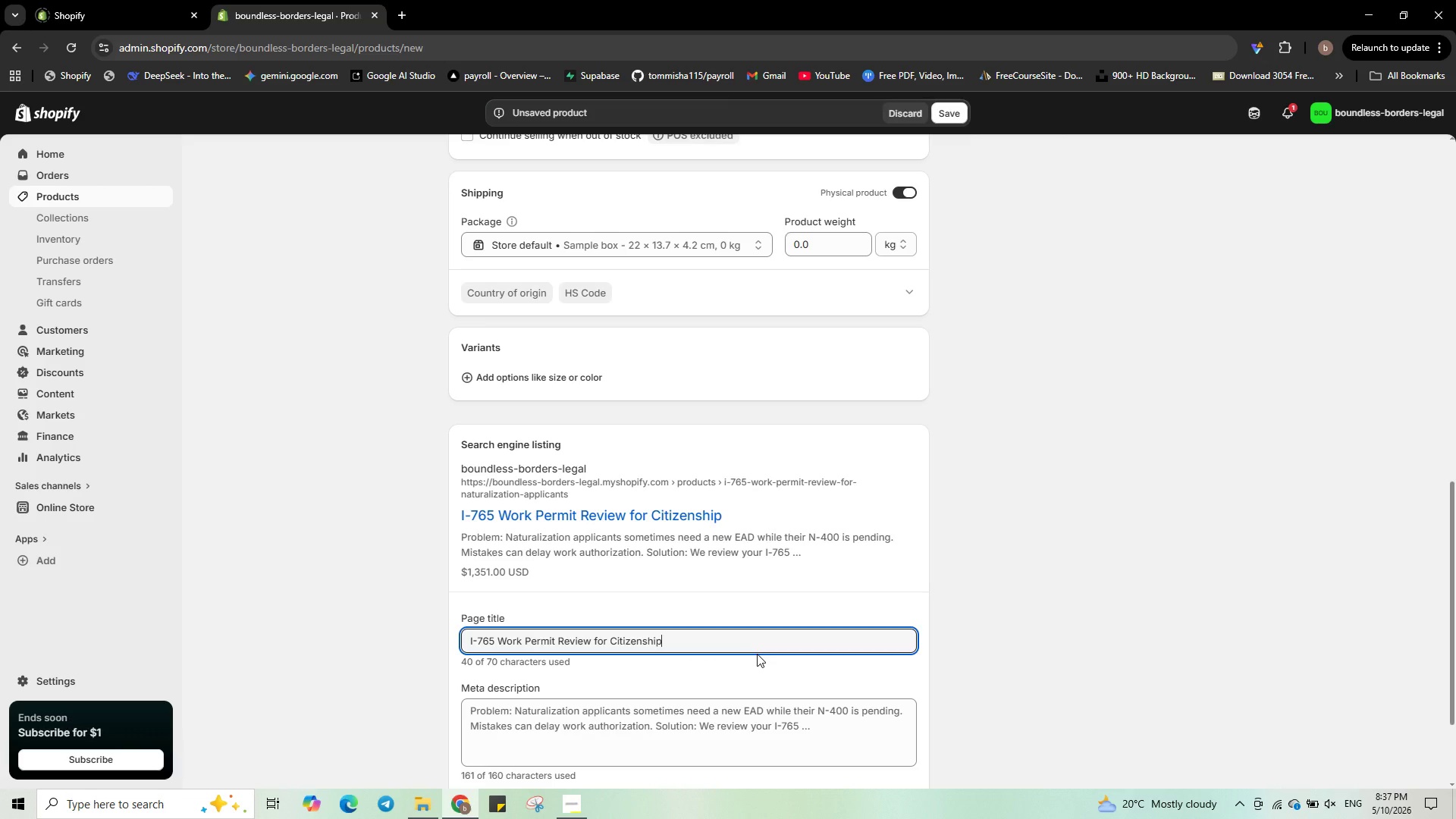 
key(Space)
 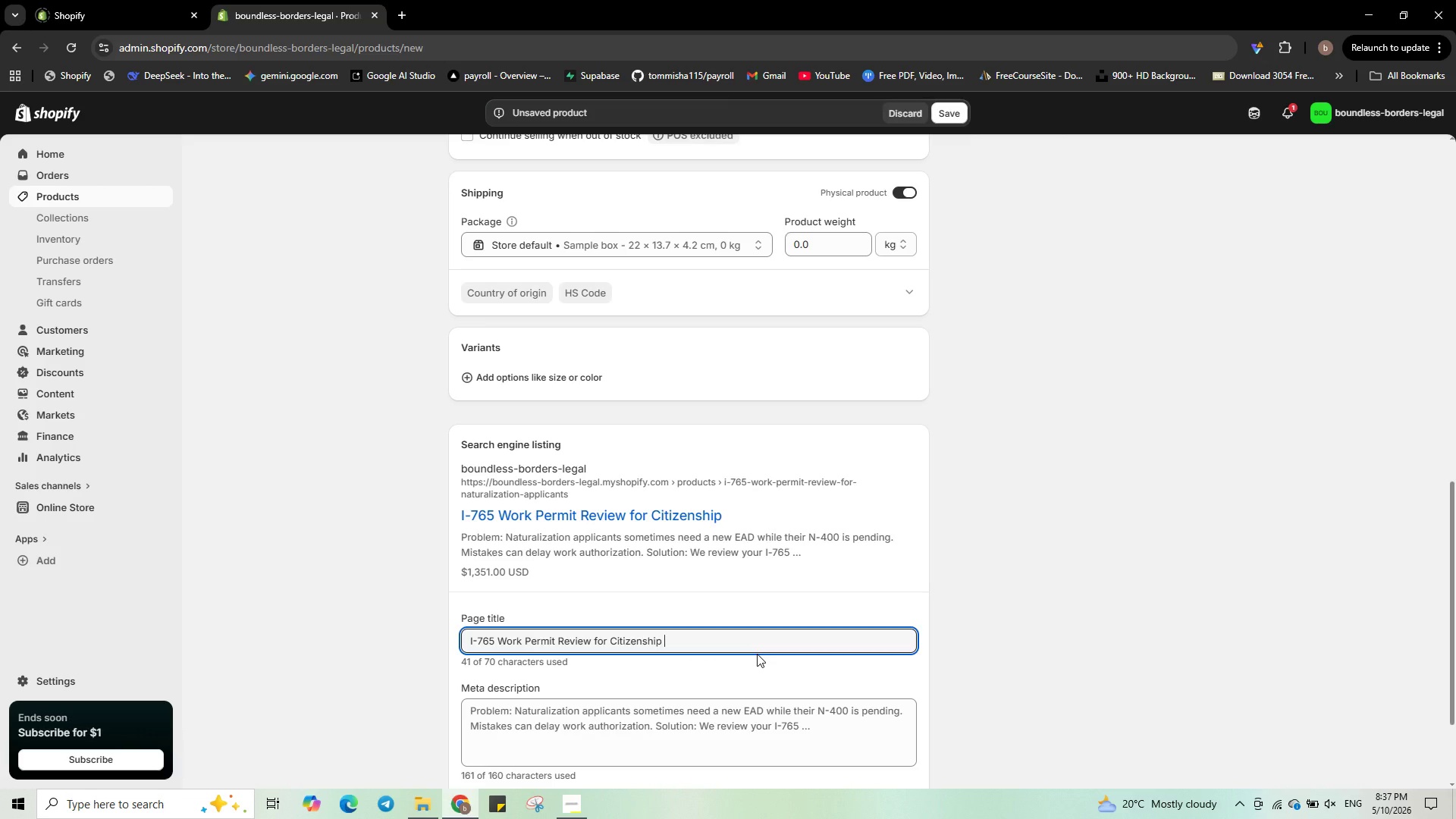 
key(Control+ControlLeft)
 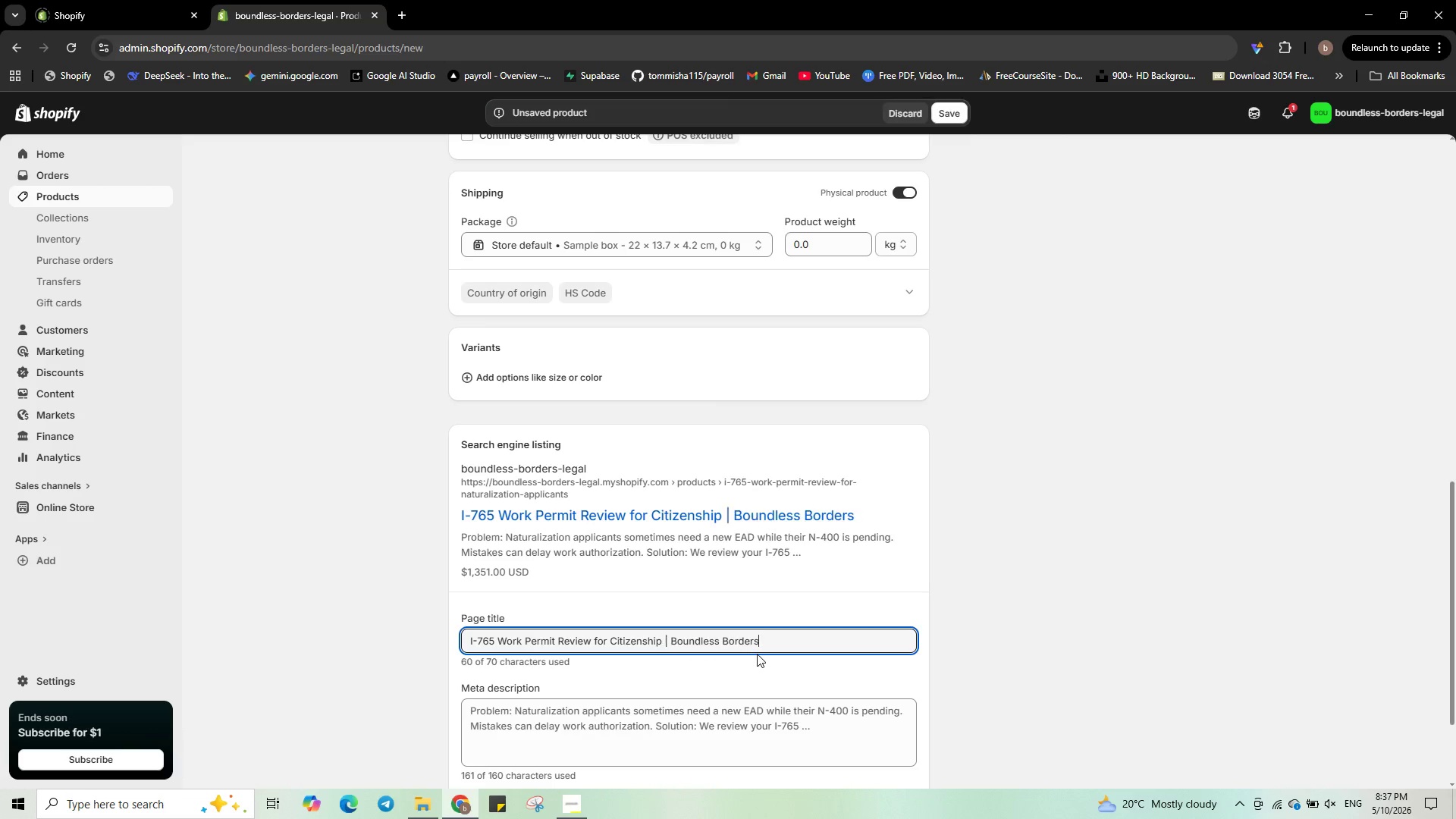 
key(Control+V)
 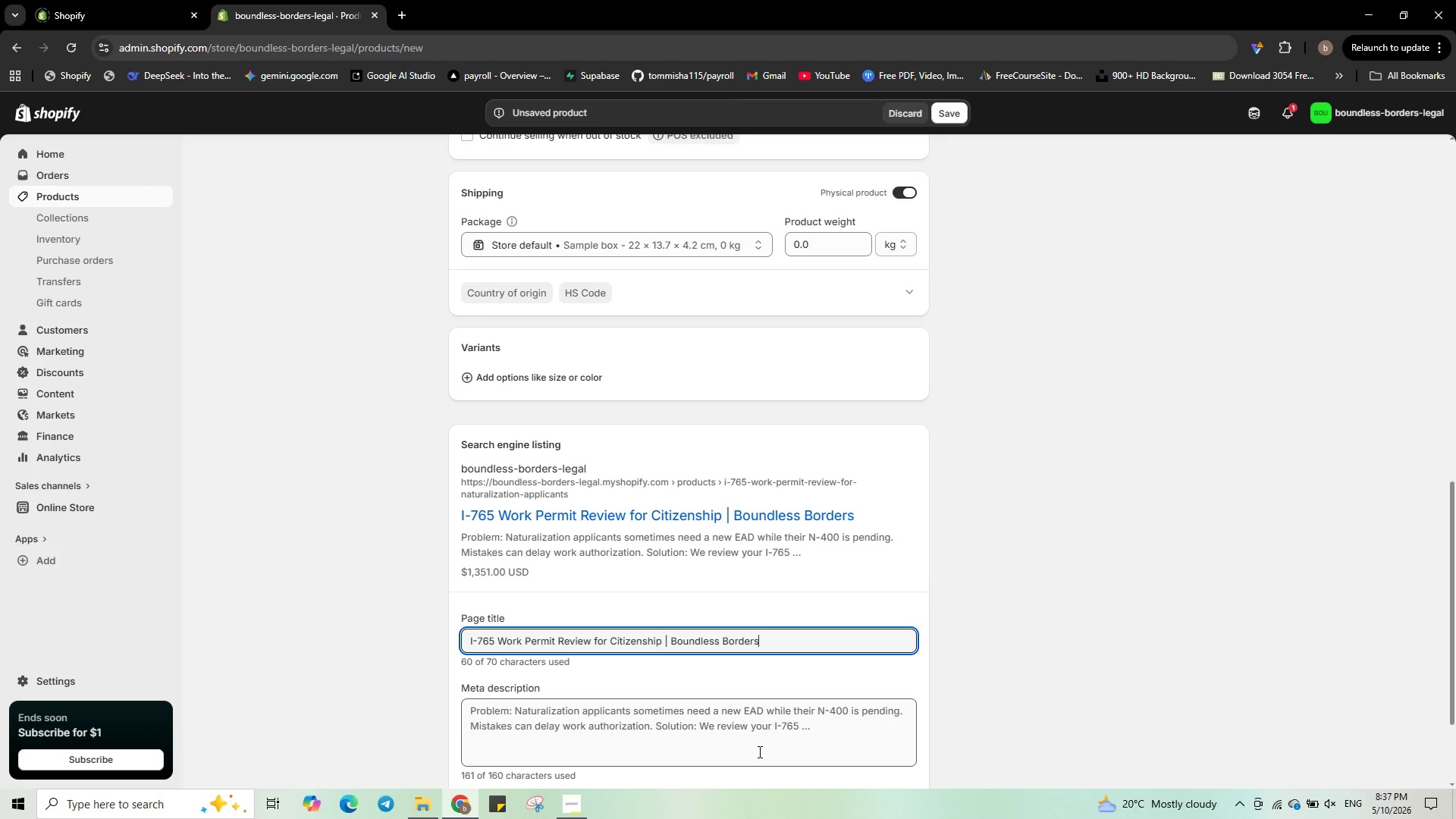 
left_click([758, 752])
 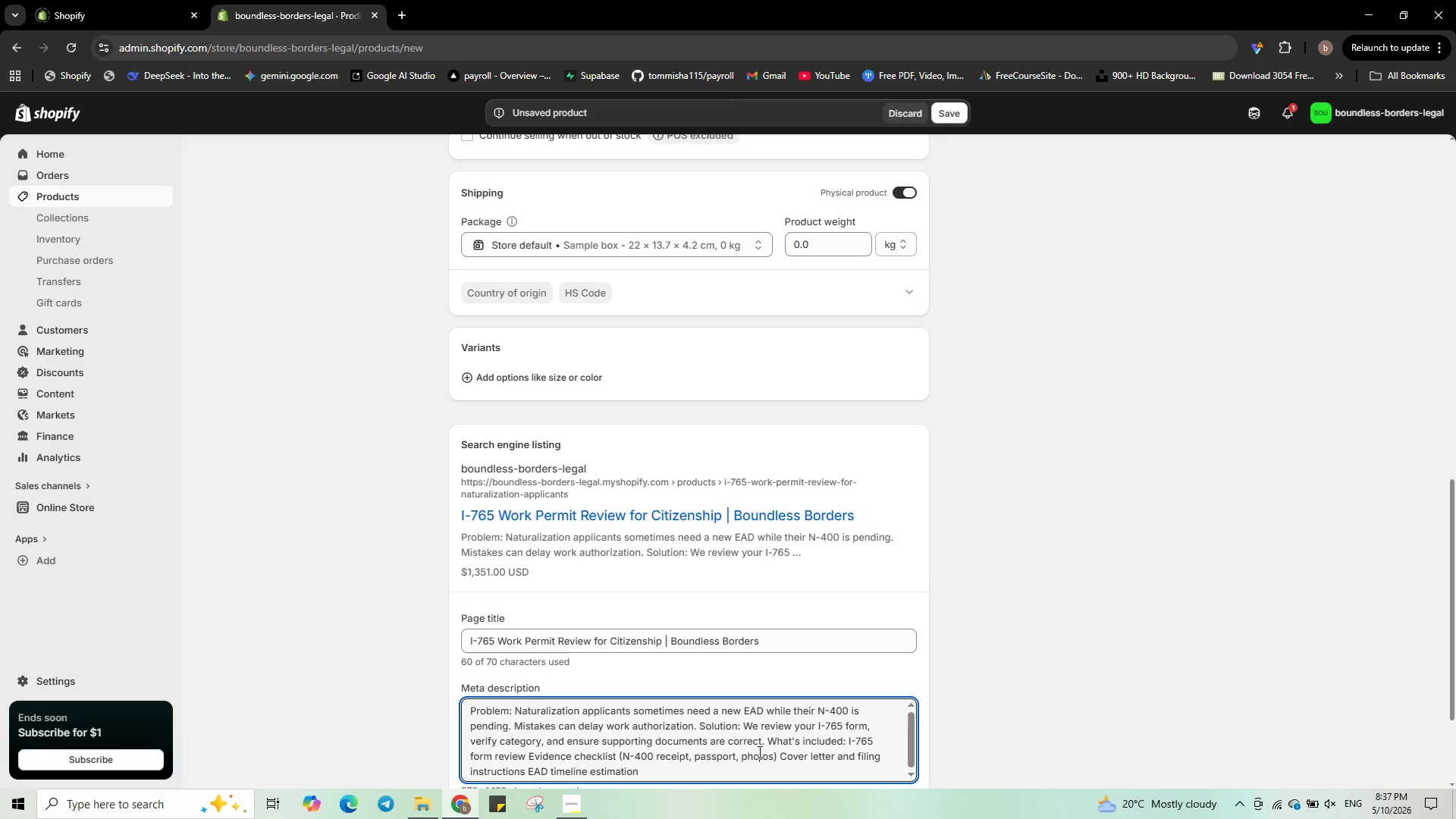 
key(Control+A)
 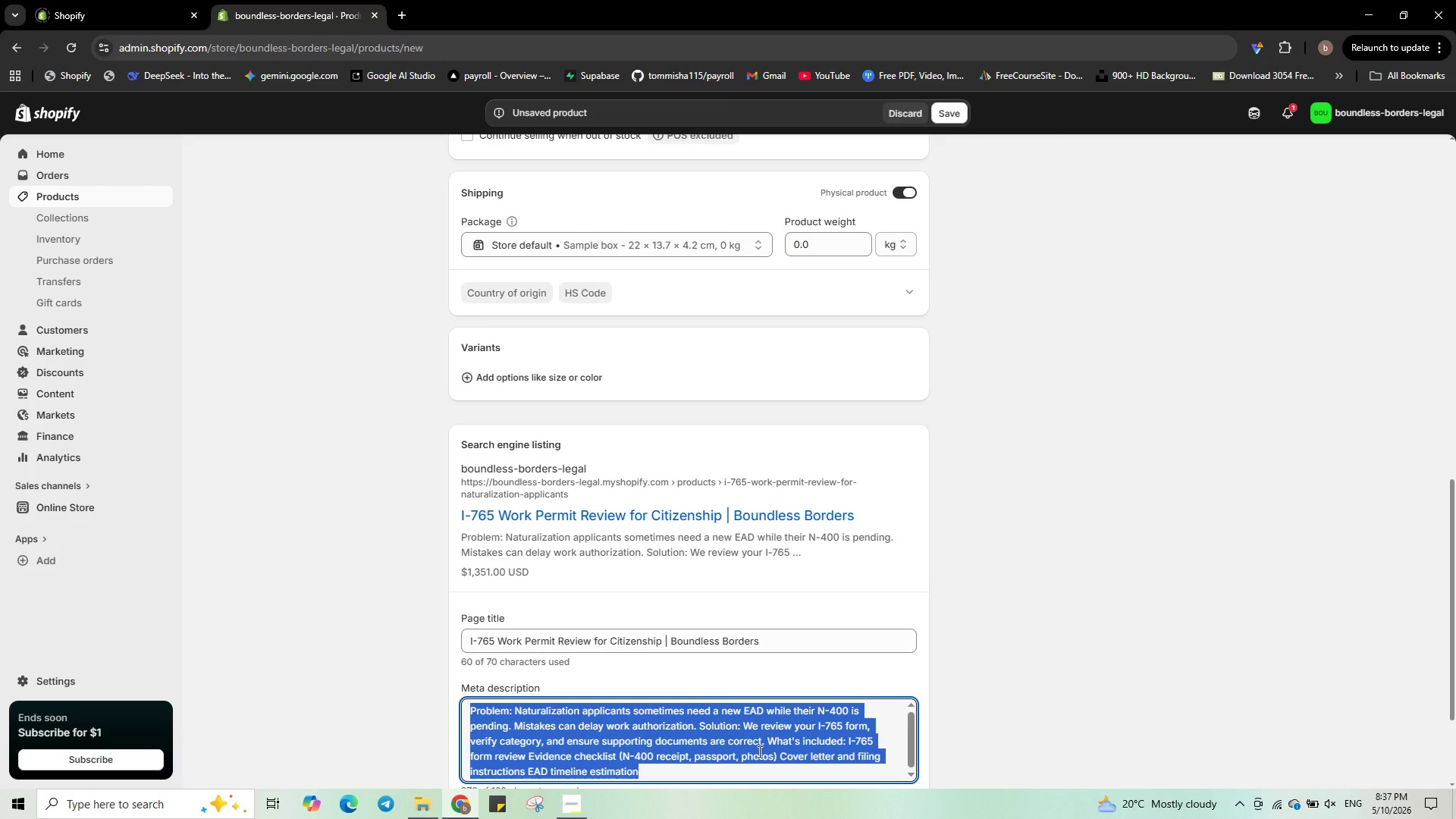 
key(Backspace)
 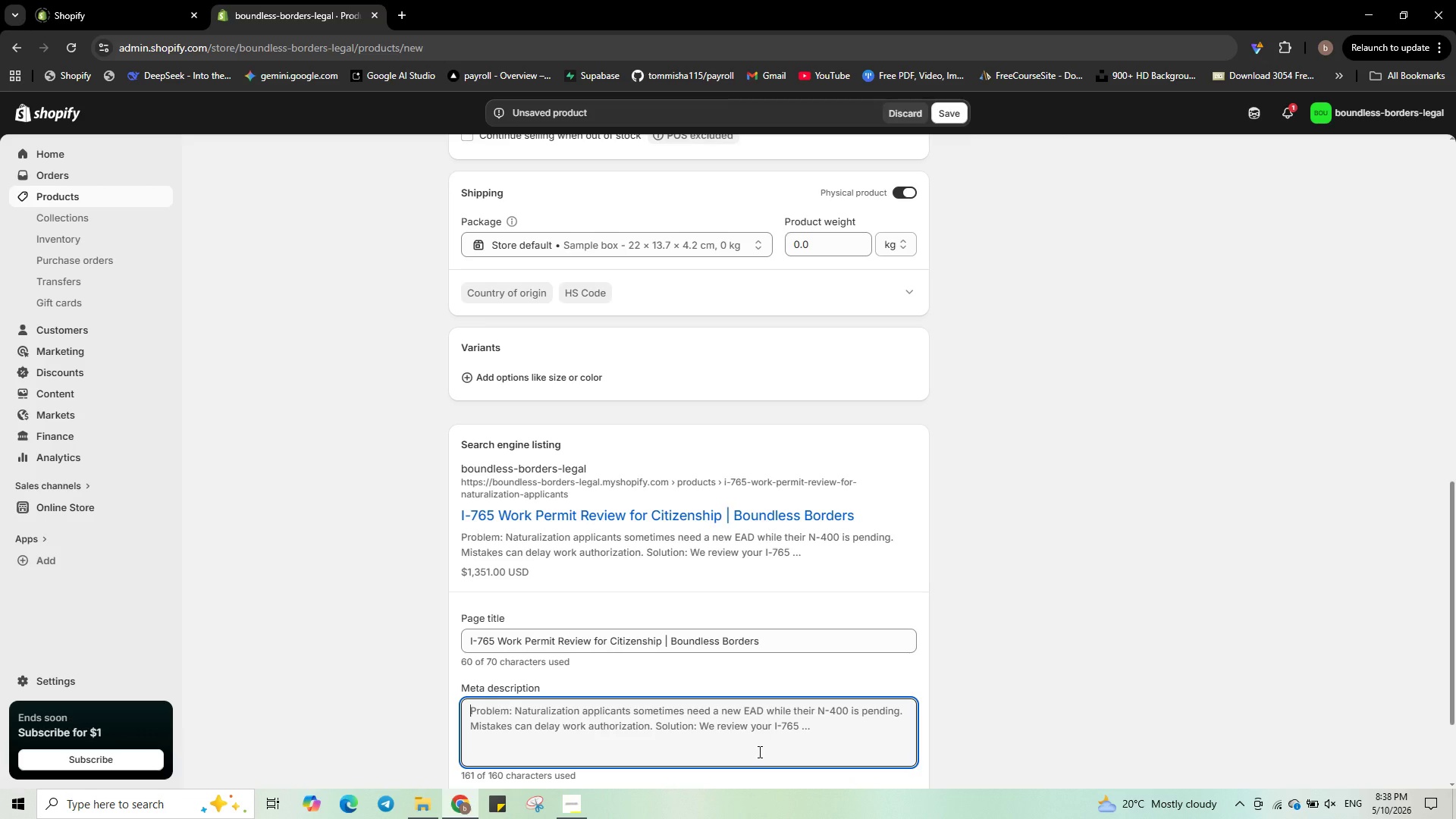 
wait(7.47)
 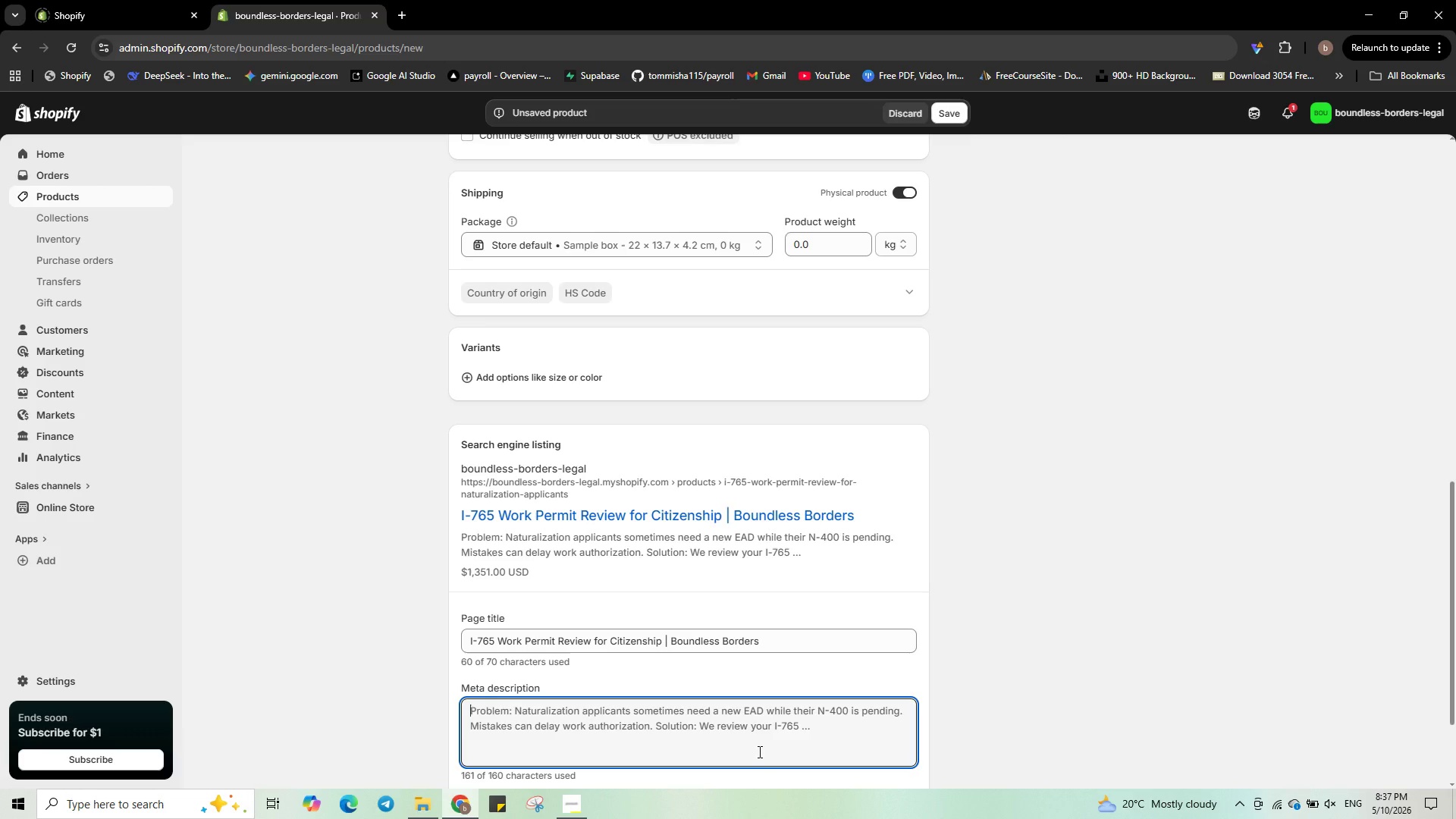 
type(I-765 work permit review )
 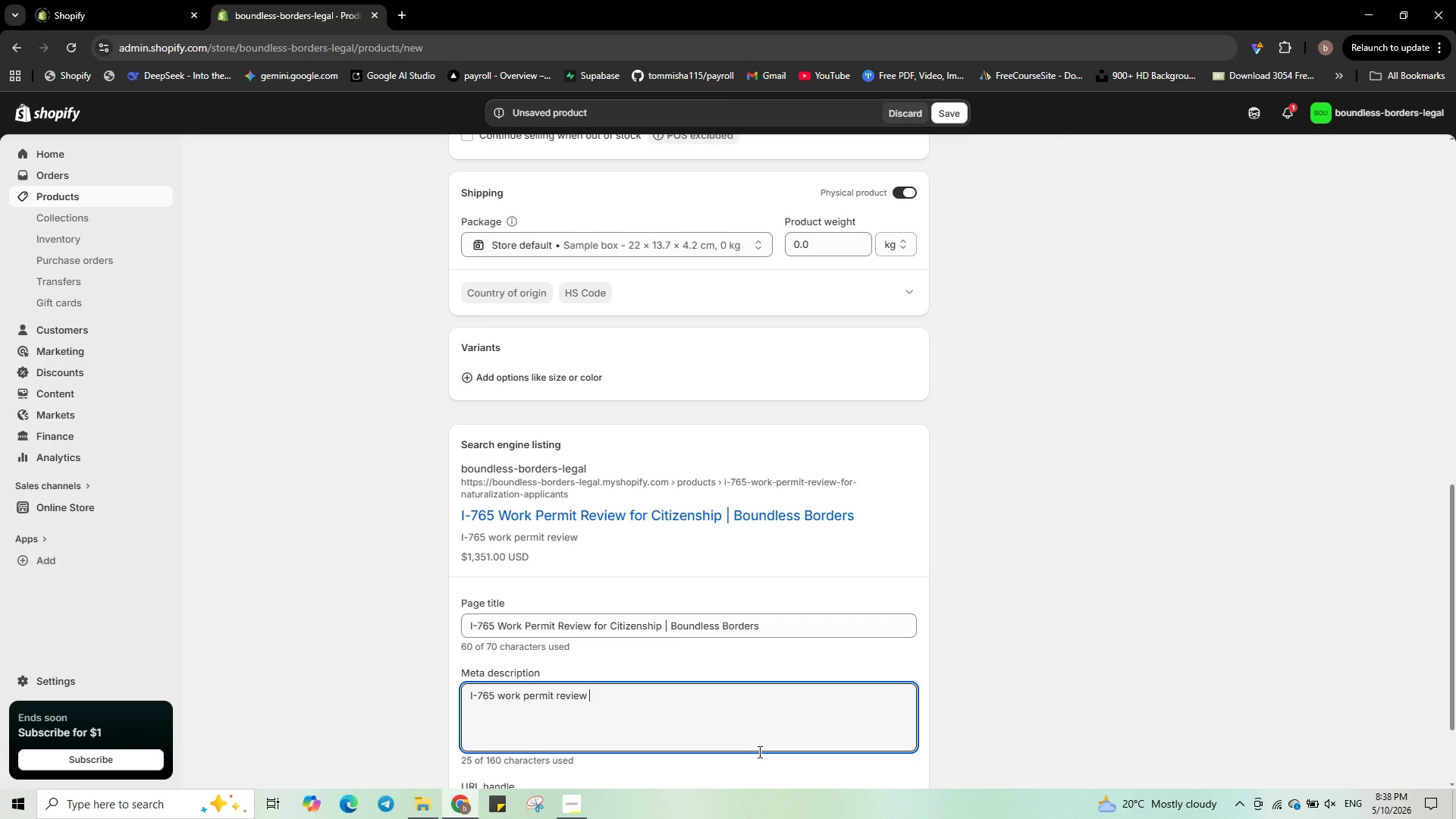 
type(for naturalization applicants)
 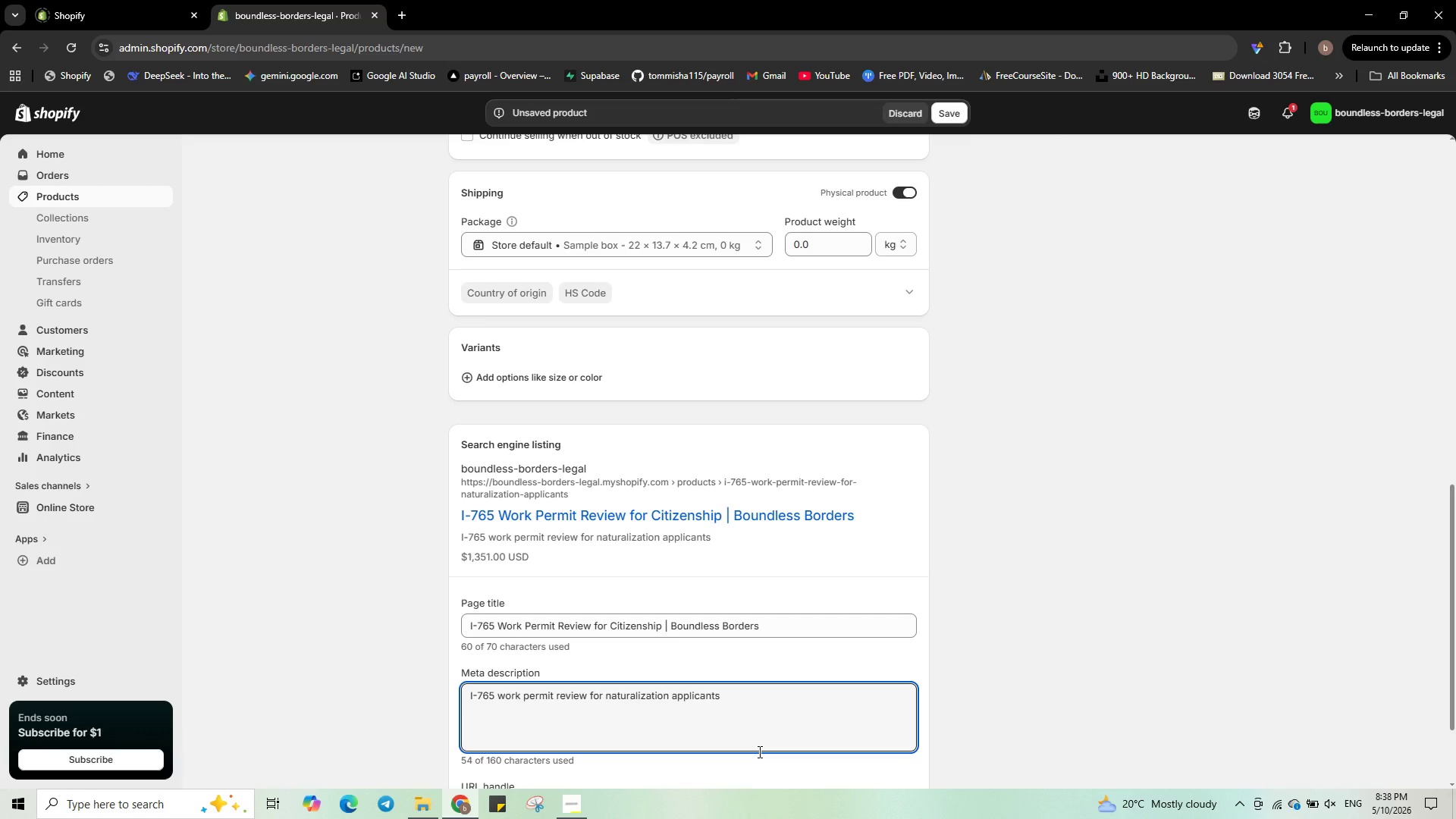 
type(. Fast)
 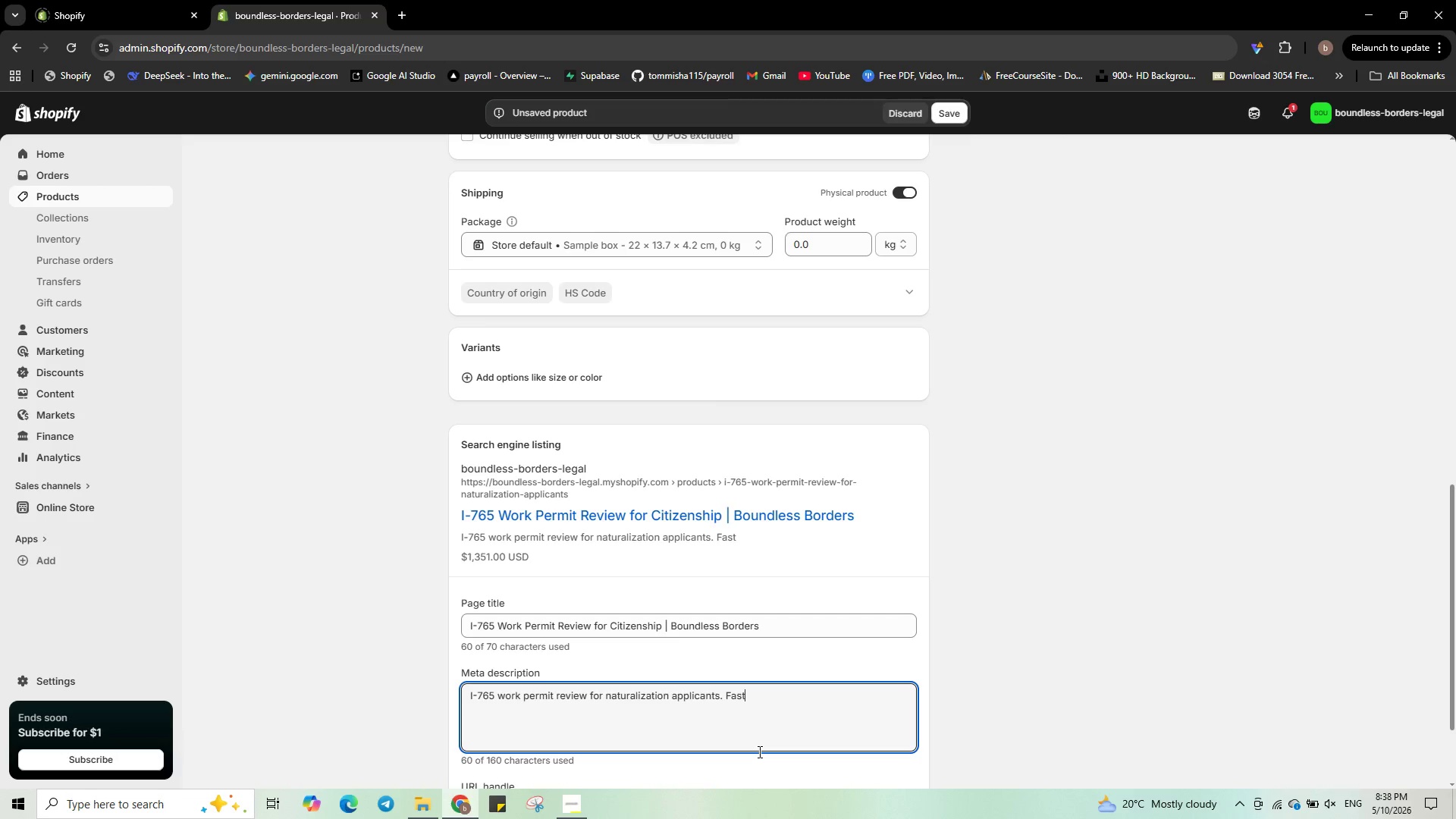 
wait(6.08)
 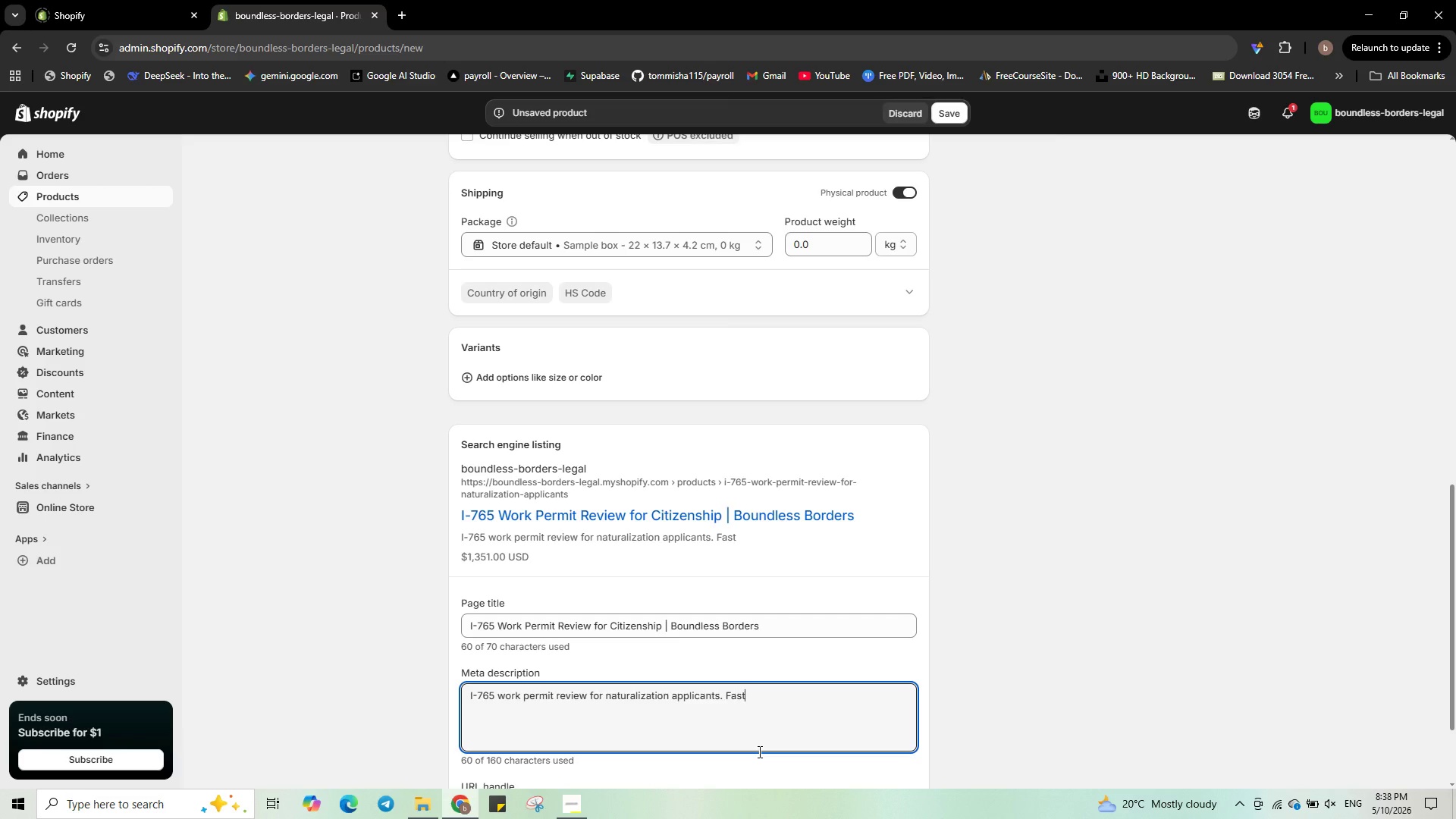 
type(, accurate filing help. Get your EAD.)
 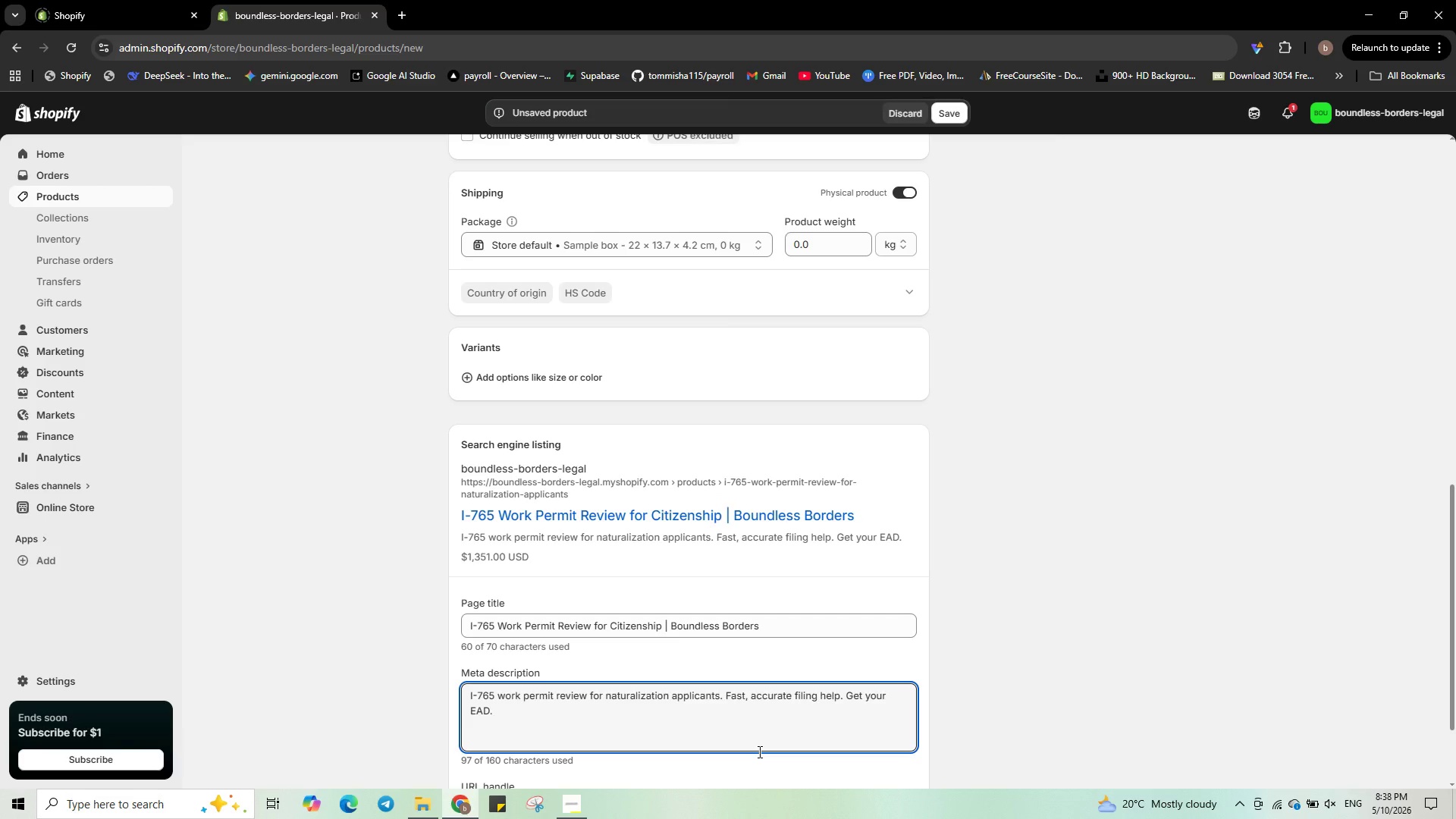 
wait(5.31)
 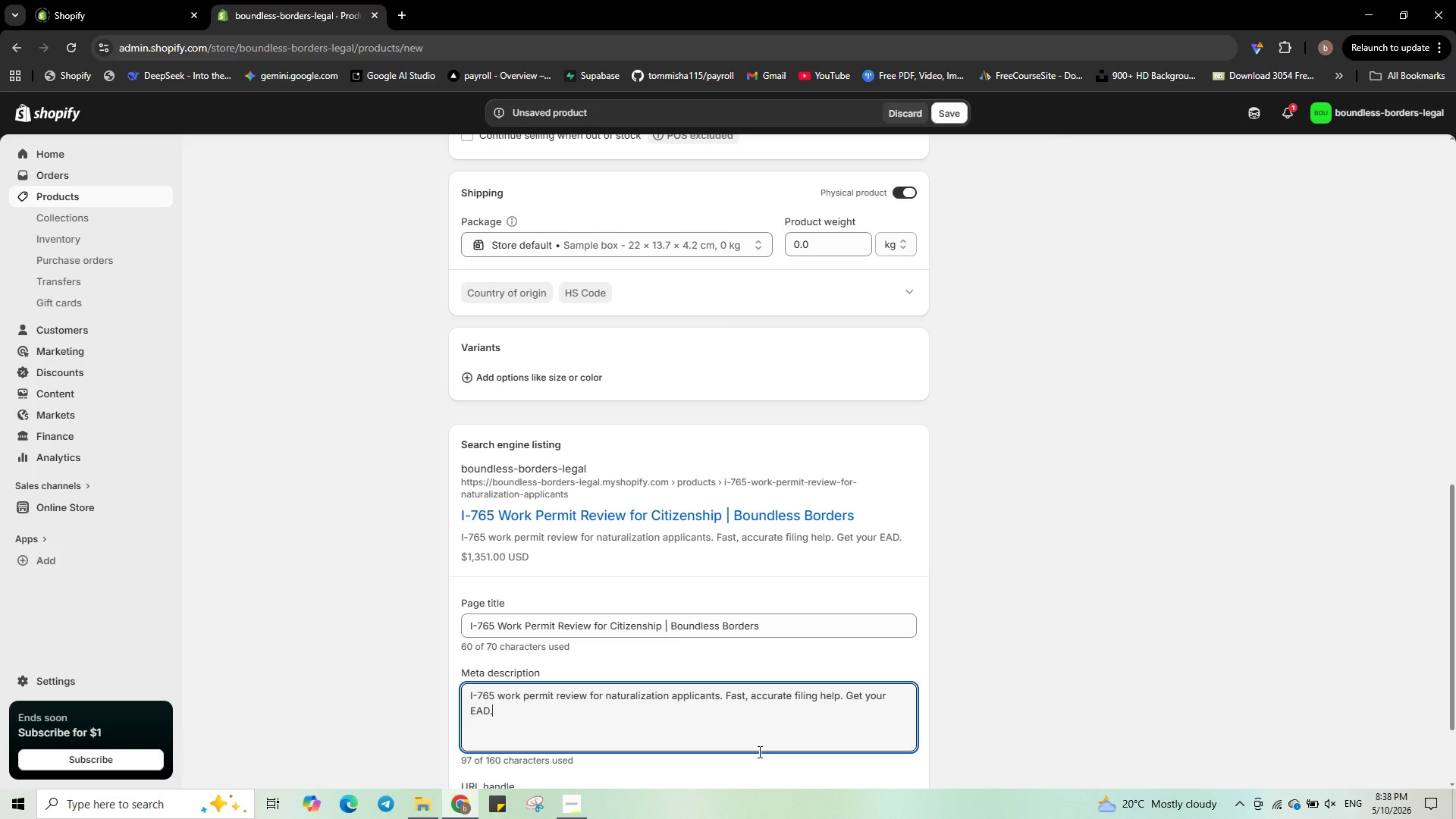 
scroll: coordinate [657, 599], scroll_direction: none, amount: 0.0
 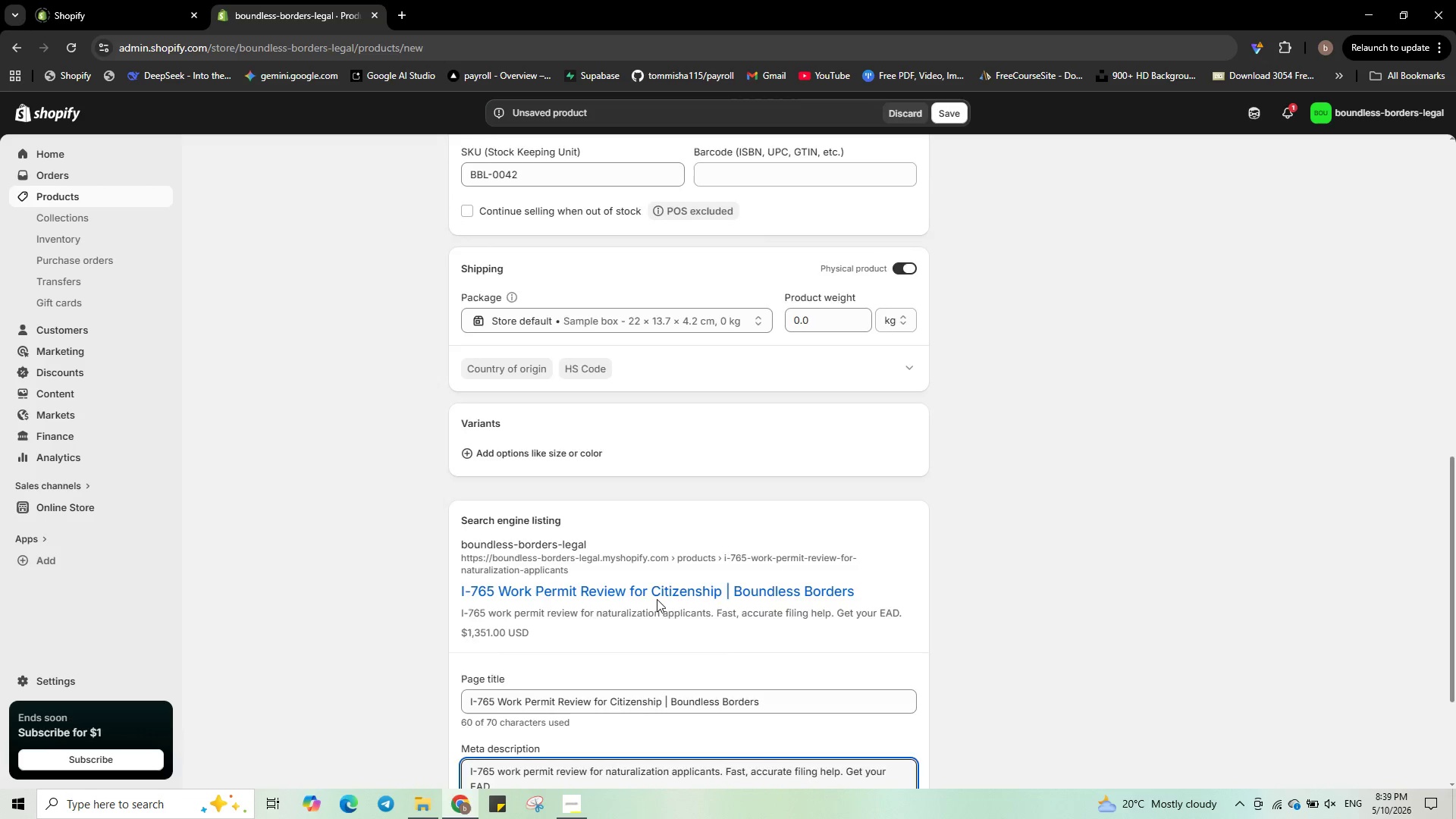 
scroll: coordinate [657, 599], scroll_direction: up, amount: 2.0
 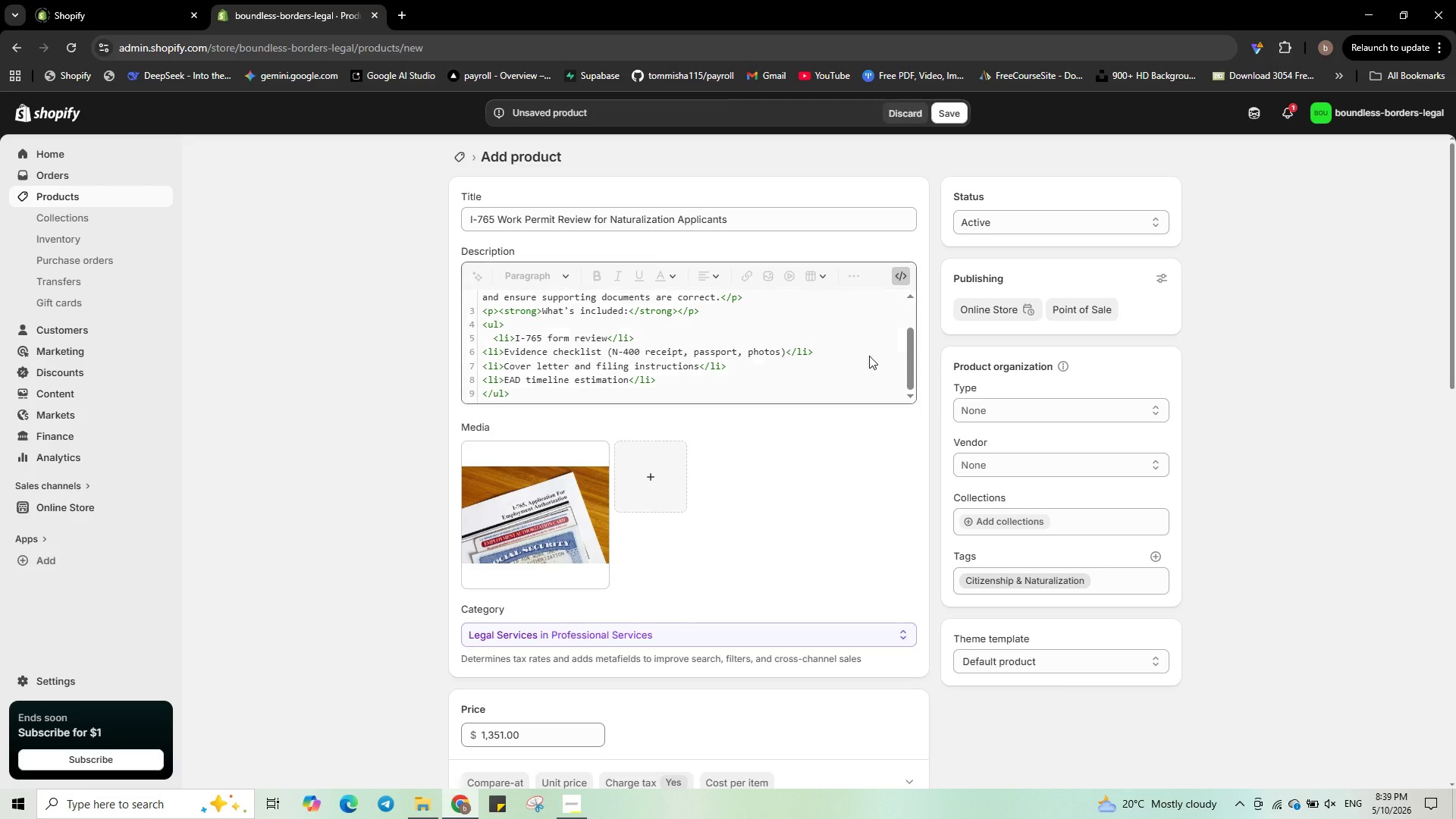 
scroll: coordinate [855, 518], scroll_direction: down, amount: 3.0
 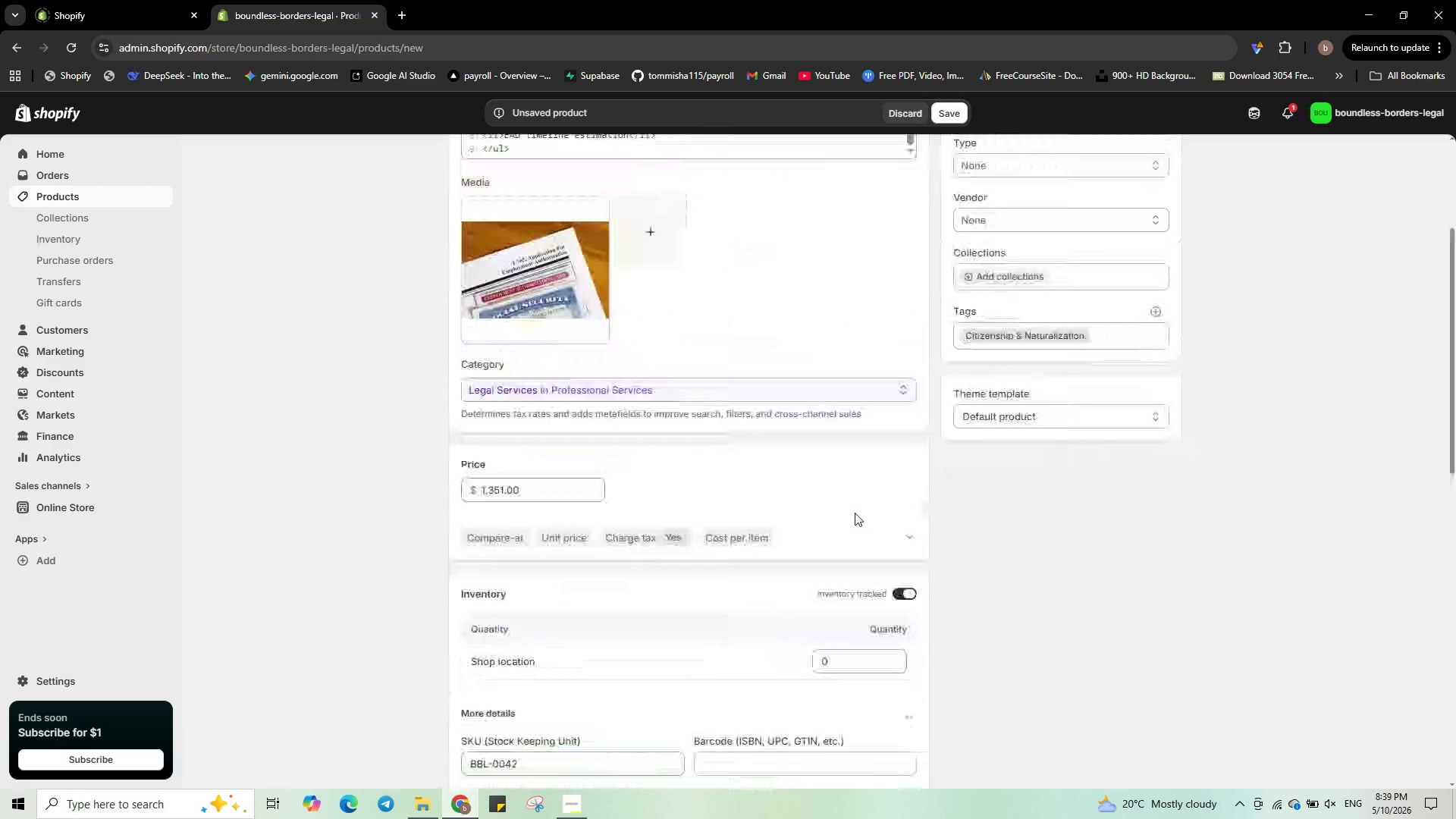 
scroll: coordinate [855, 518], scroll_direction: up, amount: 1.0
 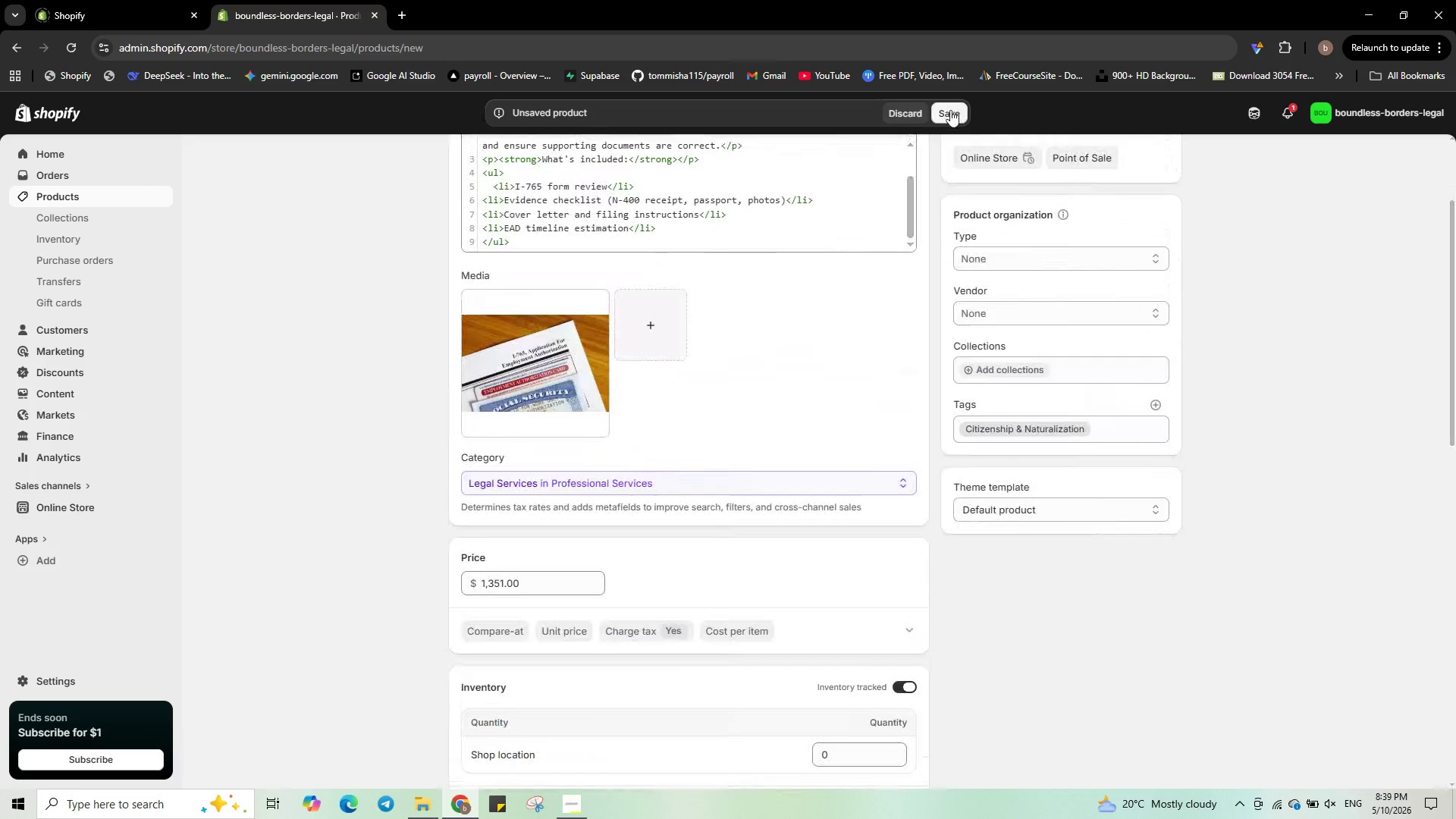 
left_click([950, 110])
 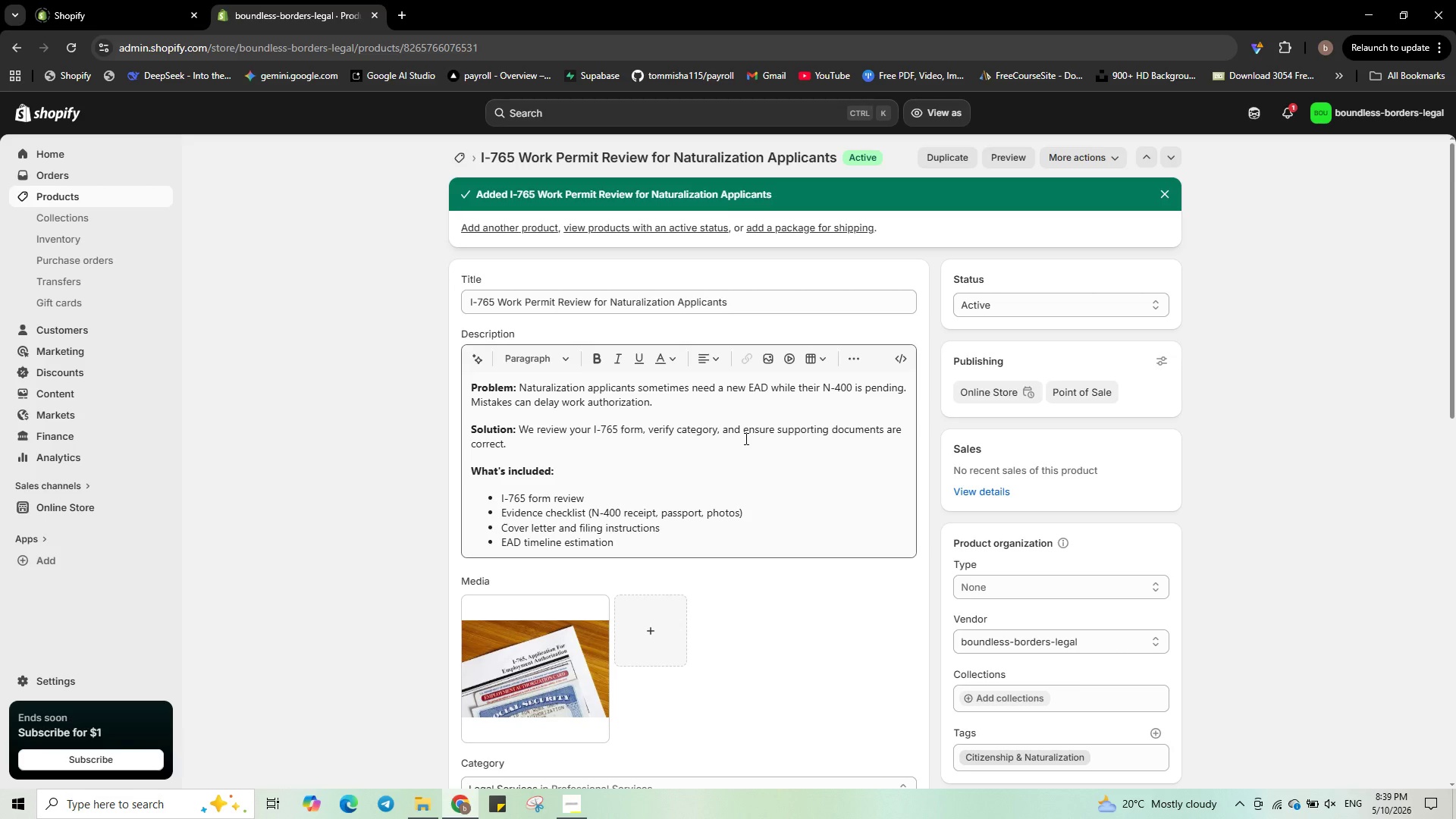 
wait(36.33)
 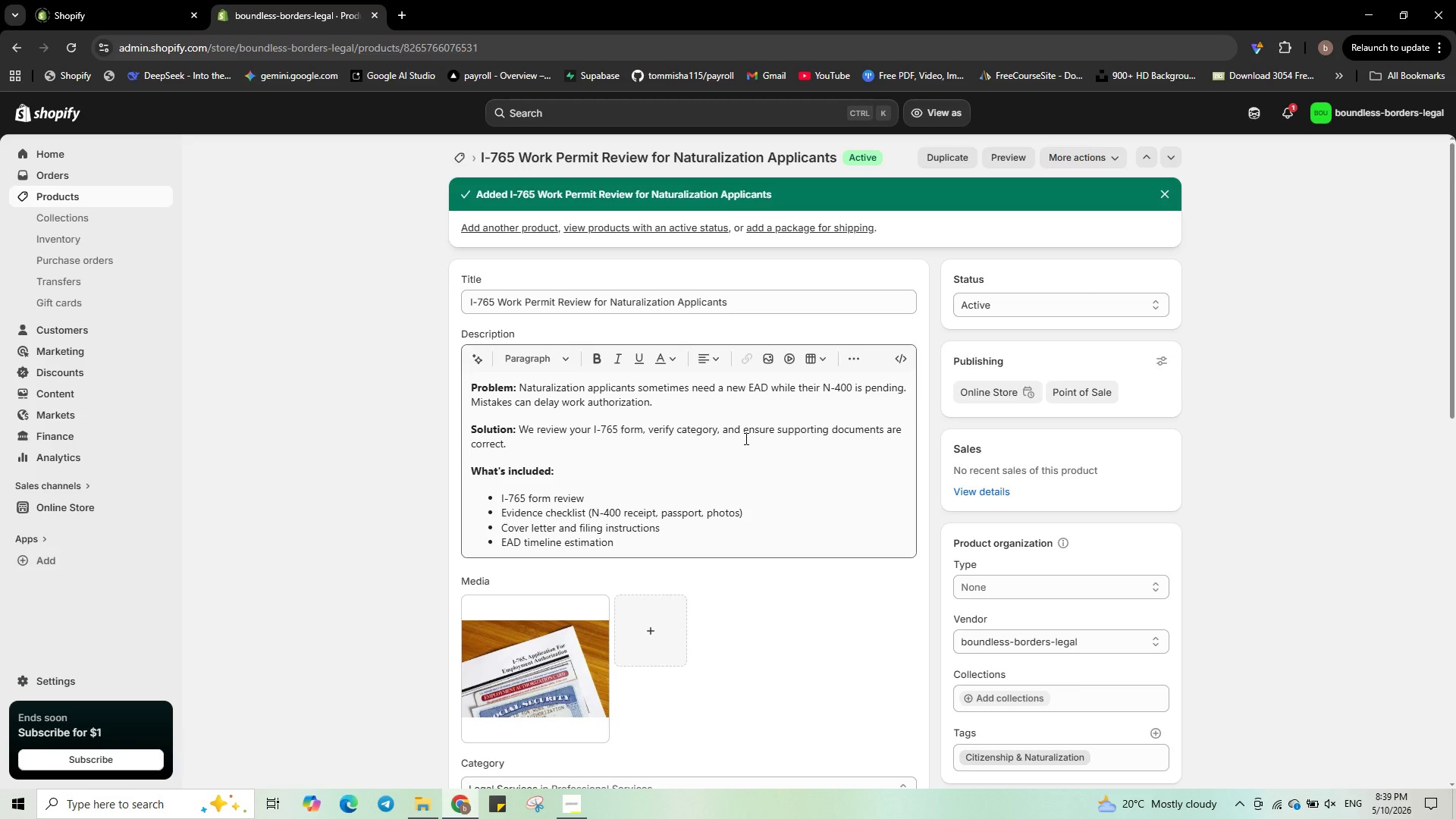 
left_click([735, 431])
 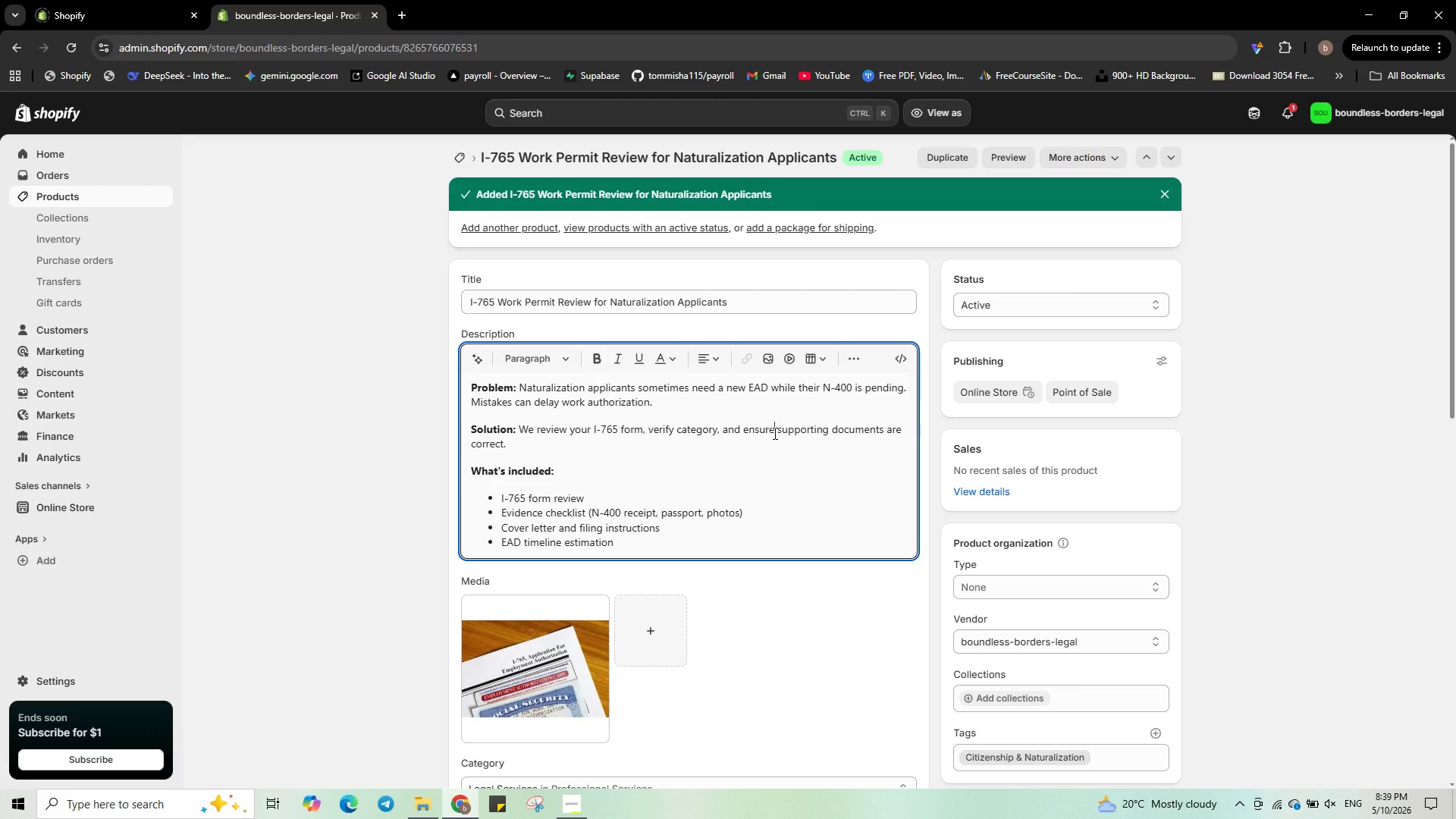 
left_click([774, 433])
 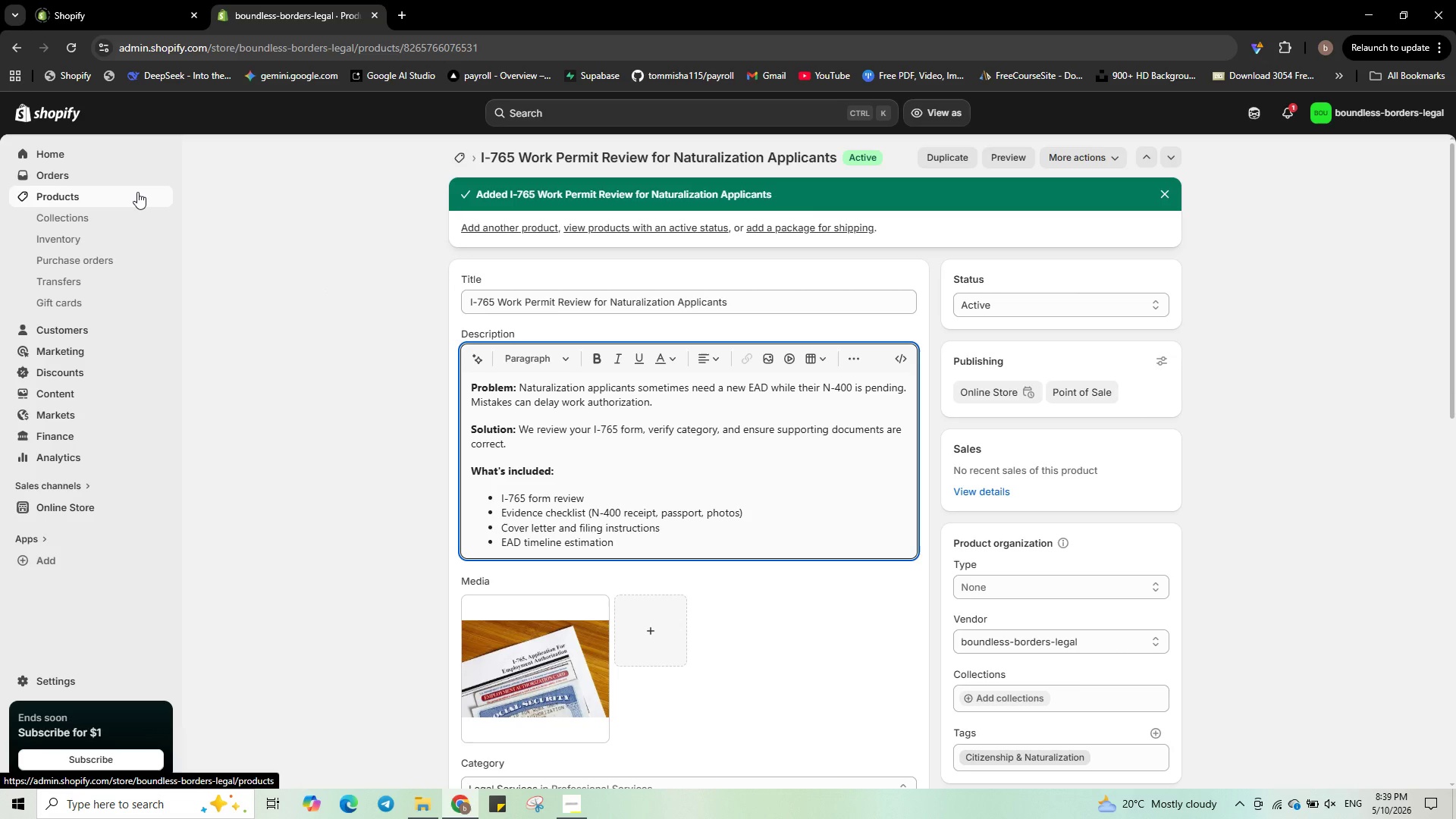 
wait(6.11)
 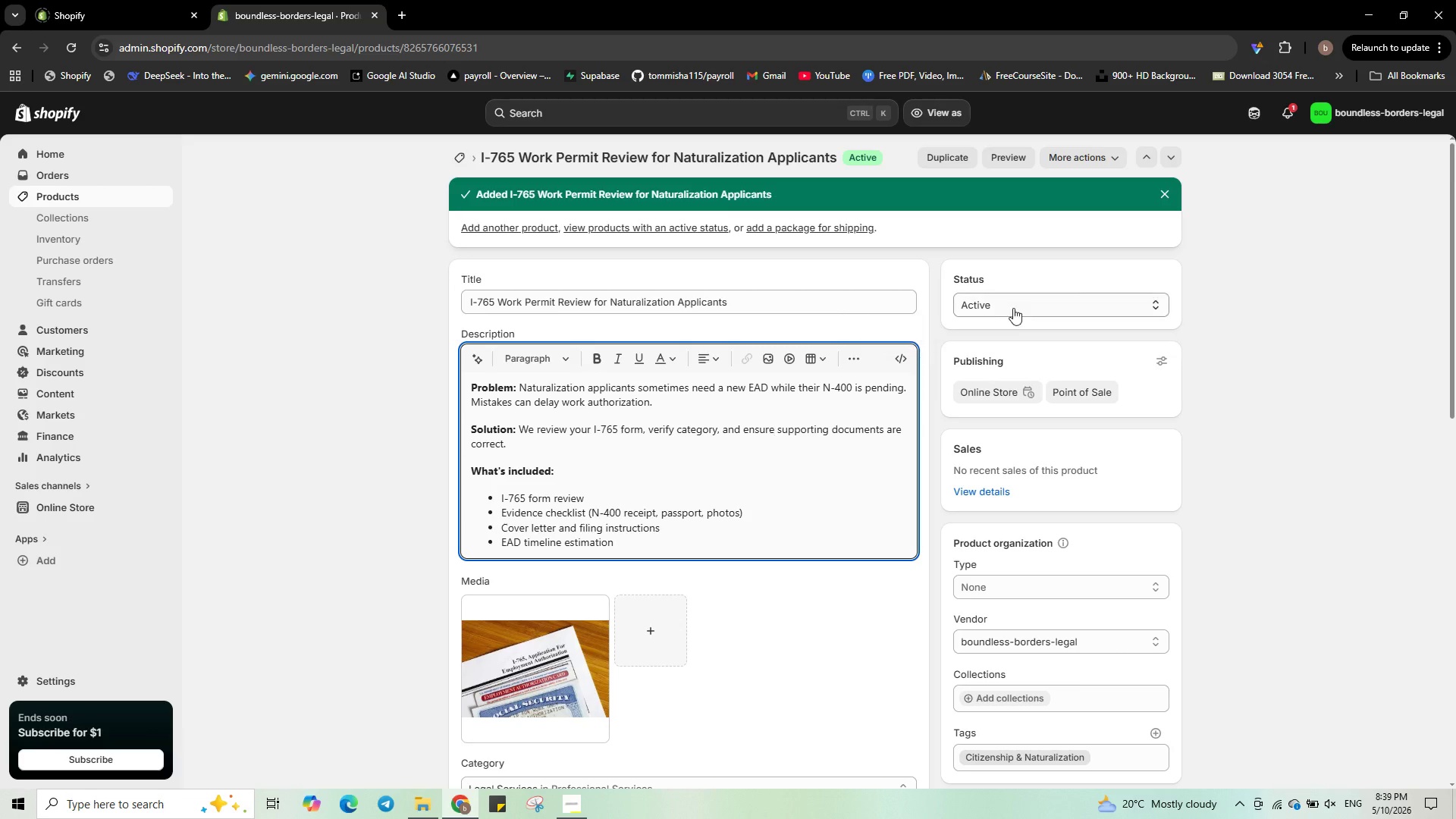 
left_click([137, 192])
 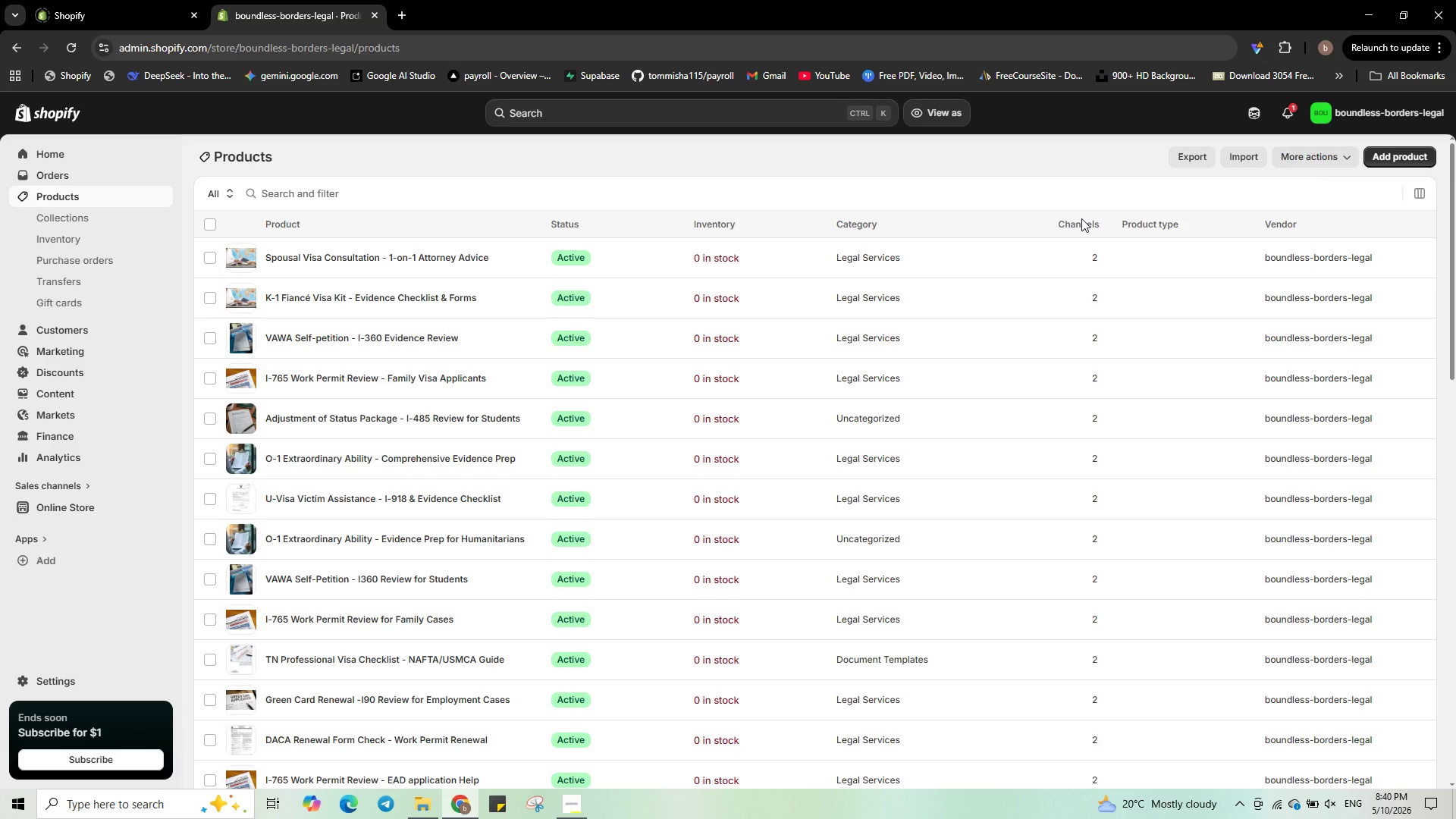 
wait(15.33)
 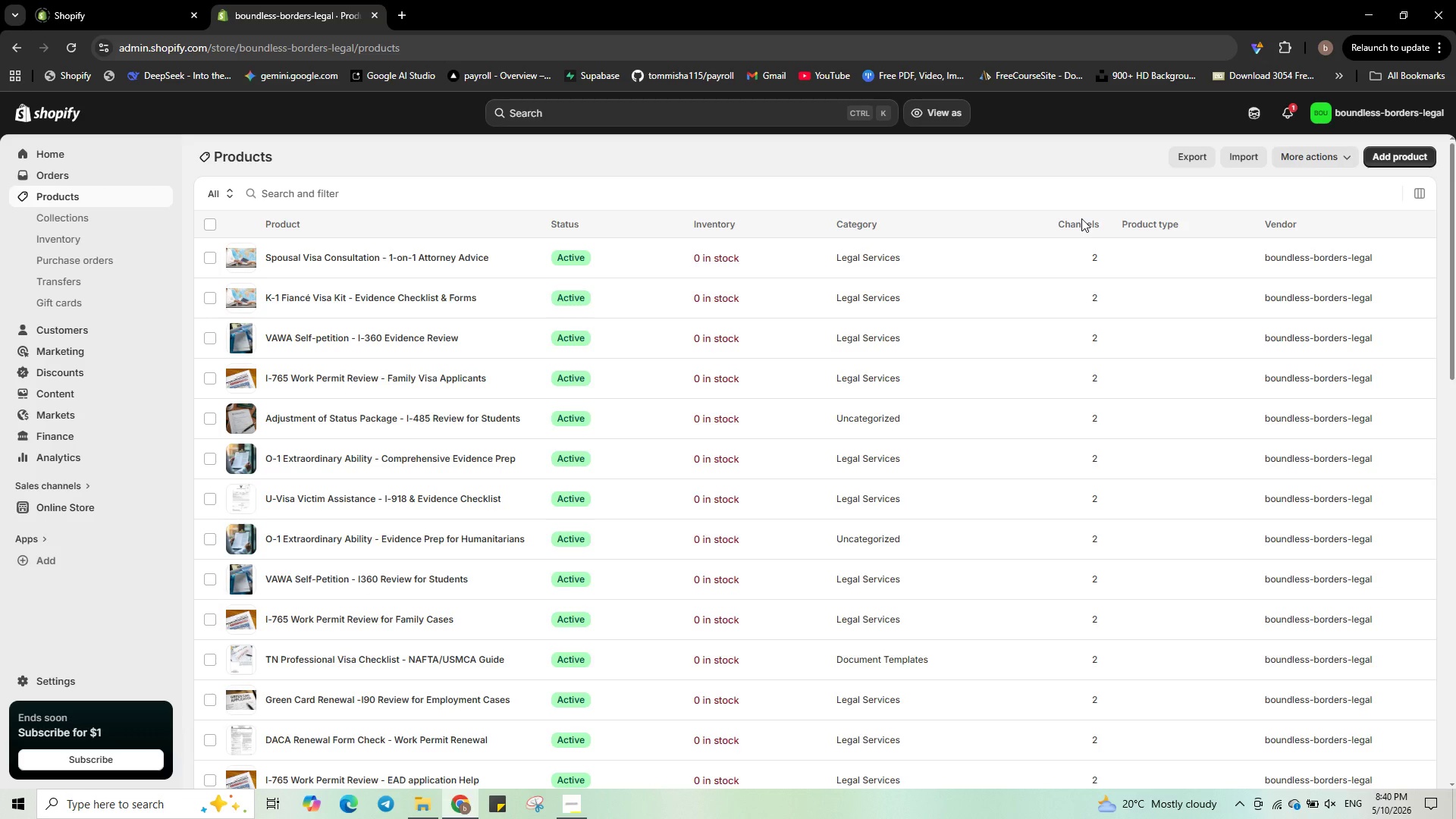 
left_click([671, 268])
 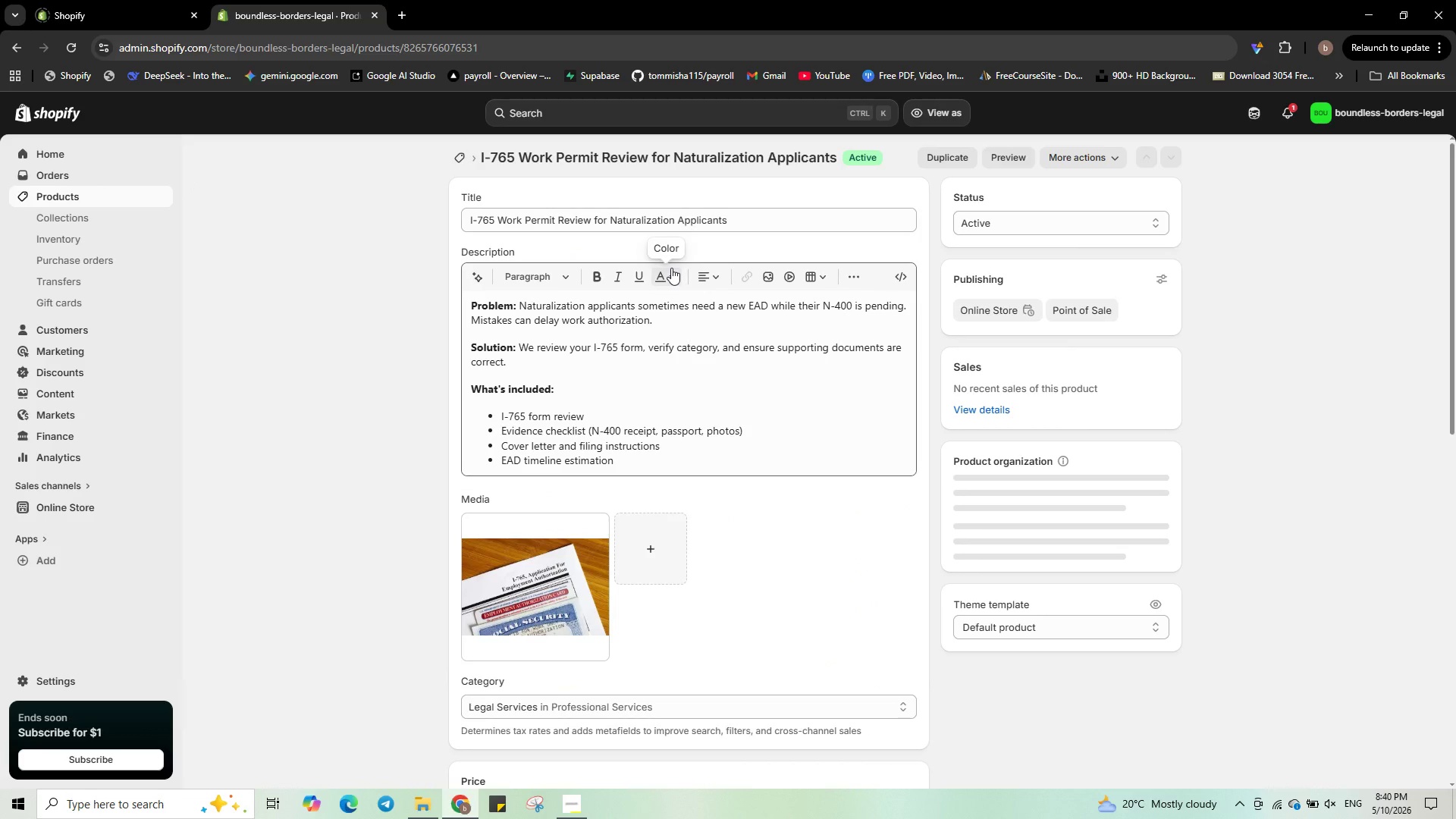 
scroll: coordinate [701, 340], scroll_direction: down, amount: 1.0
 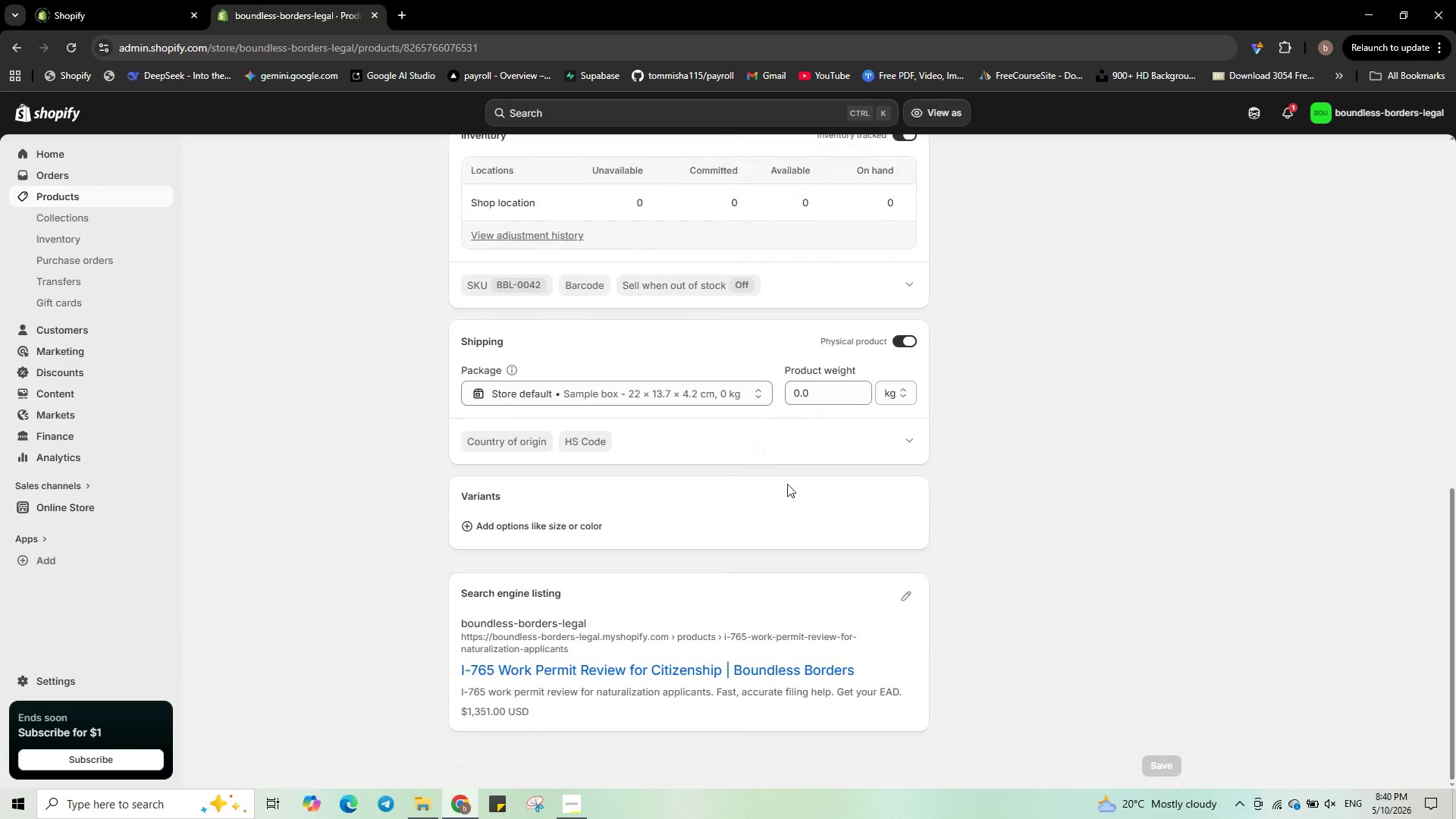 
left_click([904, 598])
 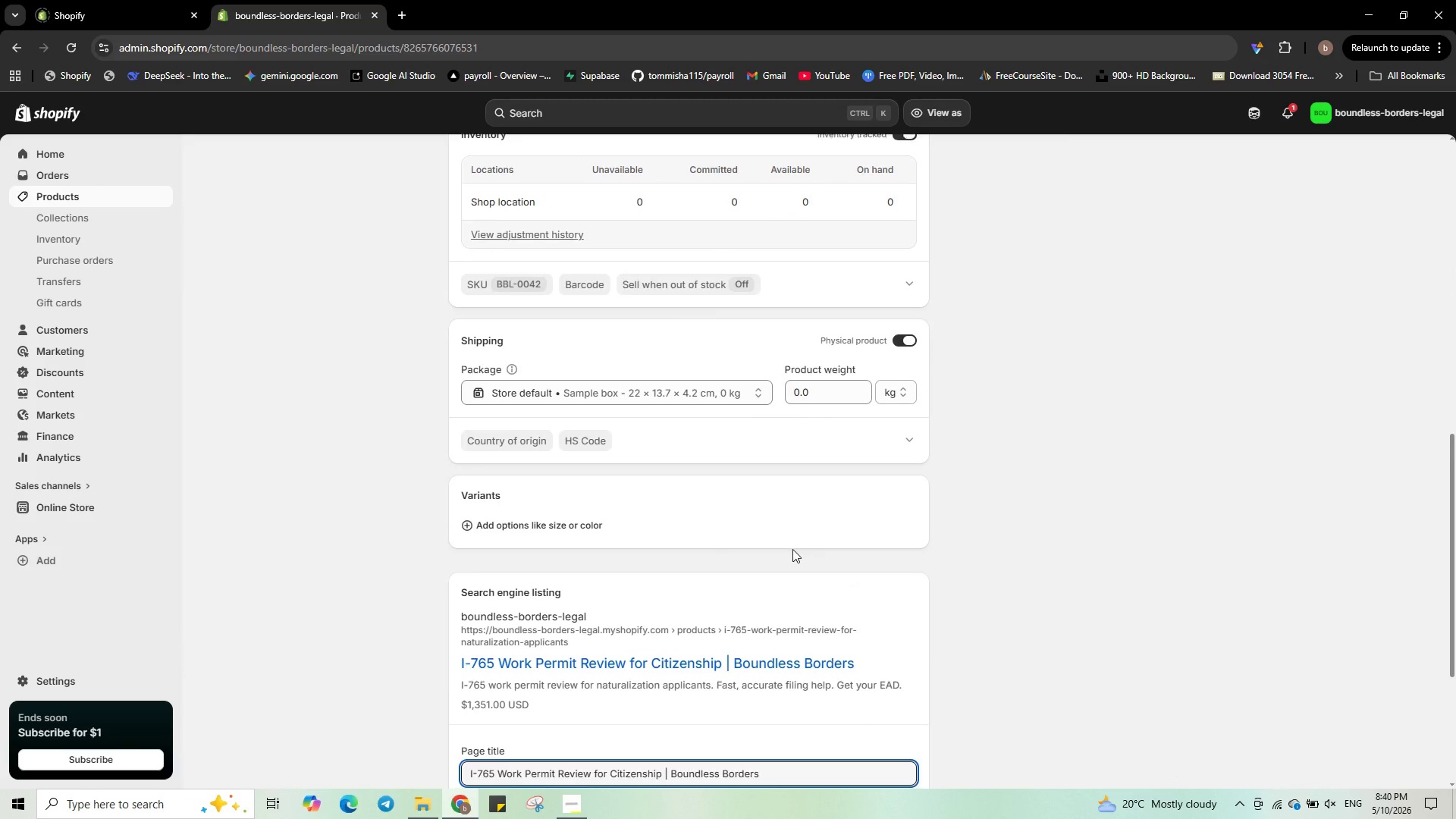 
scroll: coordinate [792, 549], scroll_direction: down, amount: 2.0
 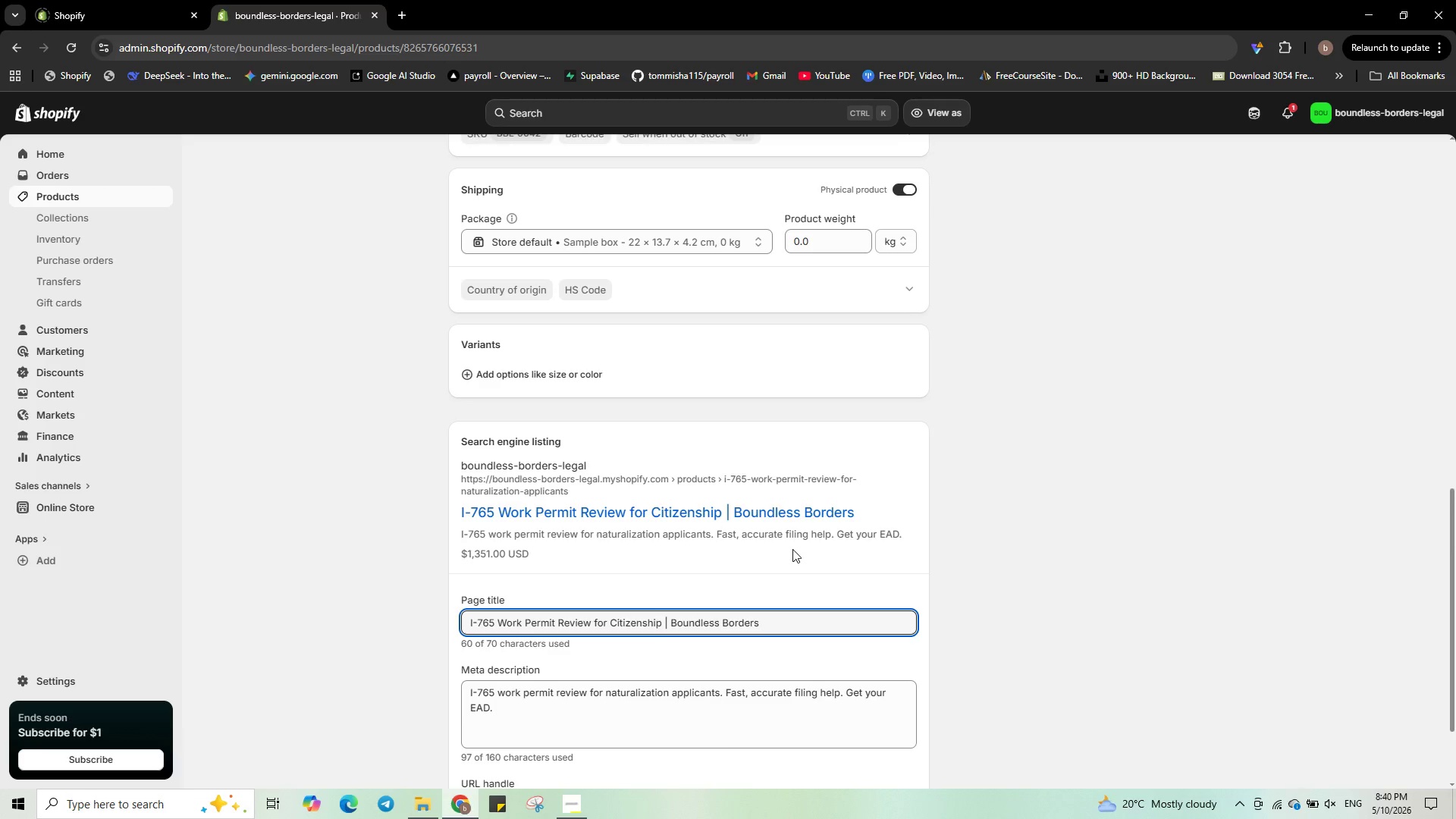 
scroll: coordinate [795, 528], scroll_direction: up, amount: 10.0
 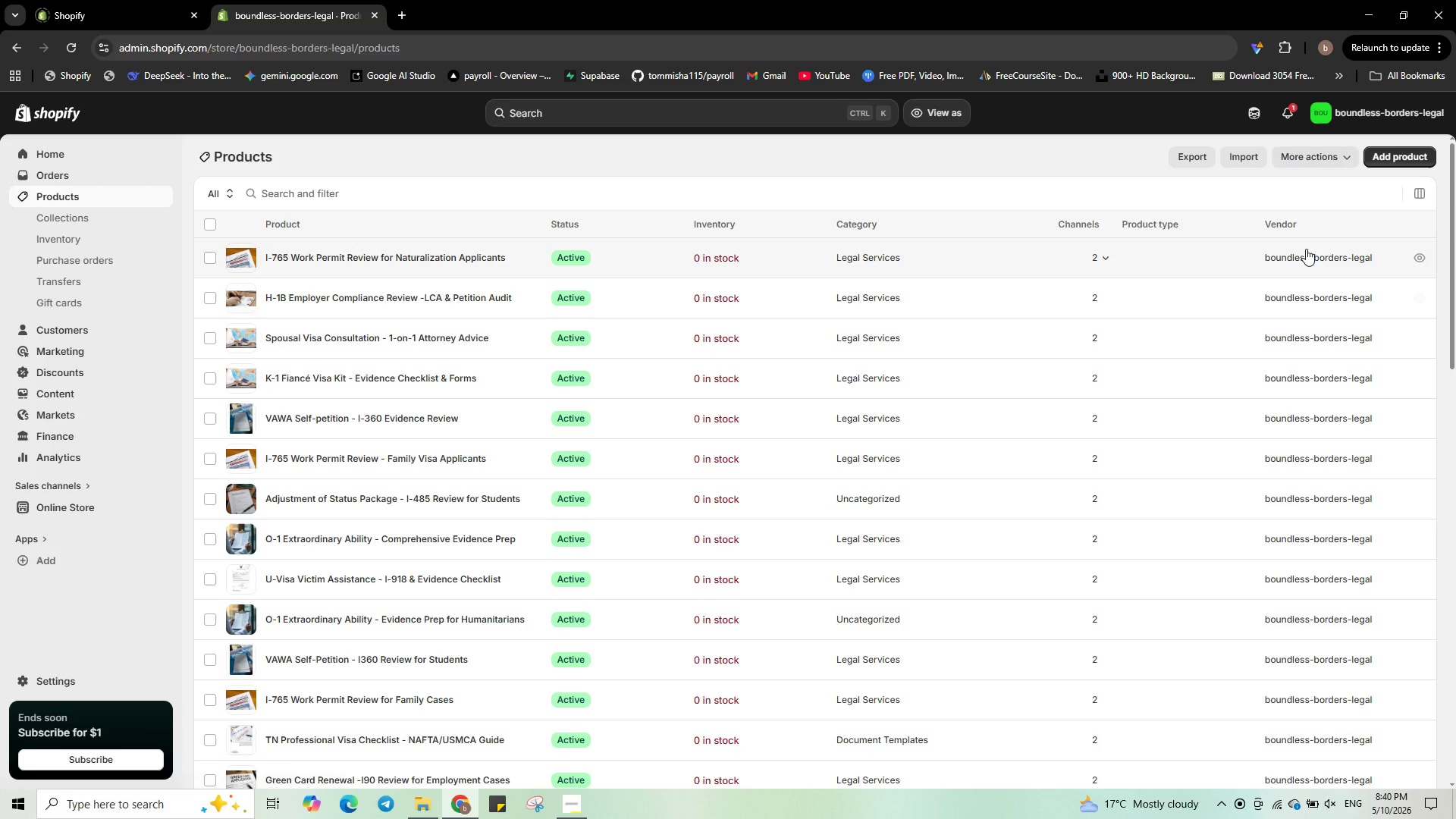 
wait(27.08)
 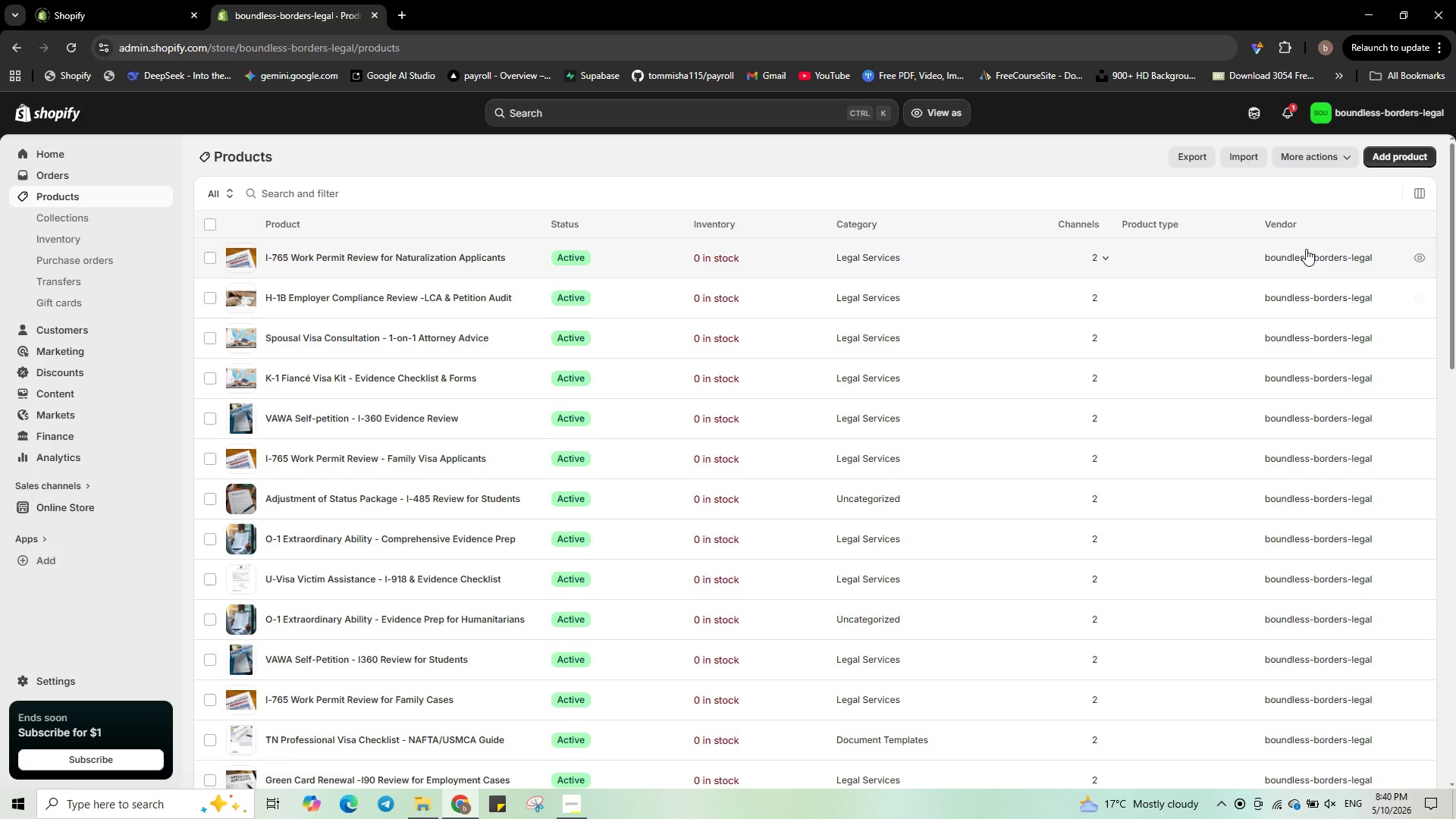 
left_click([1392, 160])
 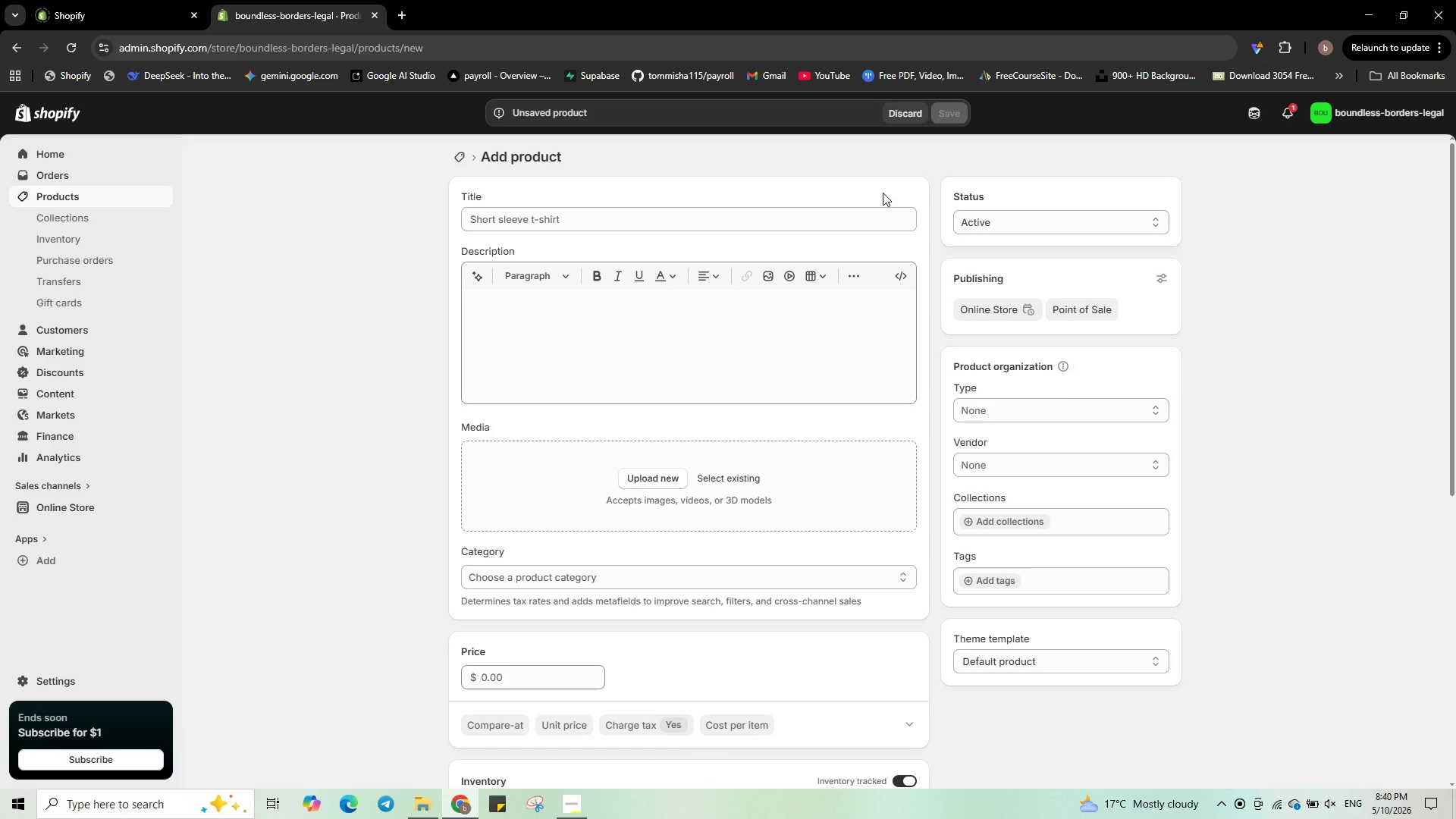 
wait(9.78)
 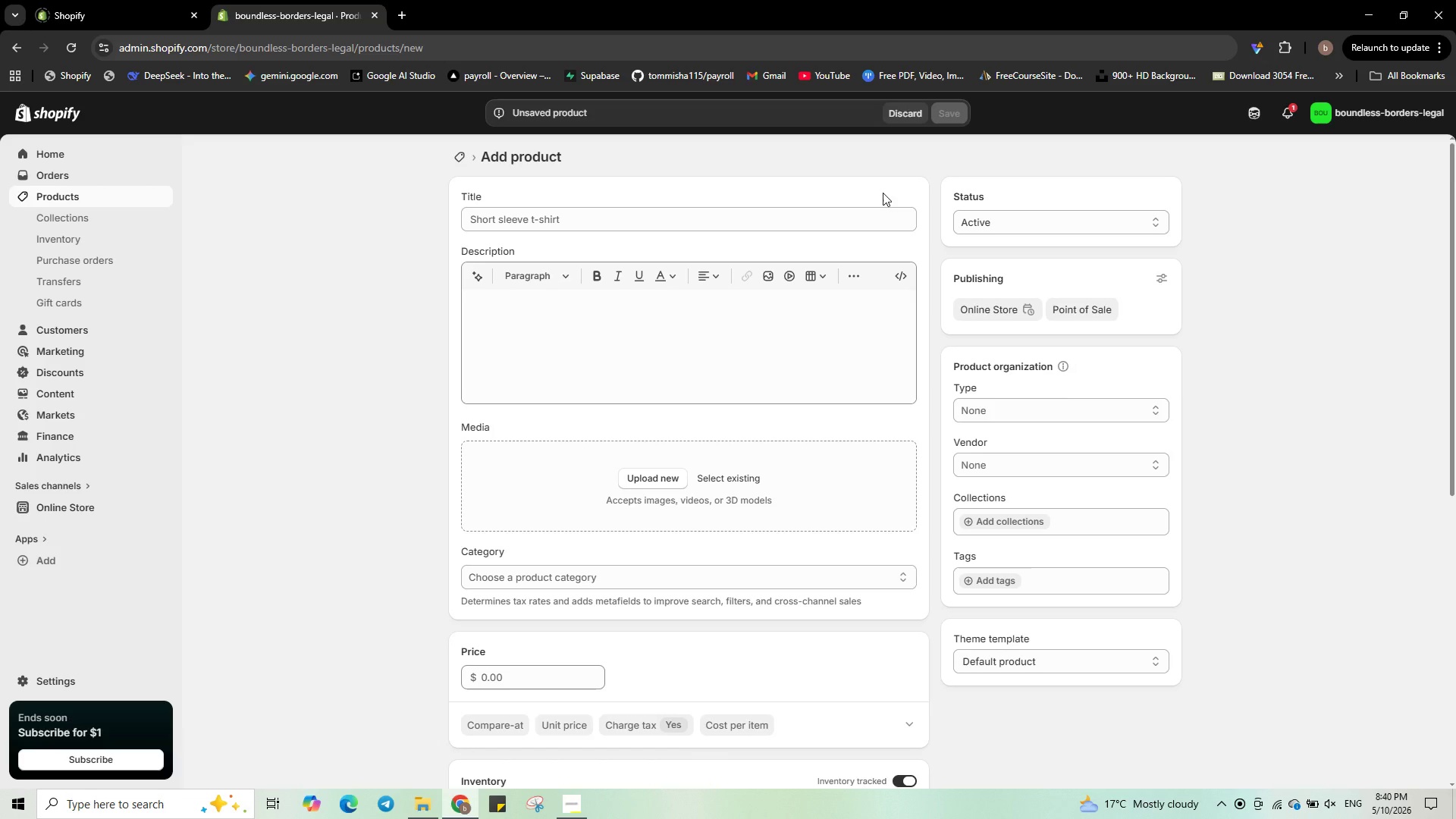 
left_click([671, 215])
 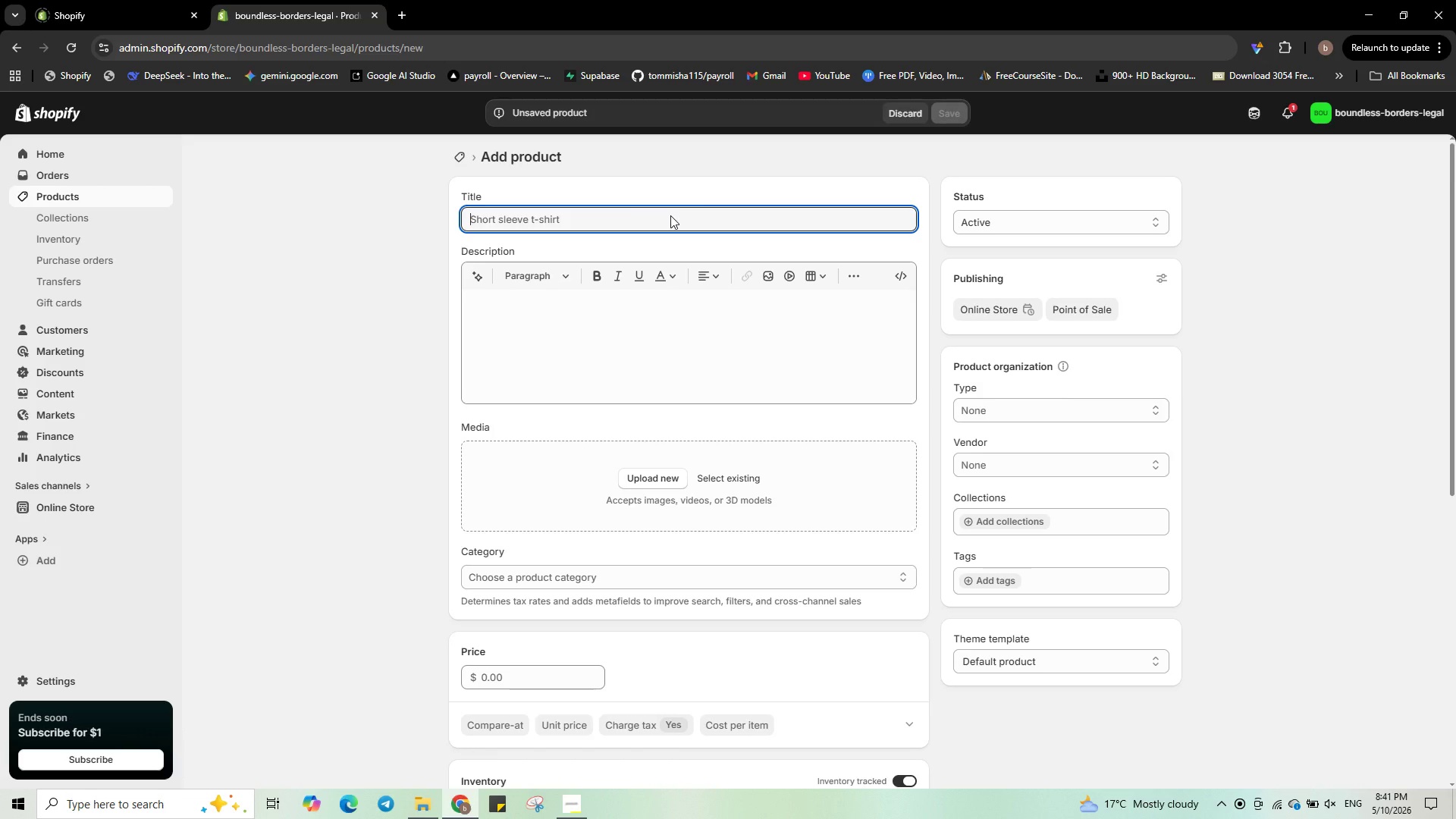 
type(F-1 Student Visa Interview Prep - Mock Interview)
 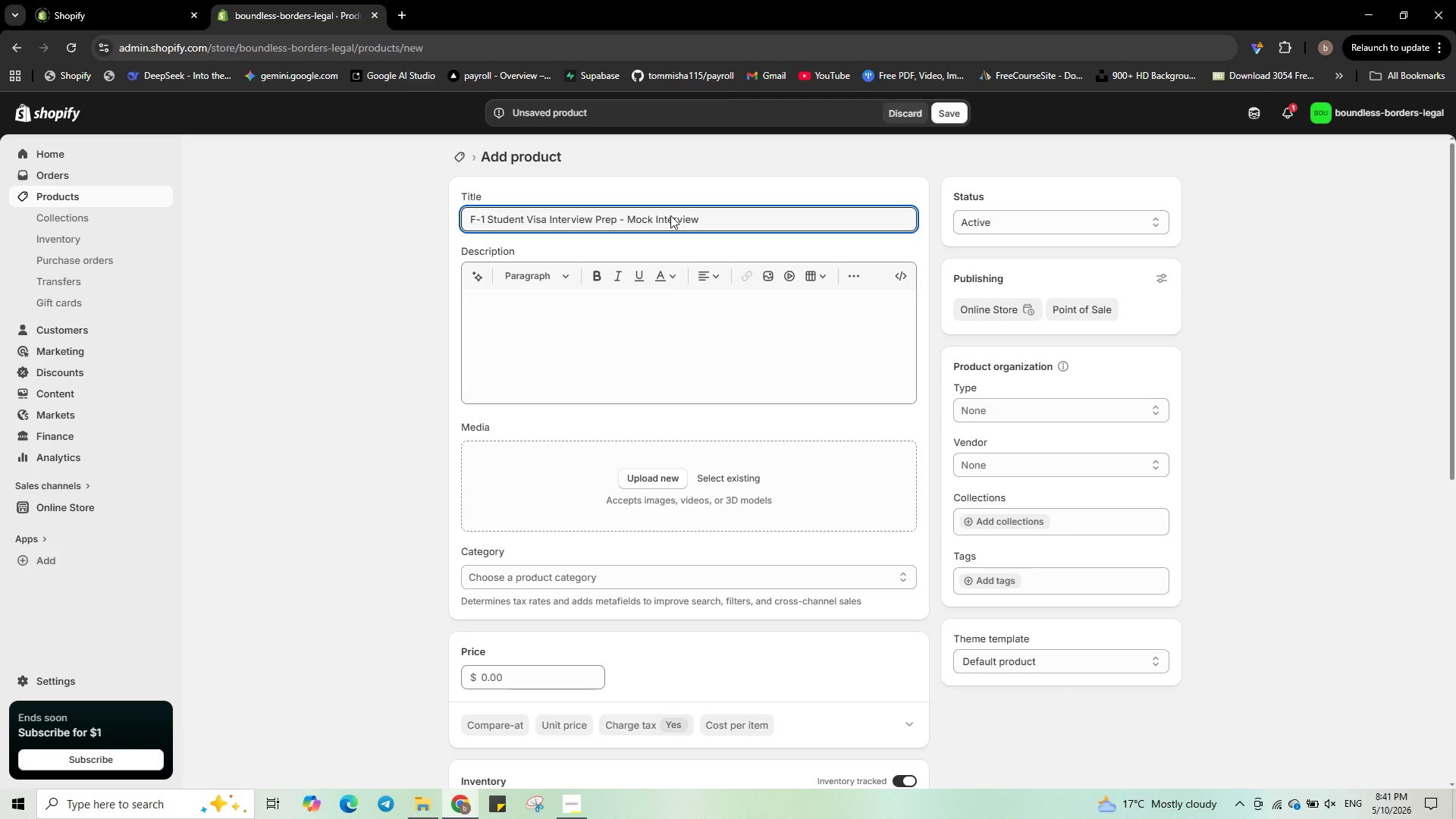 
left_click([906, 283])
 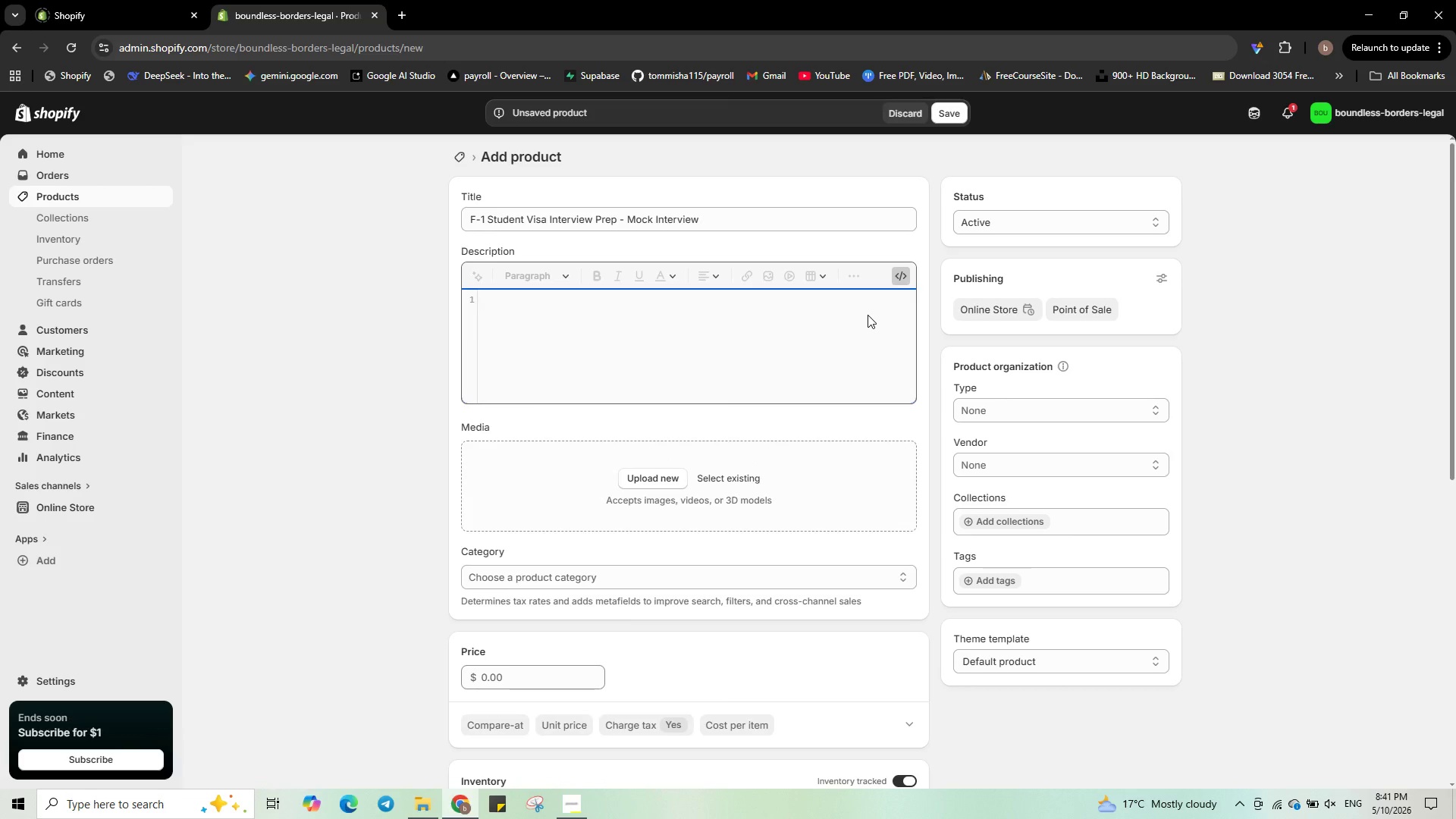 
type(<p><strong>Problem:</strong> F-1 visa denials often happen because the student can't convincingk)
key(Backspace)
type(ly)
 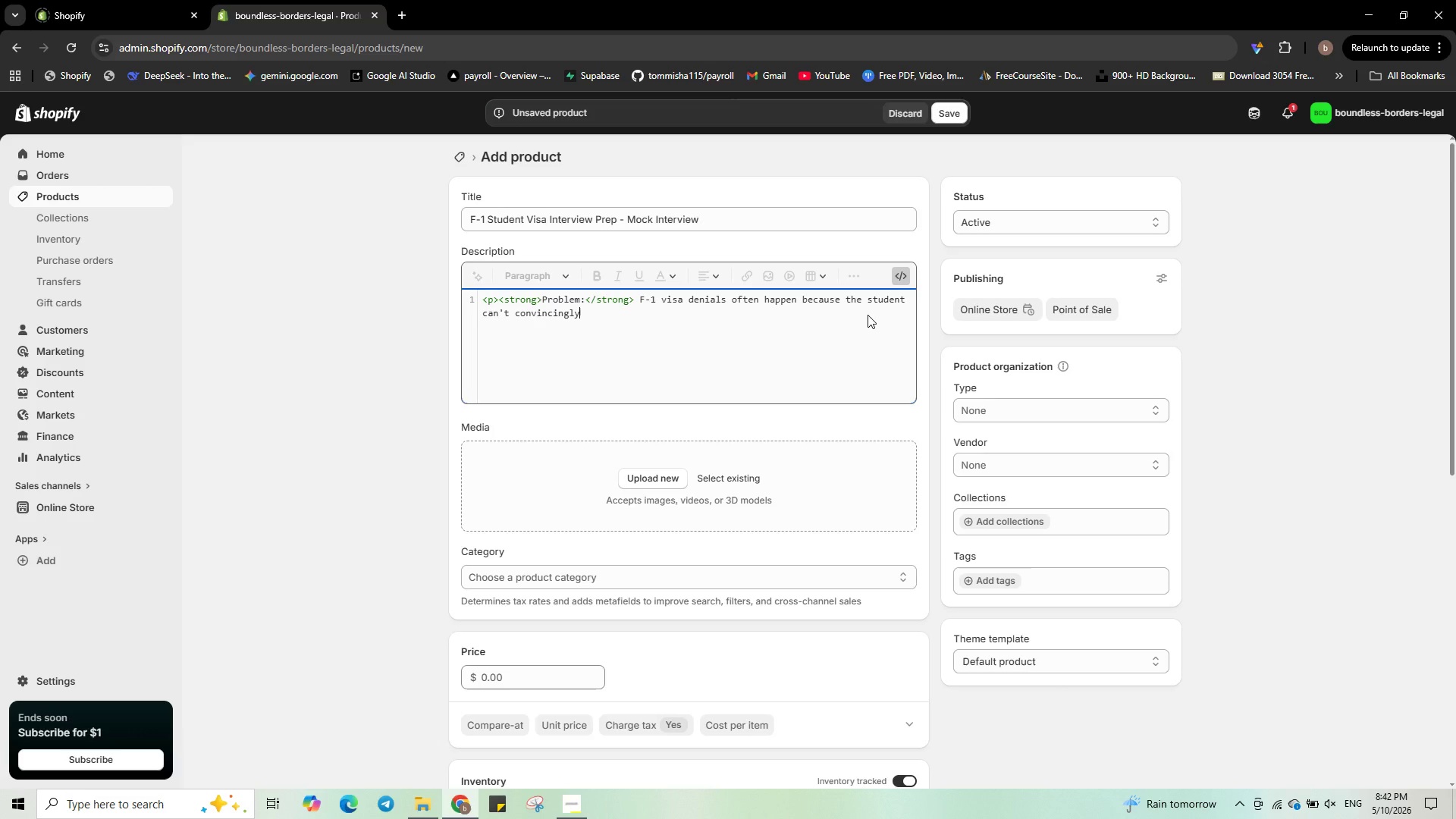 
wait(13.33)
 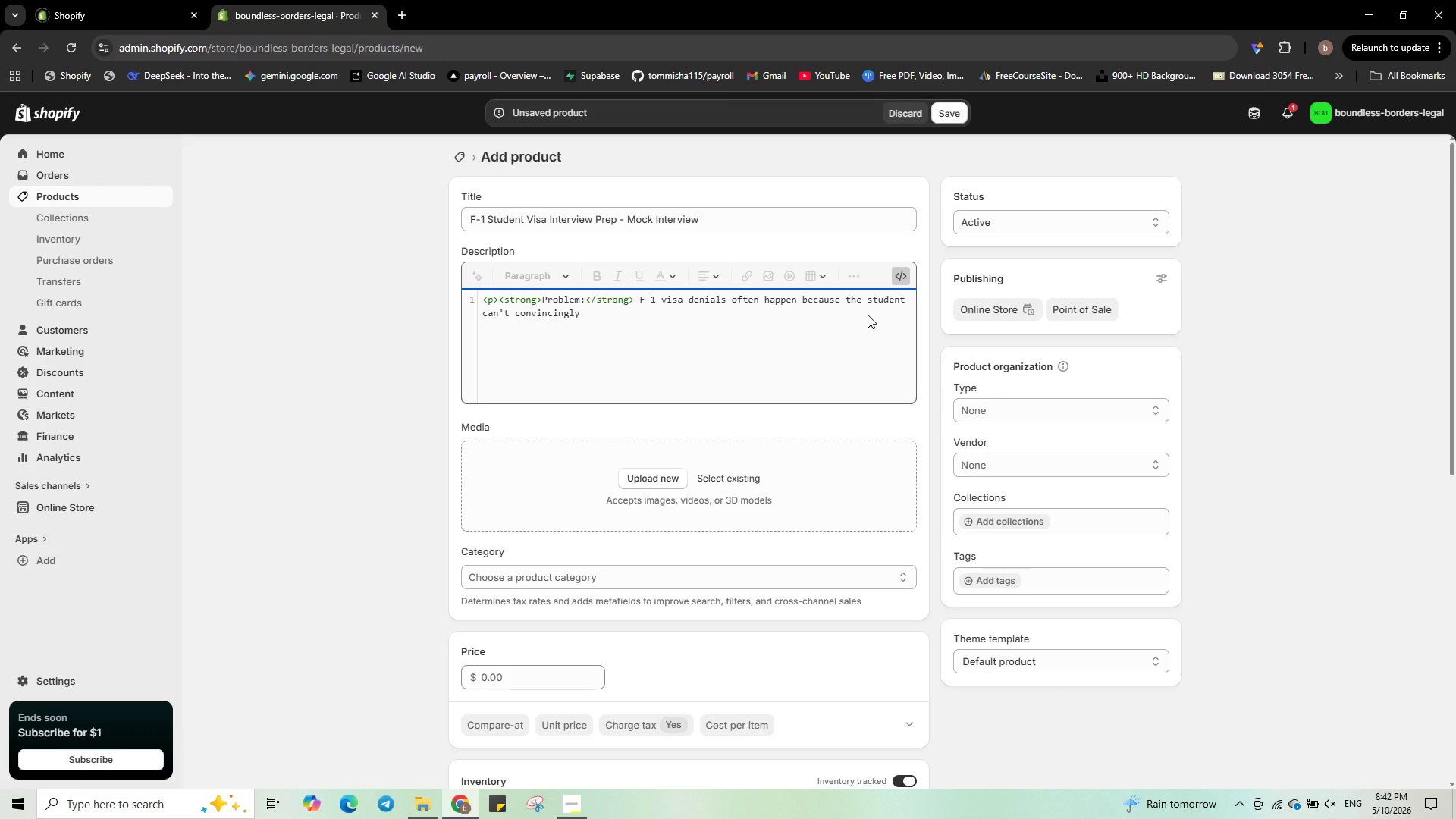 
type( show non-imigrants)
key(Backspace)
type( intent ot)
key(Backspace)
type(r tie)
 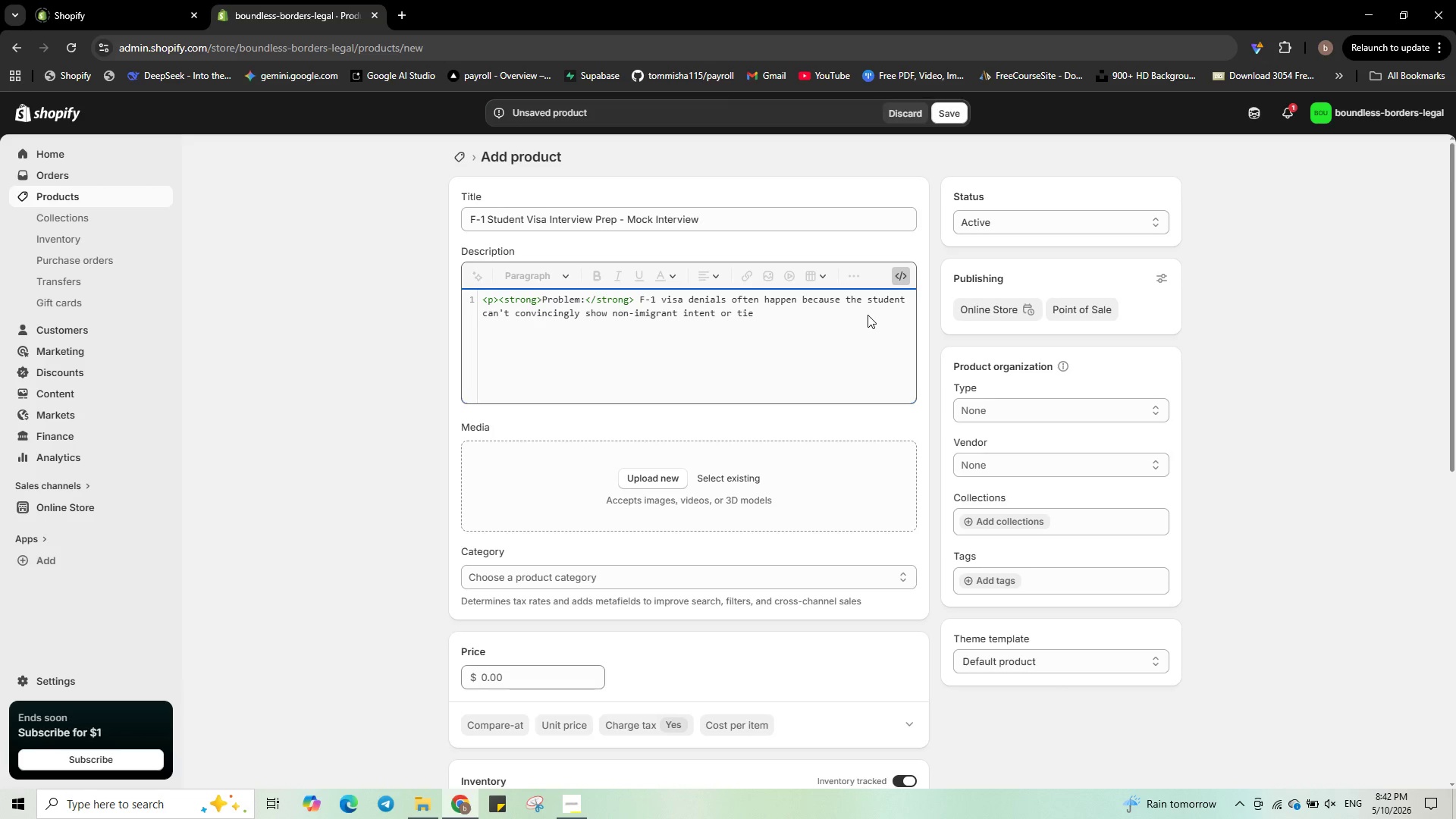 
wait(5.5)
 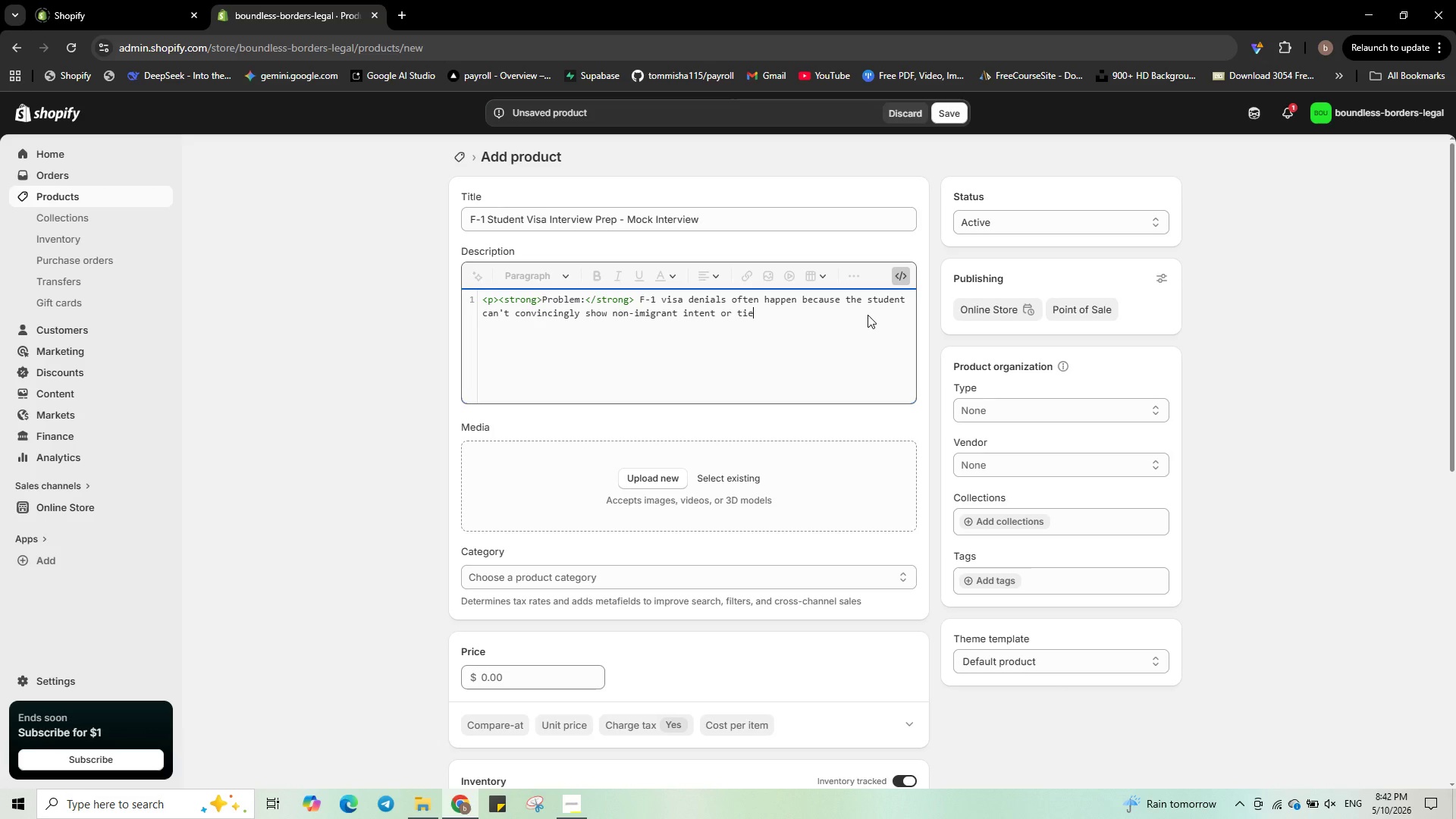 
type(s th)
key(Backspace)
type(o th)
 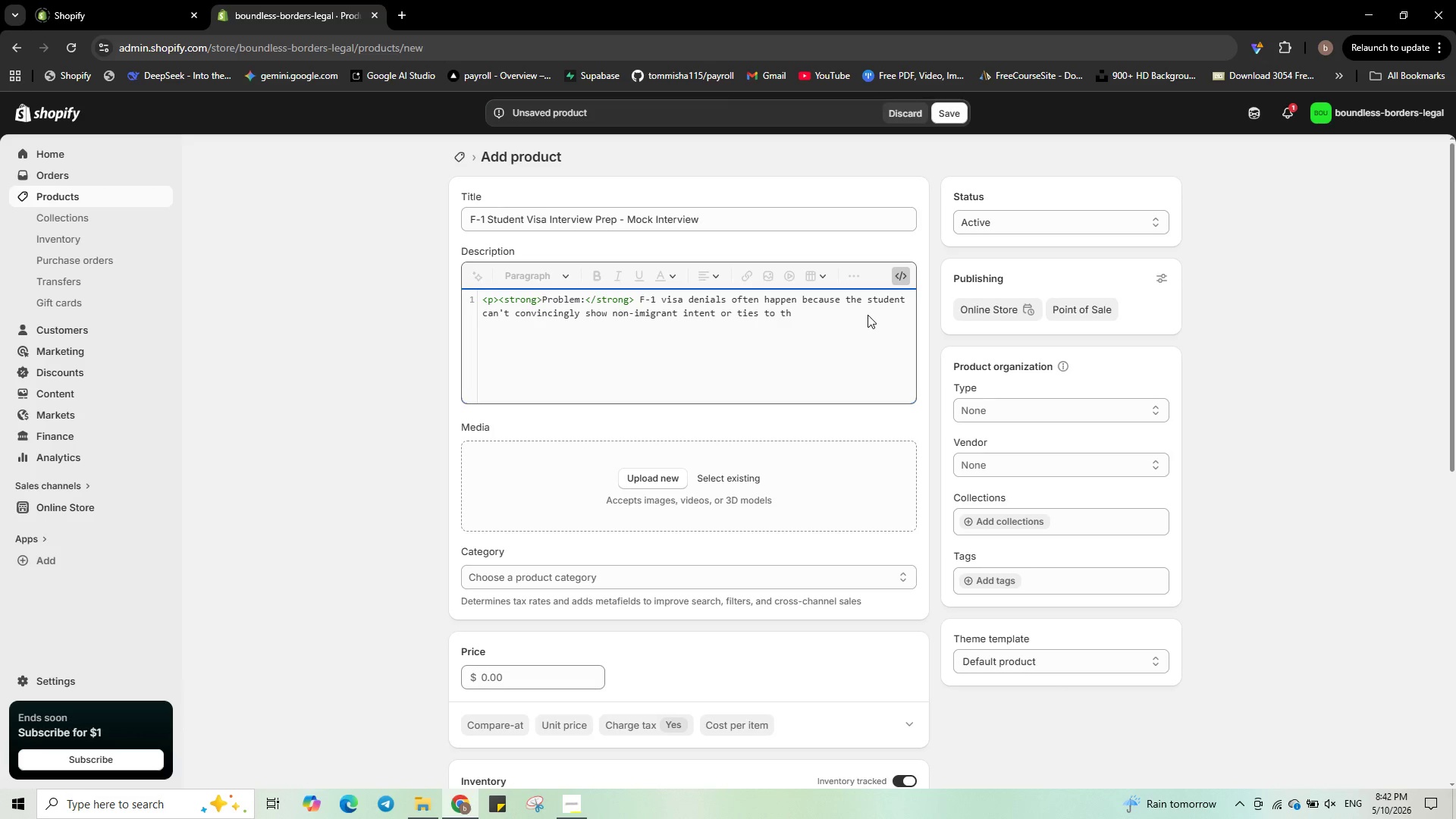 
type(eir home country )
key(Backspace)
type(. The interview is stressful.</p>)
 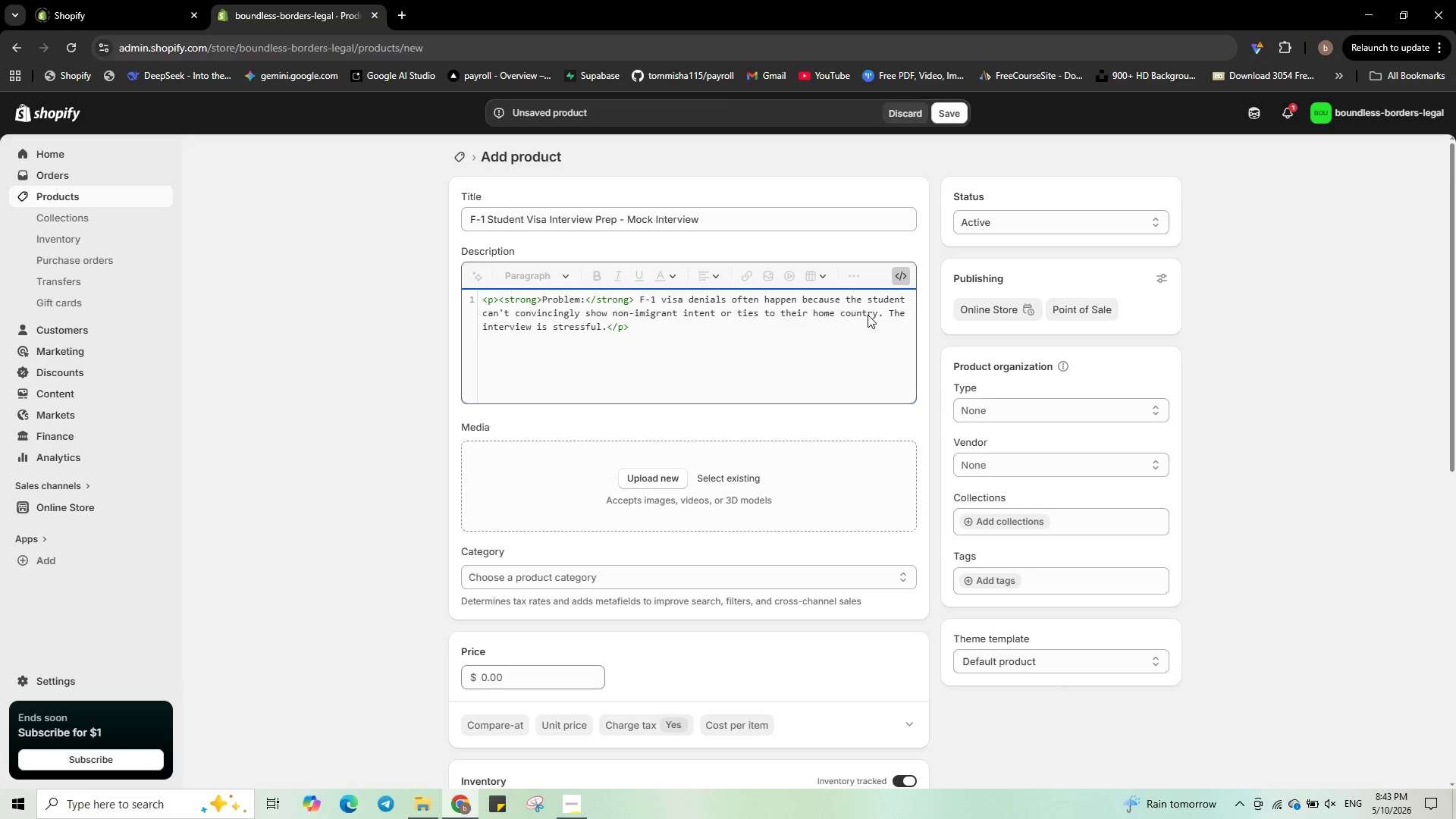 
key(Enter)
 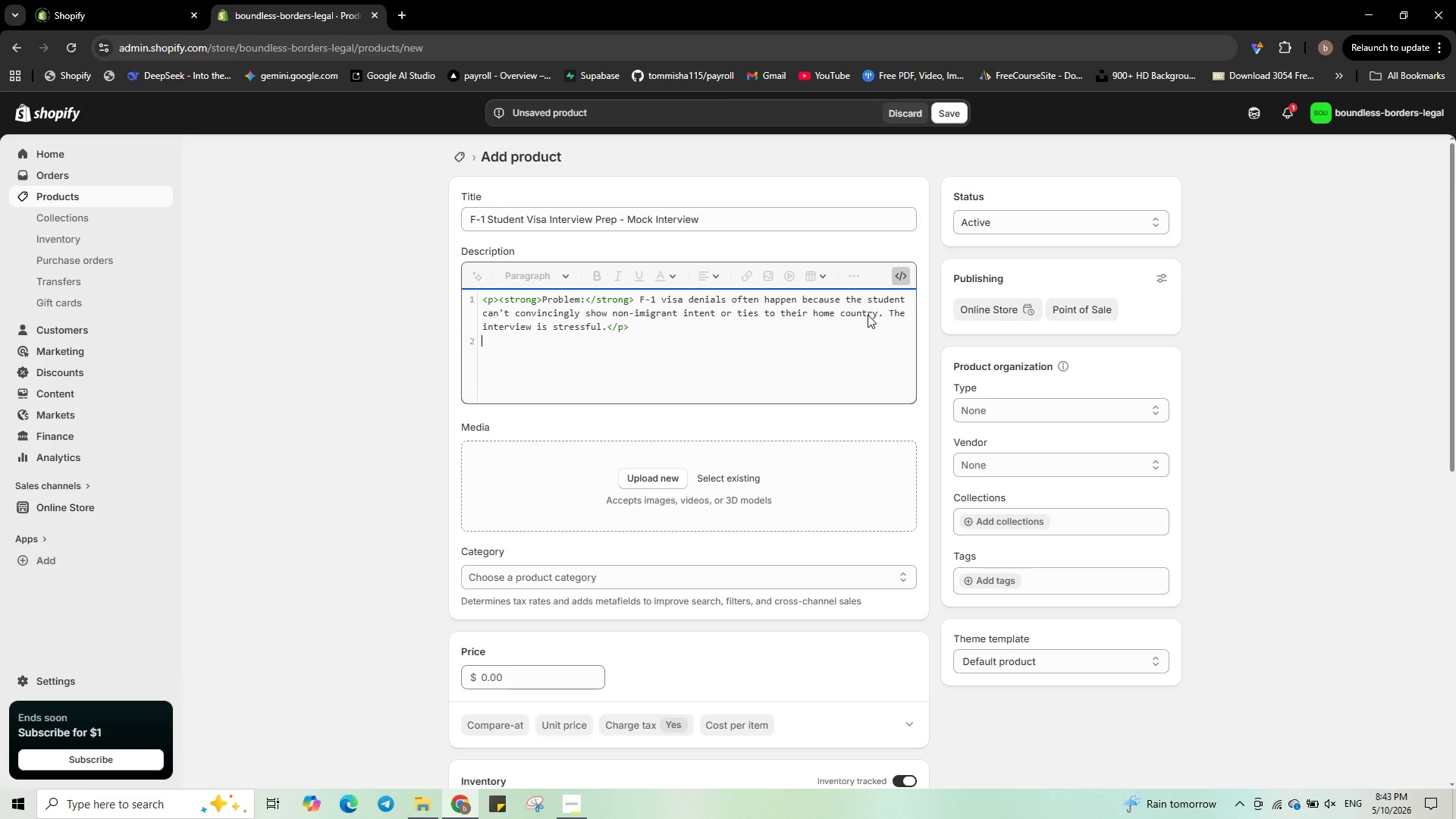 
type(<p><strong>Solution:</strong> Our interview prep includes a mock session with common questions ,)
key(Backspace)
key(Backspace)
type(, a documentation checklist, and tips to demonestrate)
 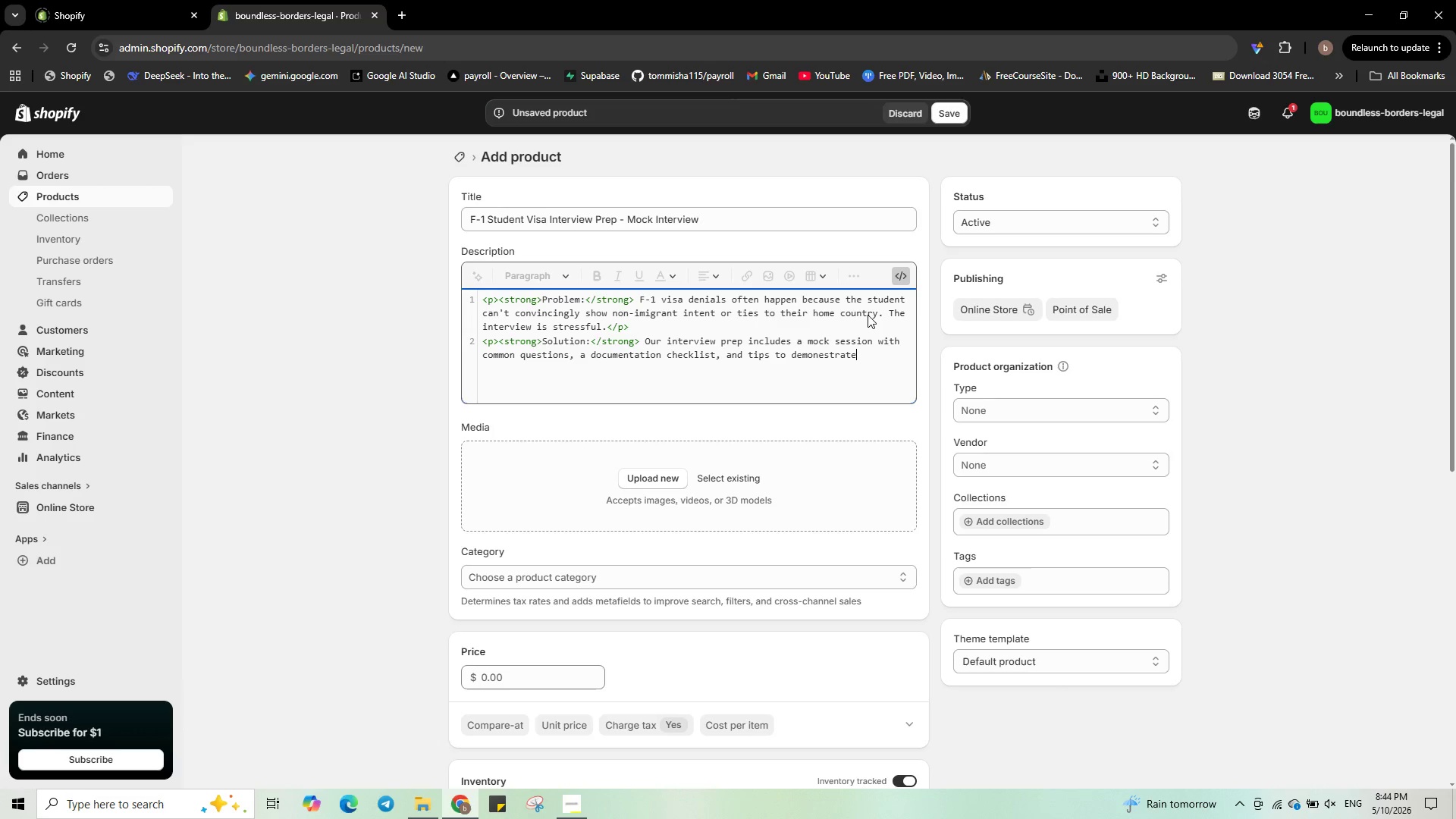 
wait(5.08)
 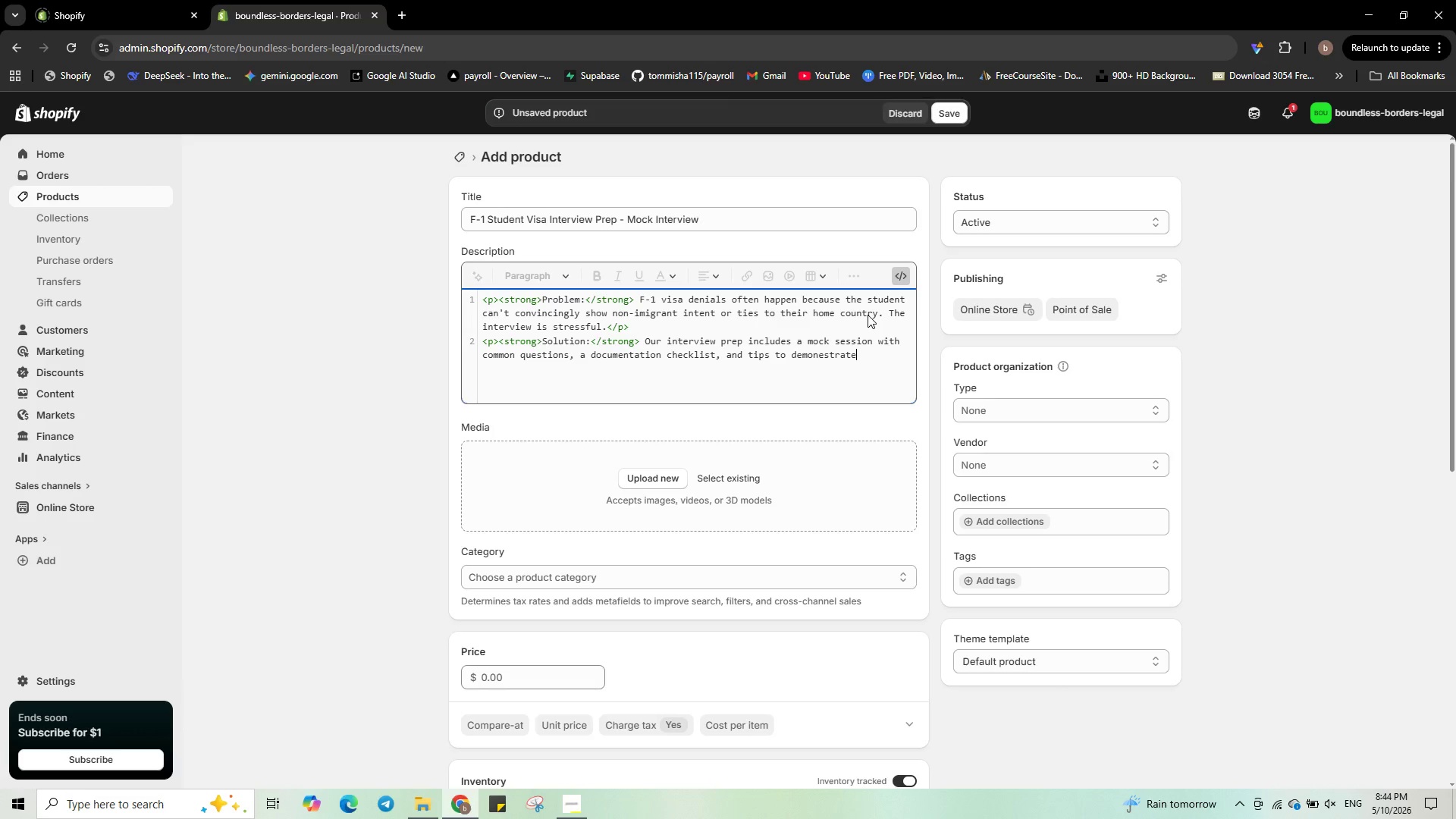 
type( your intenetions clearly.</p>)
 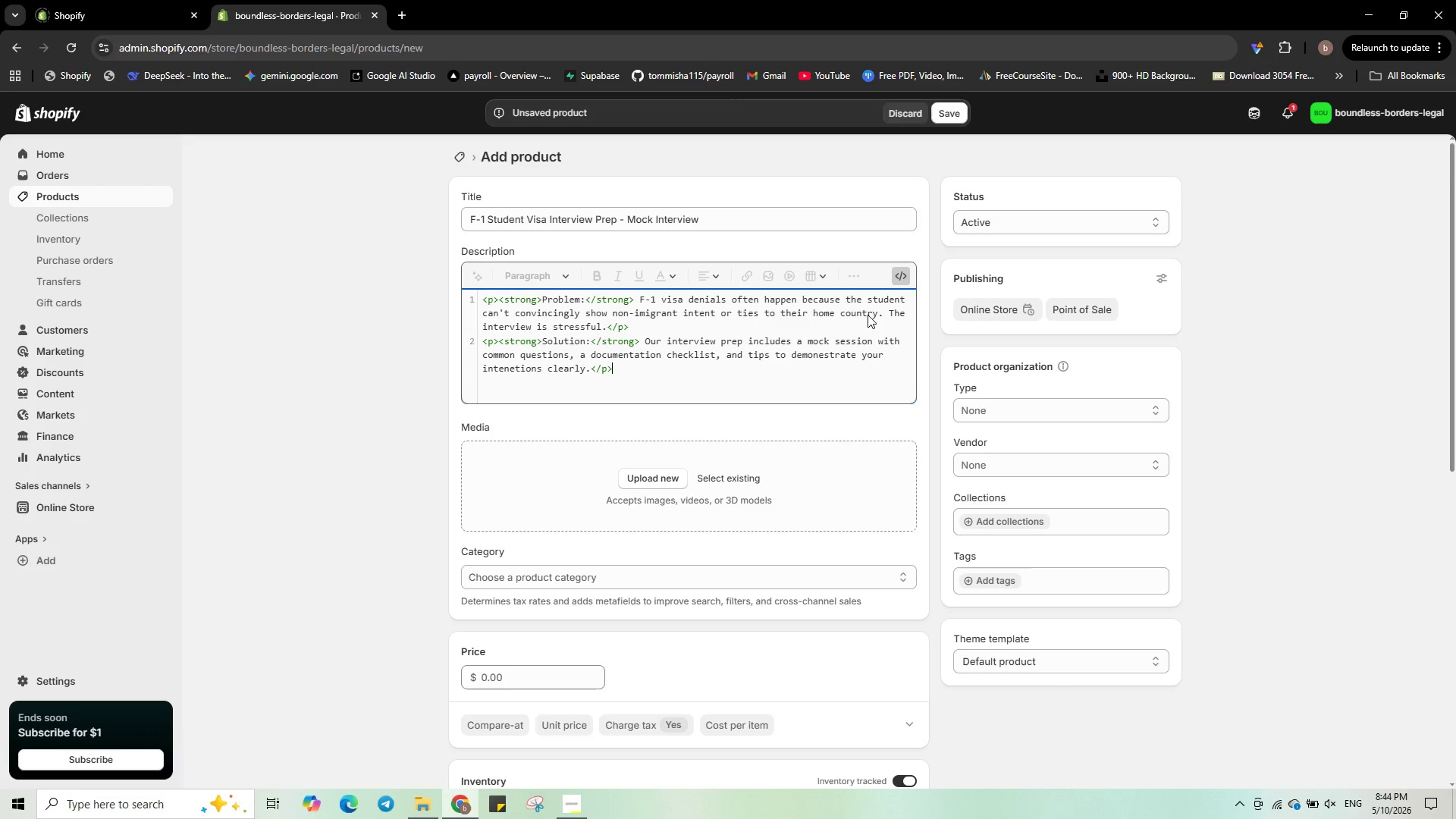 
key(Enter)
 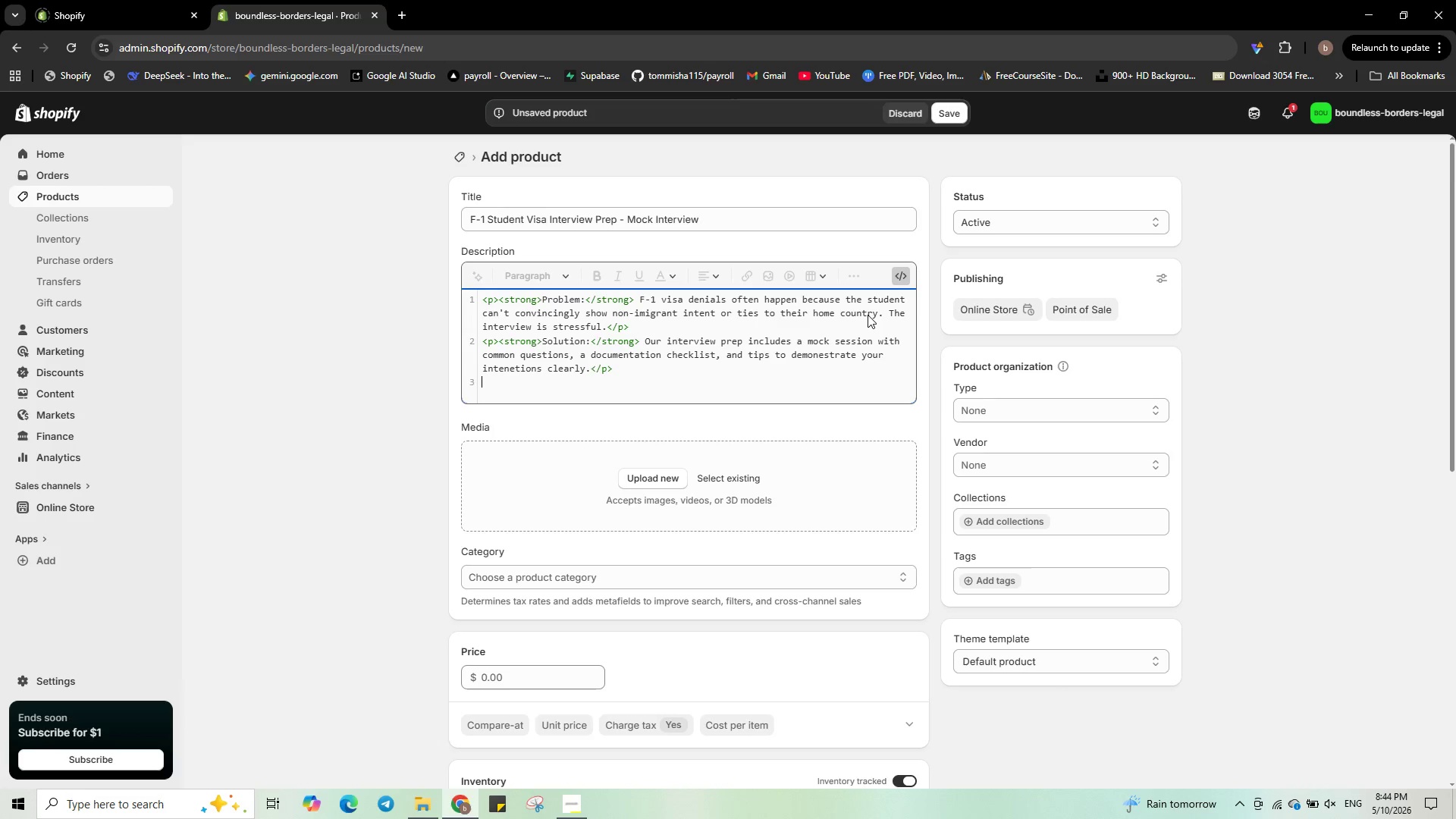 
type(<p><strong>what's included:</str)
key(Backspace)
key(Backspace)
key(Backspace)
key(Backspace)
key(Backspace)
key(Backspace)
key(Backspace)
key(Backspace)
key(Backspace)
key(Backspace)
key(Backspace)
key(Backspace)
key(Backspace)
key(Backspace)
key(Backspace)
key(Backspace)
key(Backspace)
key(Backspace)
key(Backspace)
key(Backspace)
type(HAT'S INCLUDED:</)
 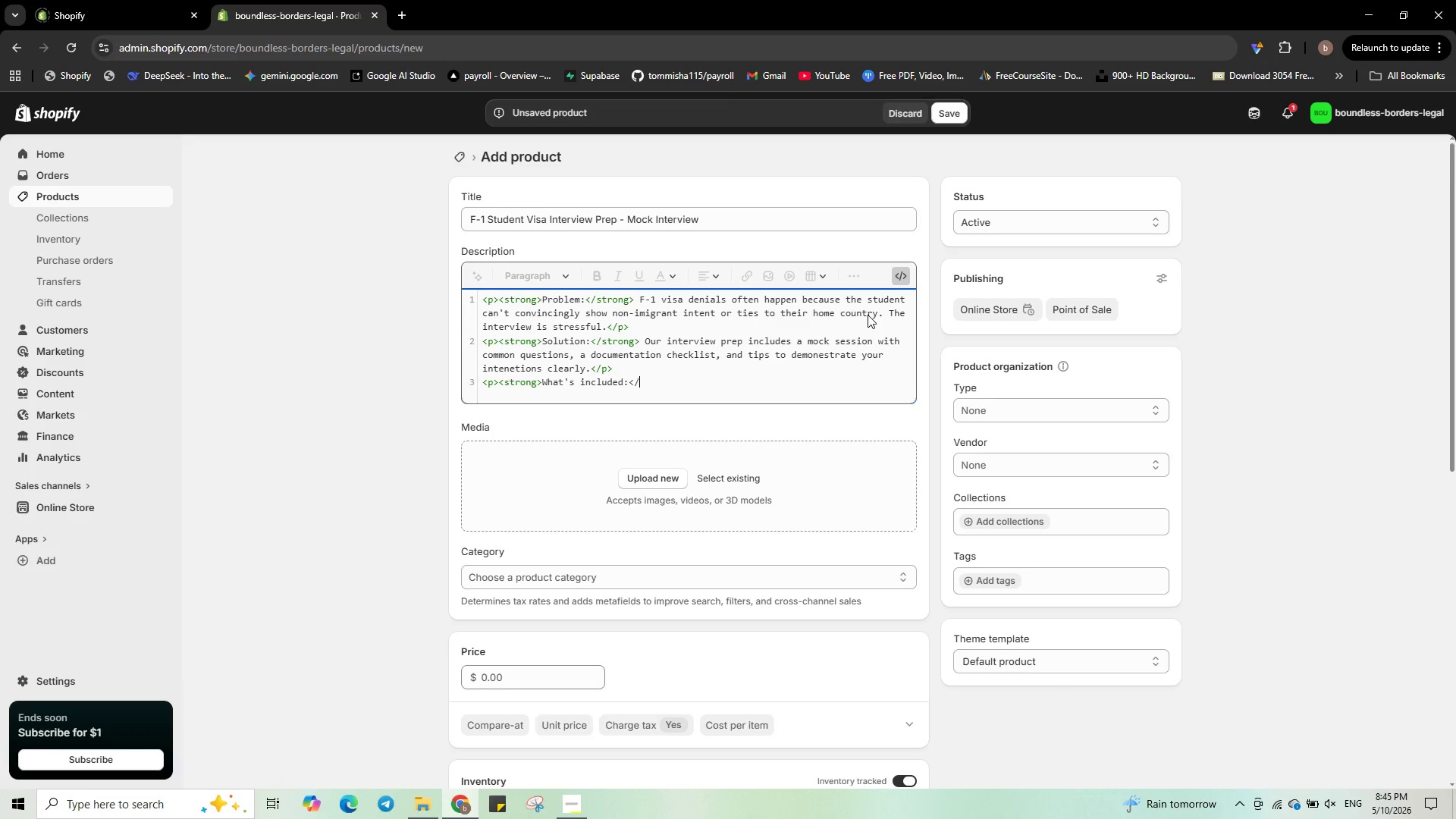 
hold_key(key=CapsLock, duration=0.55)
 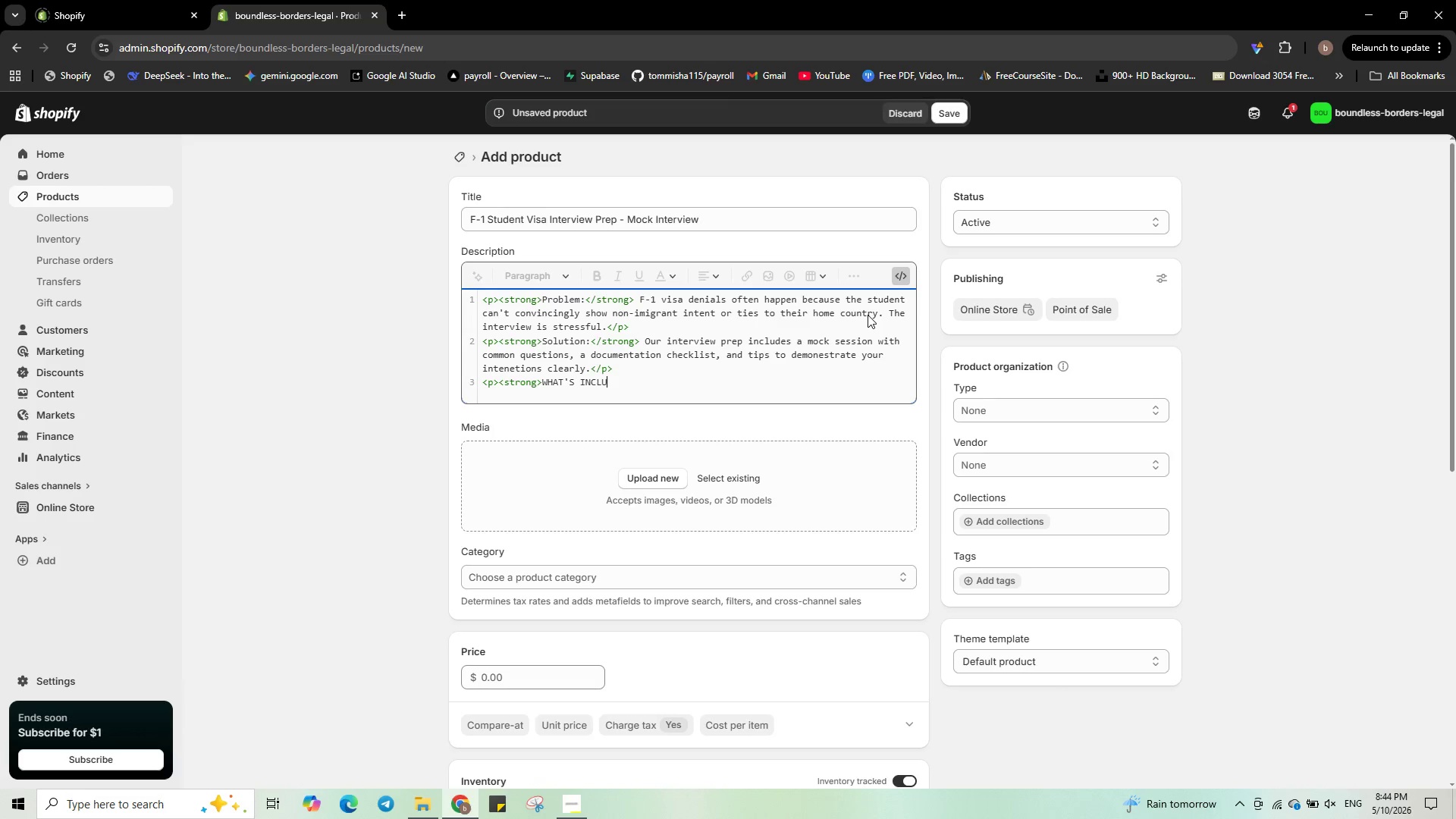 
wait(43.94)
 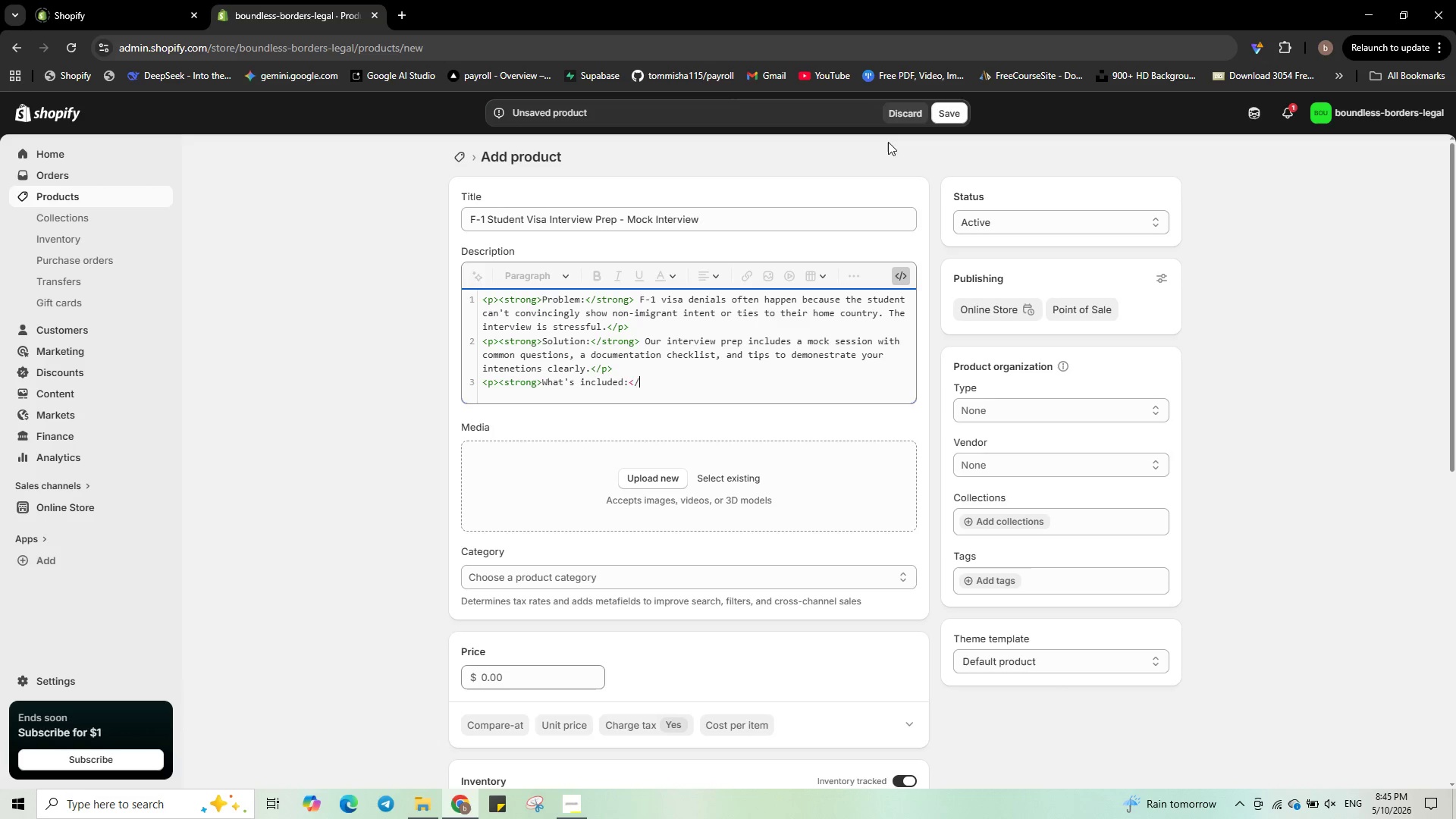 
type(strong></p>)
 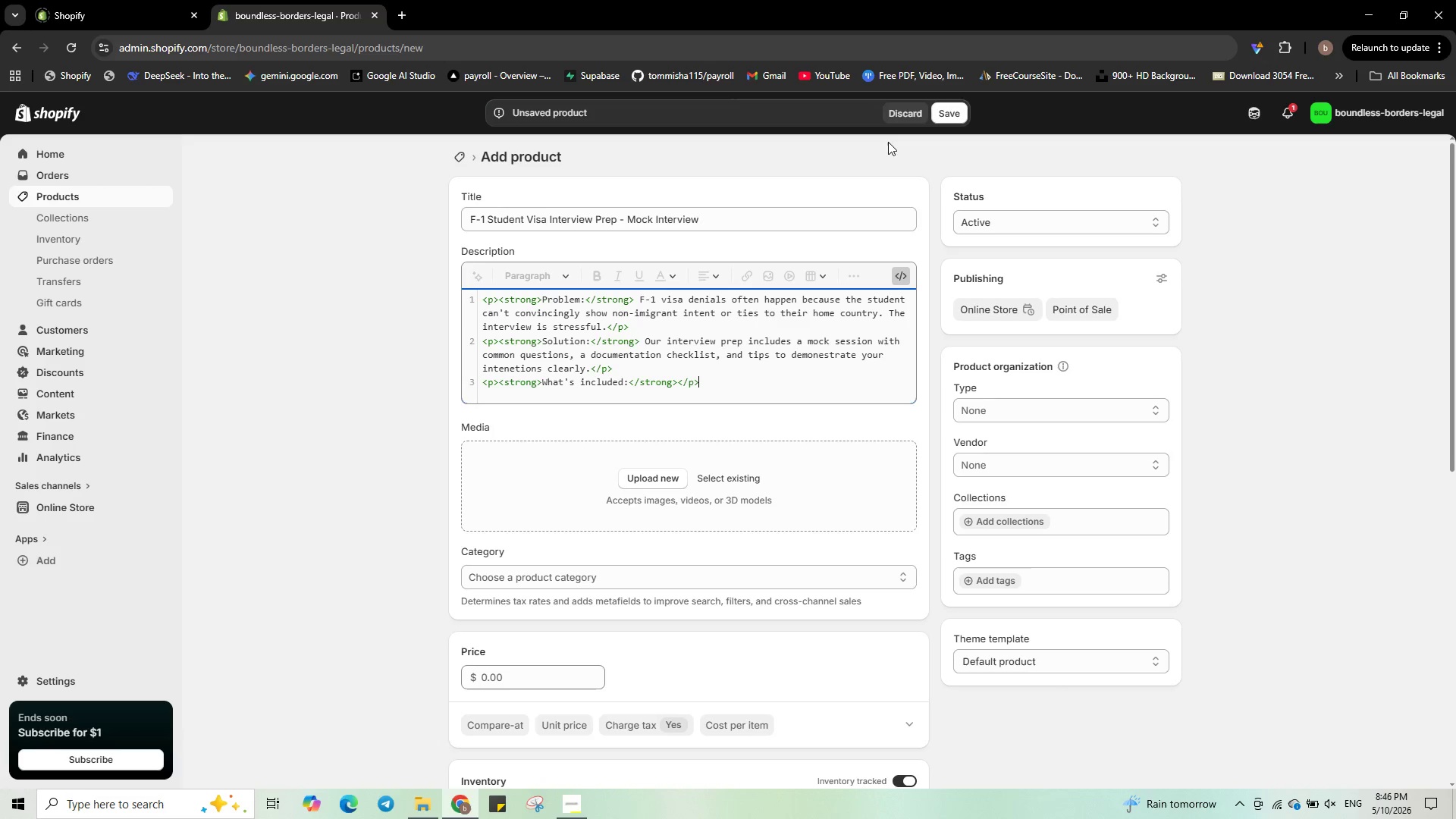 
key(Enter)
 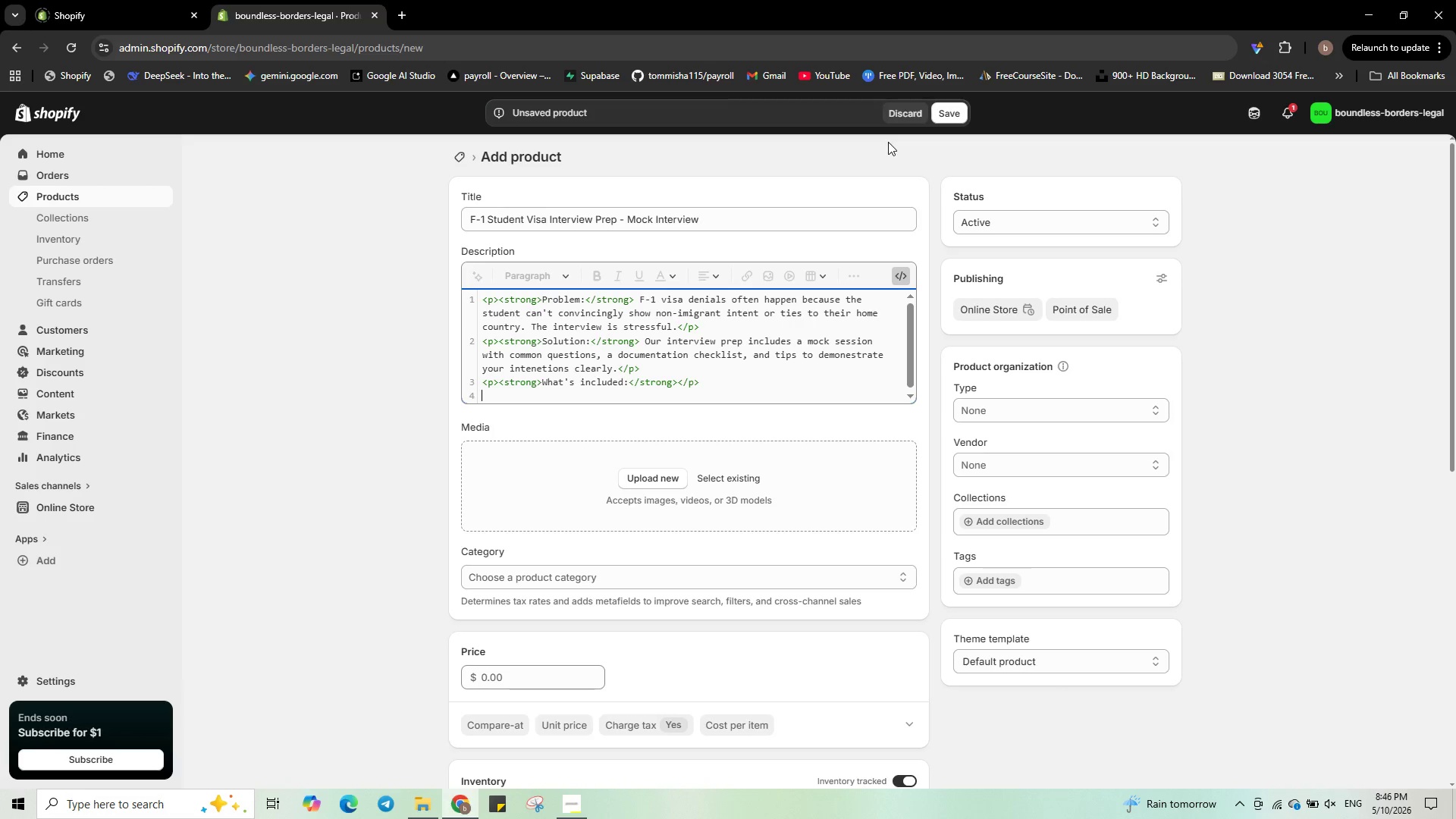 
type(,ul>)
 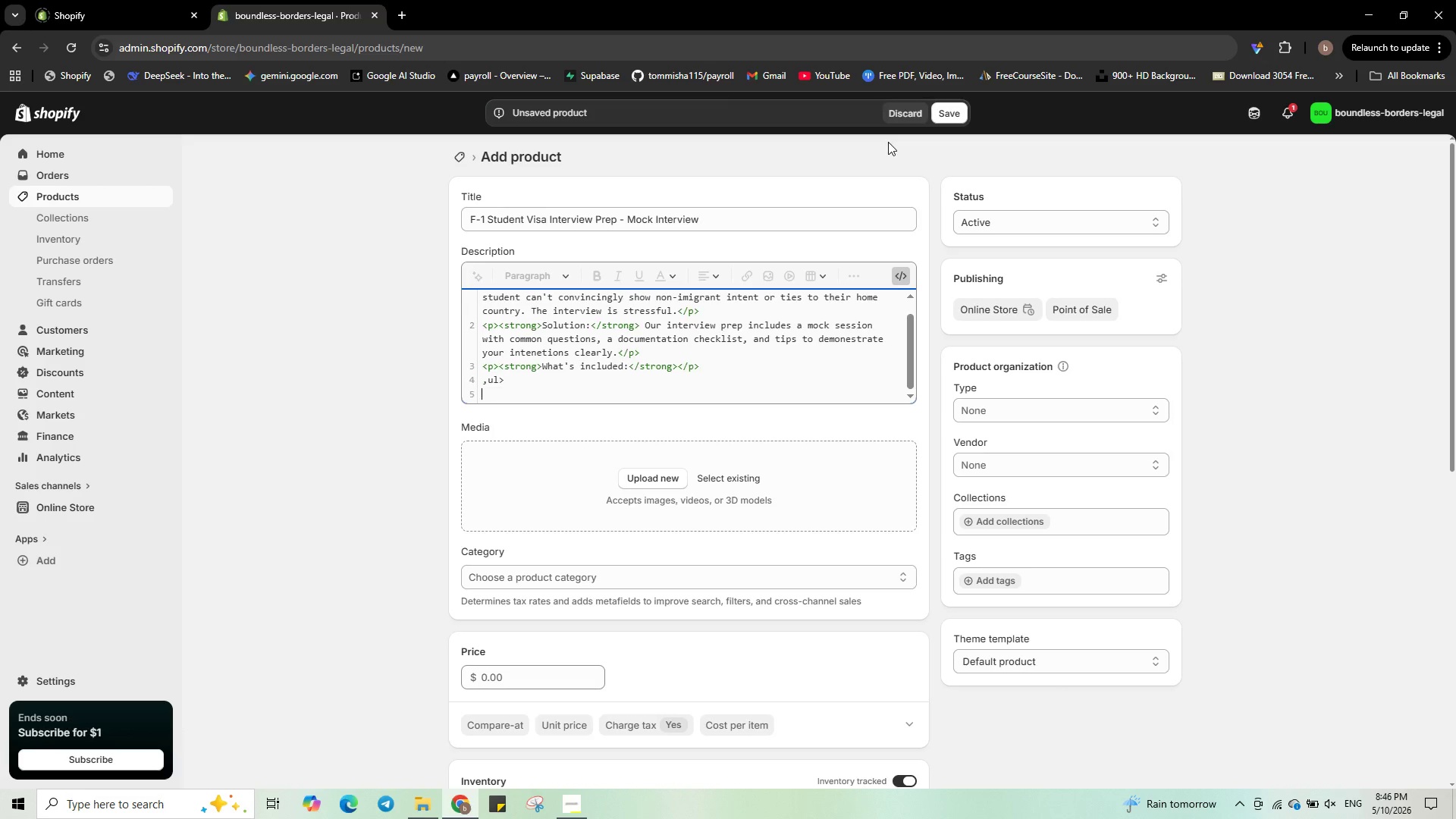 
key(Enter)
 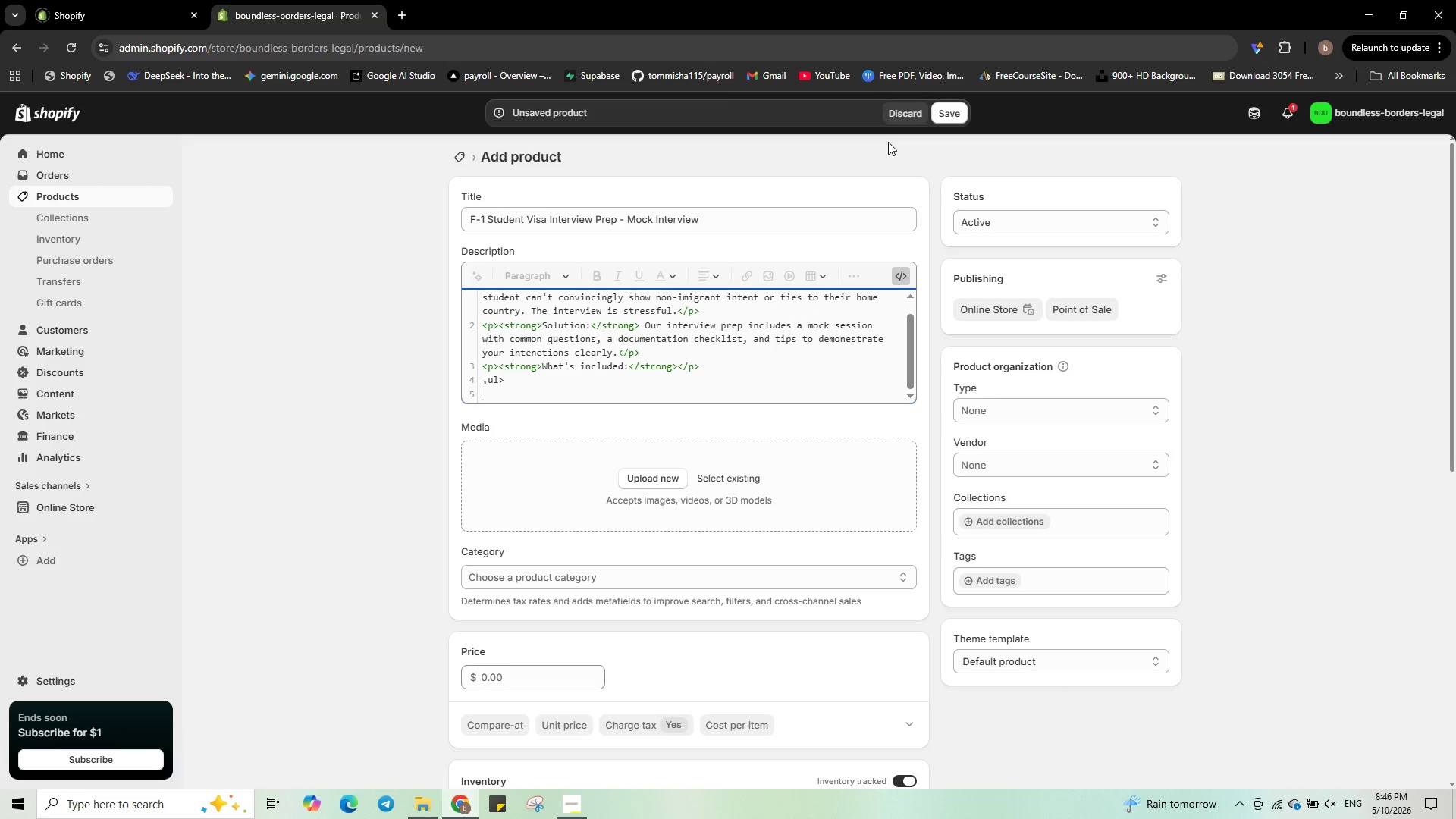 
key(Shift+ShiftRight)
 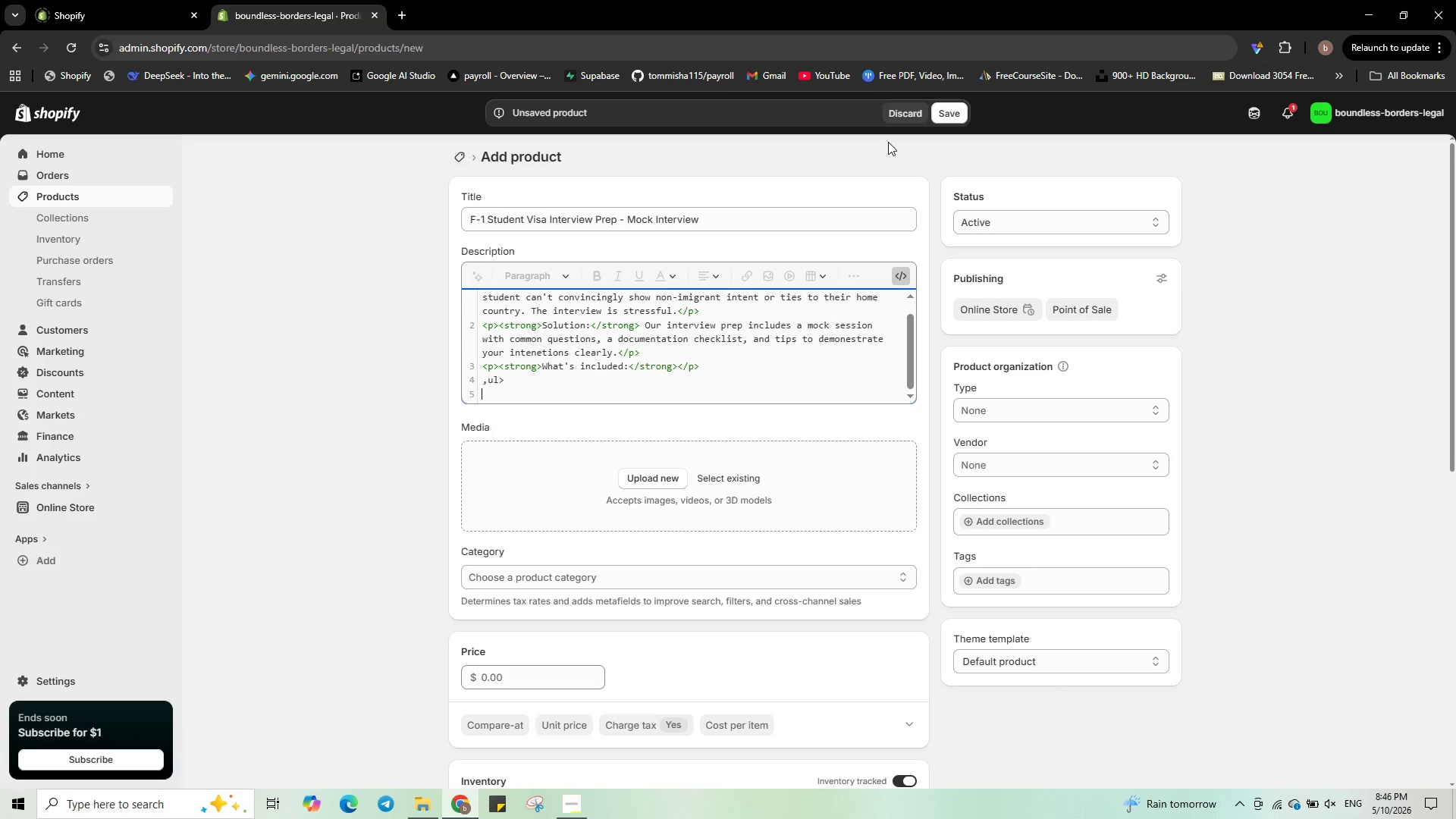 
key(Shift+ShiftRight)
 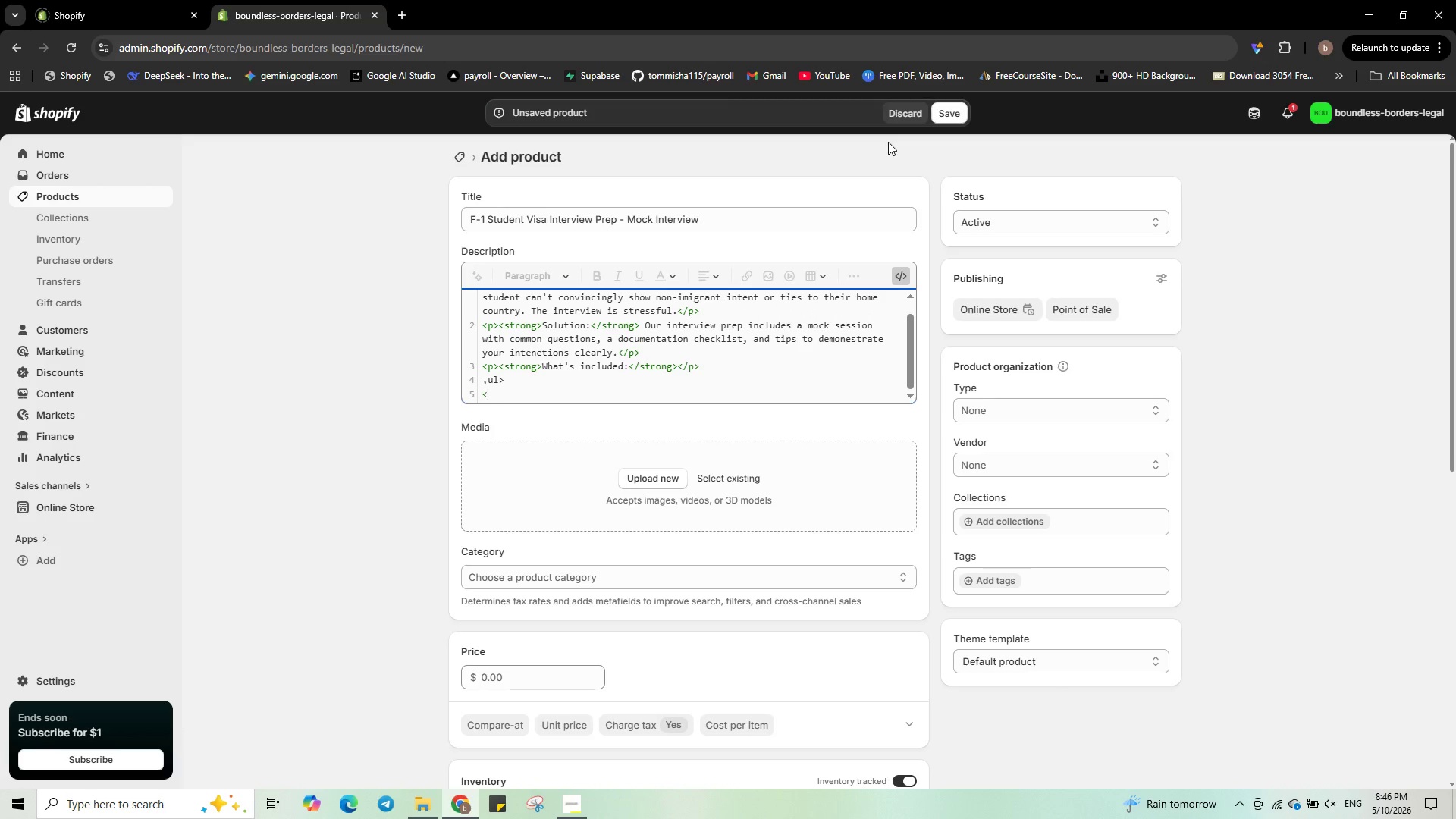 
key(Shift+Comma)
 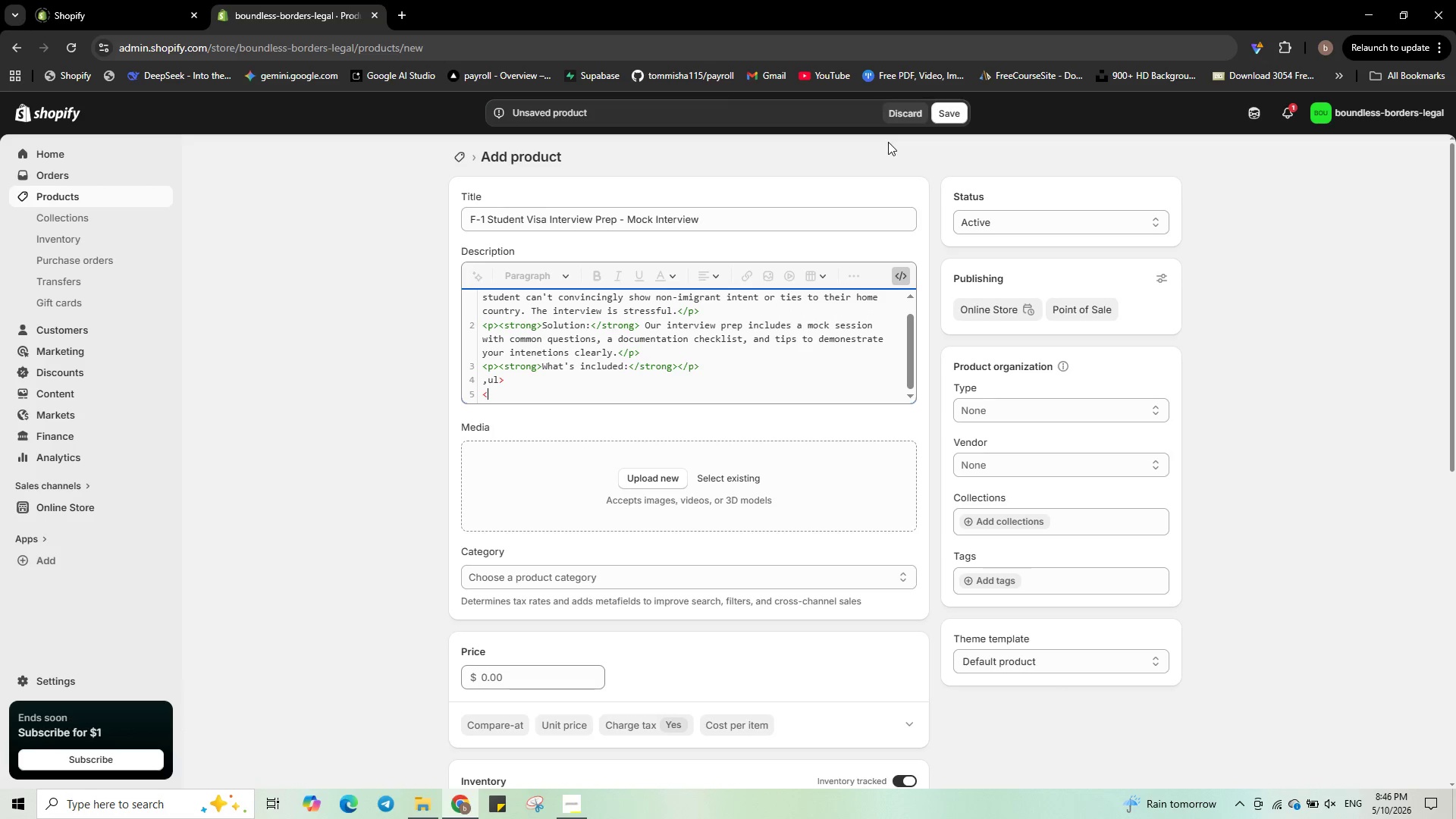 
key(Backspace)
 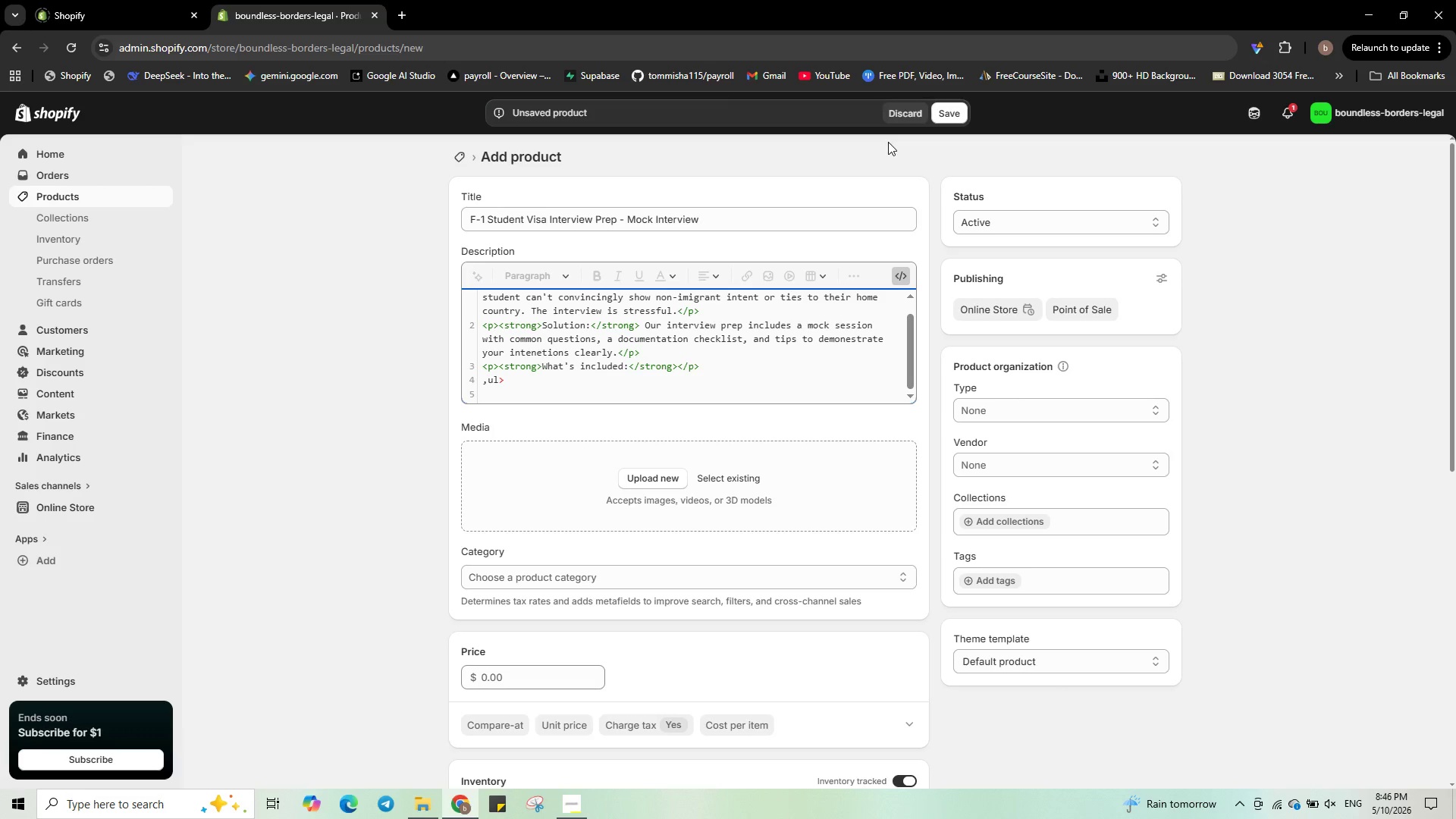 
key(ArrowUp)
 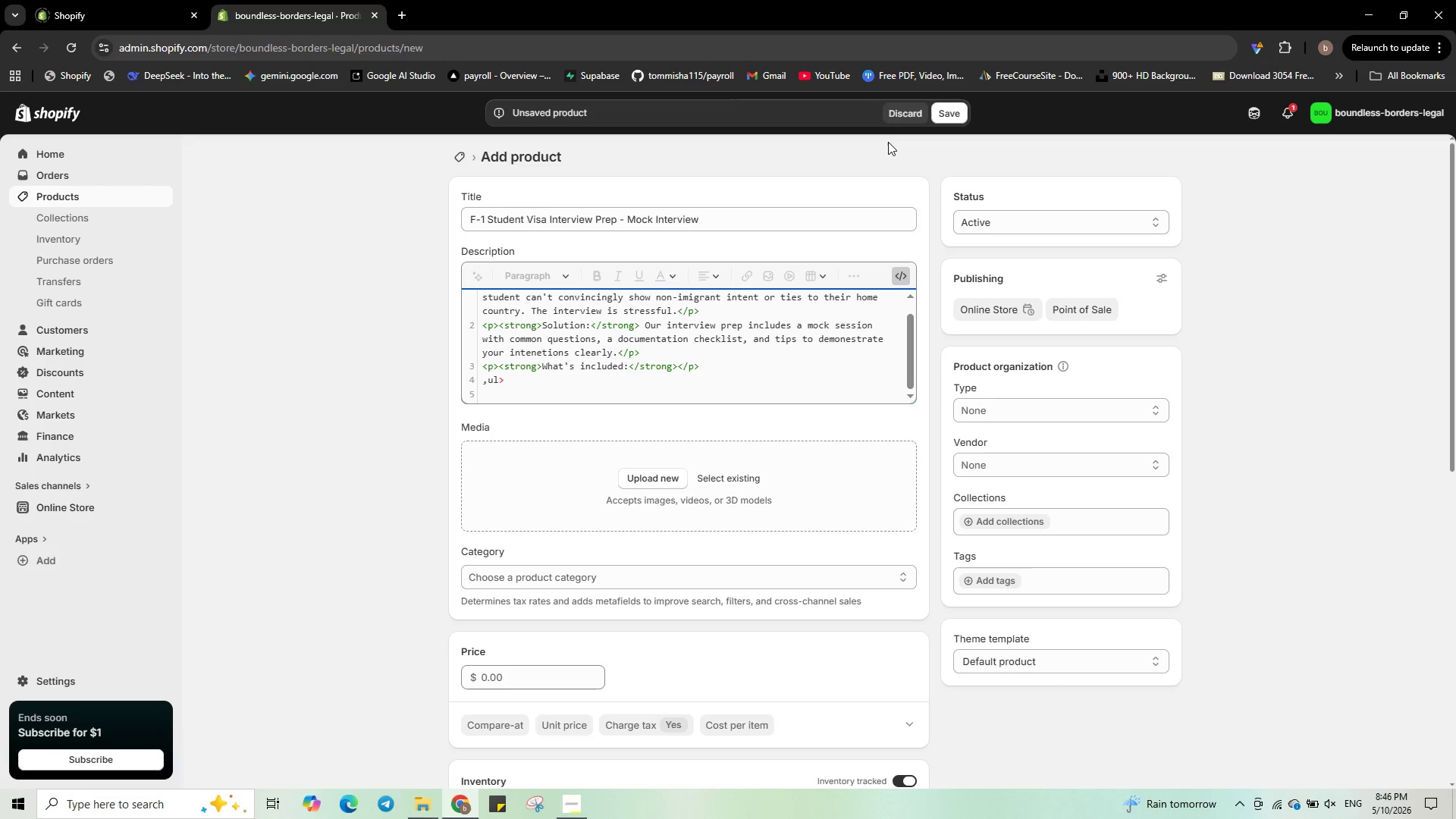 
key(ArrowRight)
 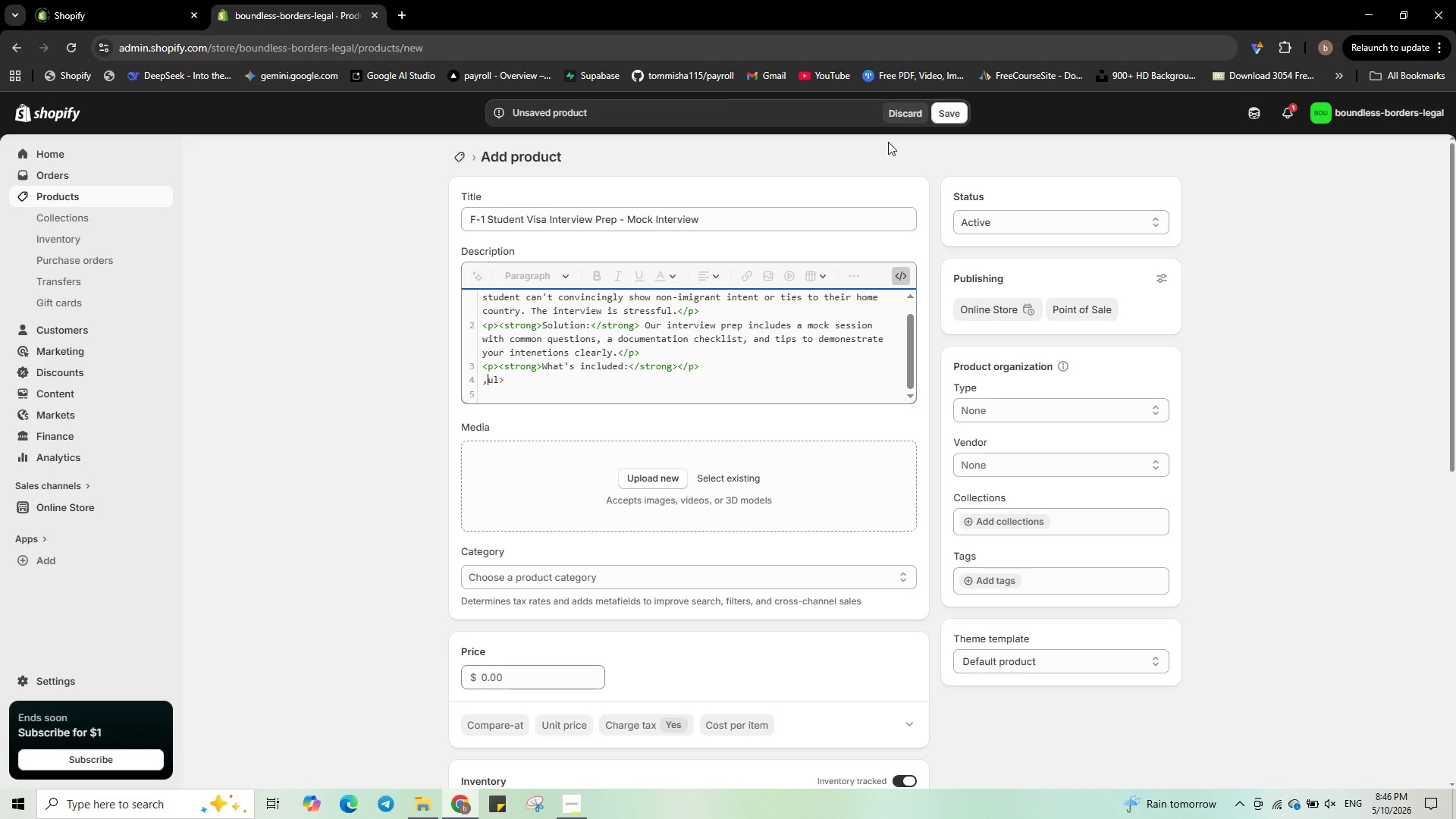 
key(Backspace)
 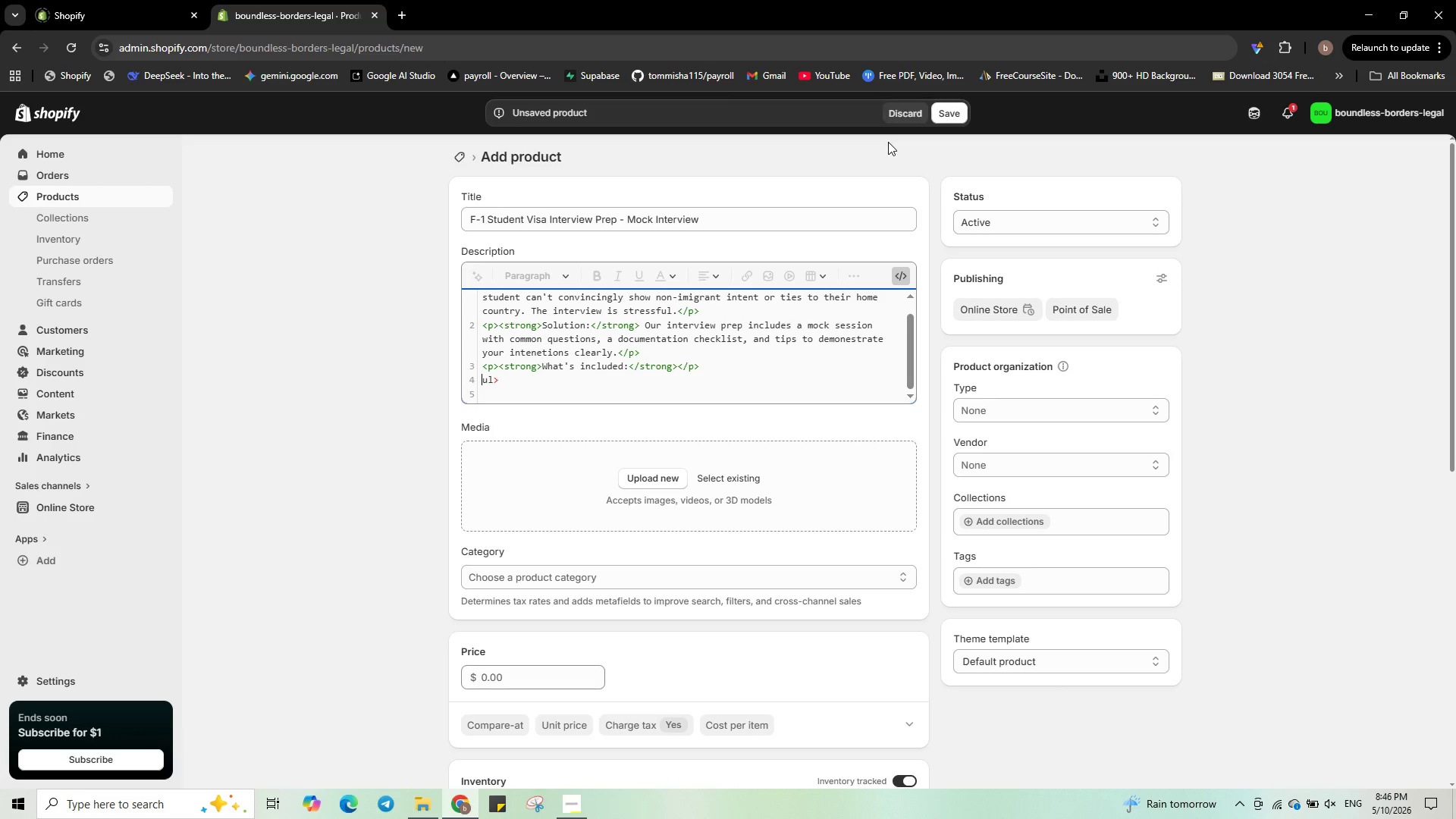 
key(Shift+ShiftRight)
 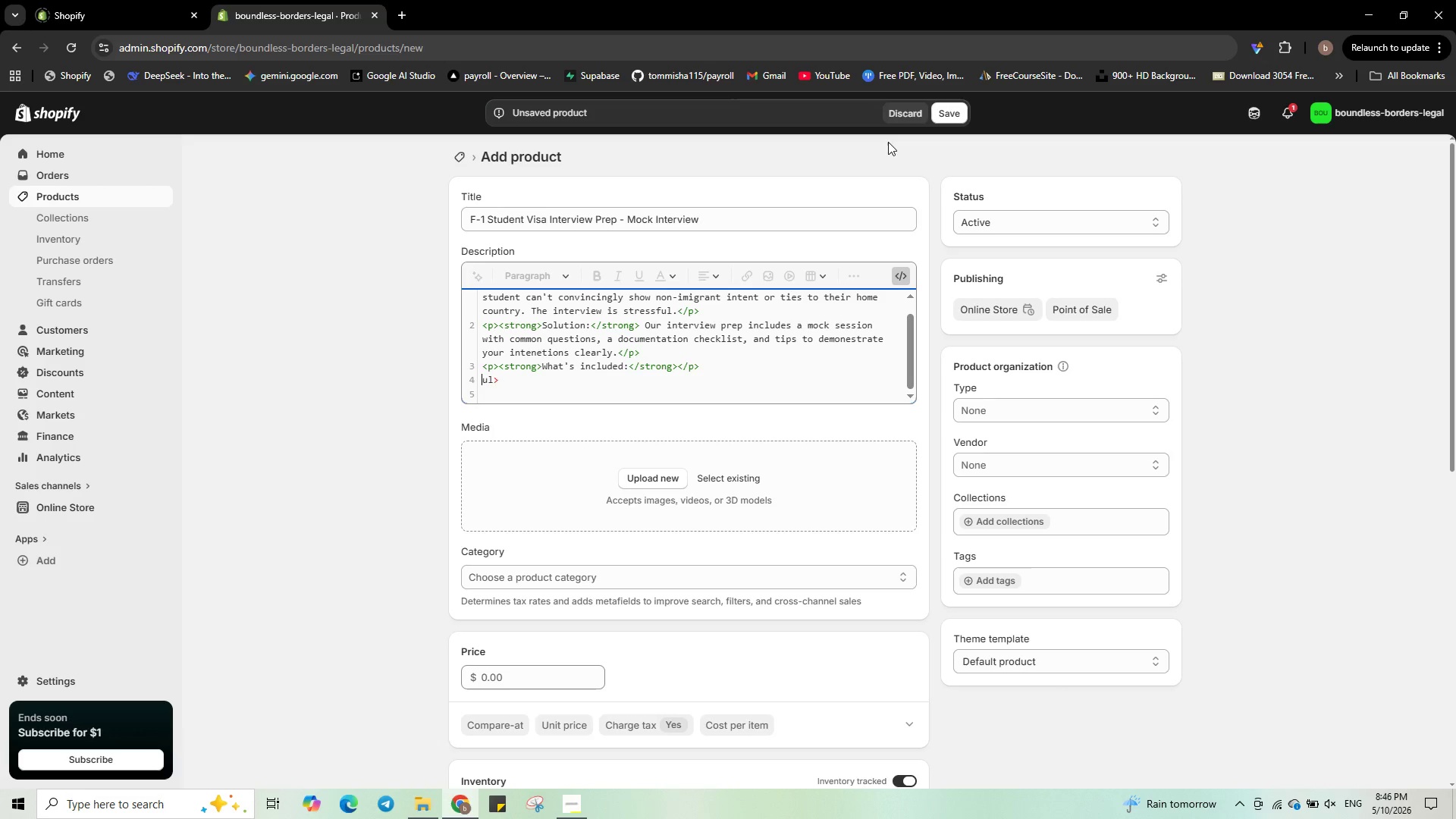 
key(Shift+Comma)
 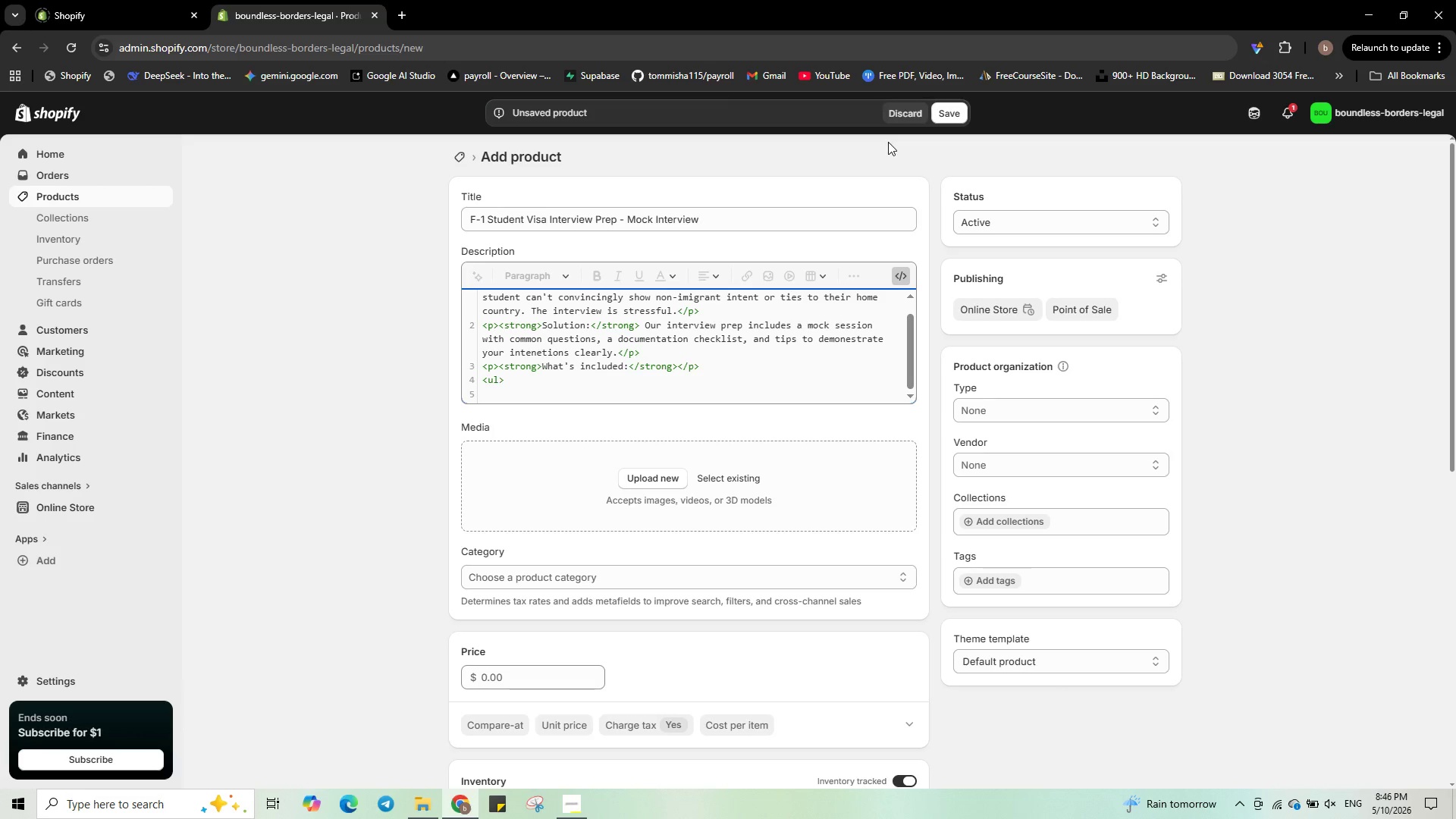 
key(ArrowDown)
 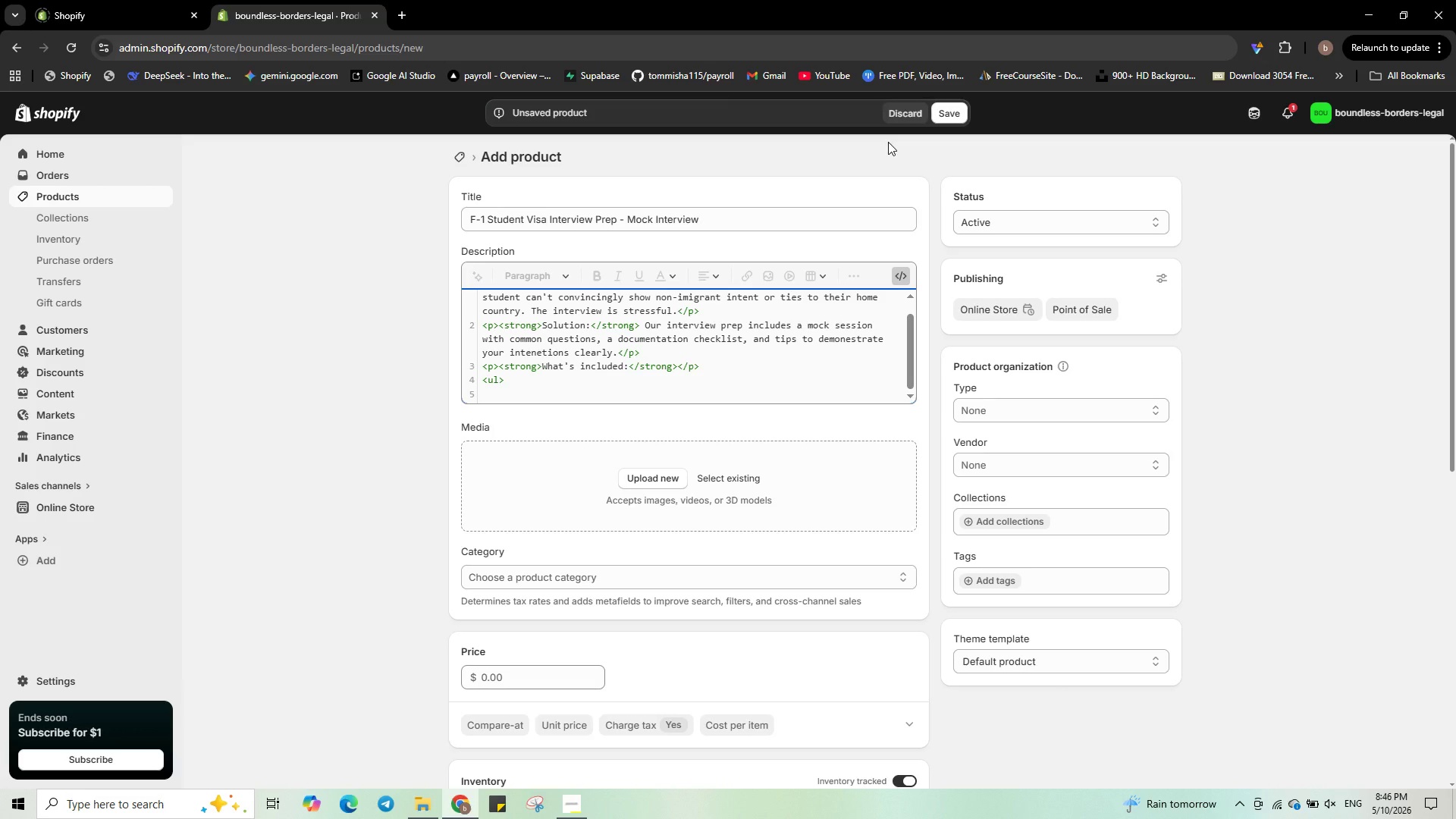 
key(ArrowRight)
 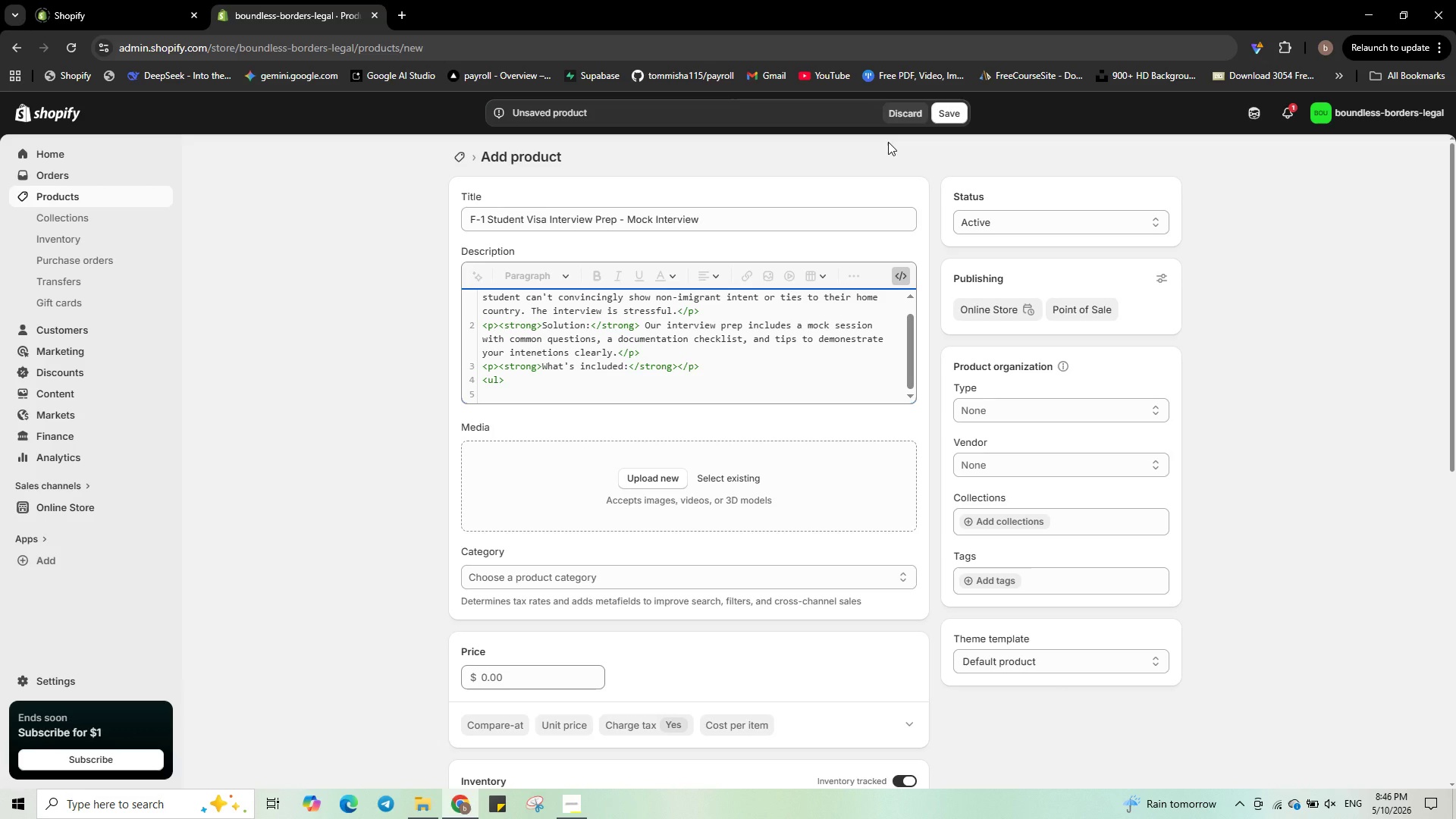 
key(ArrowRight)
 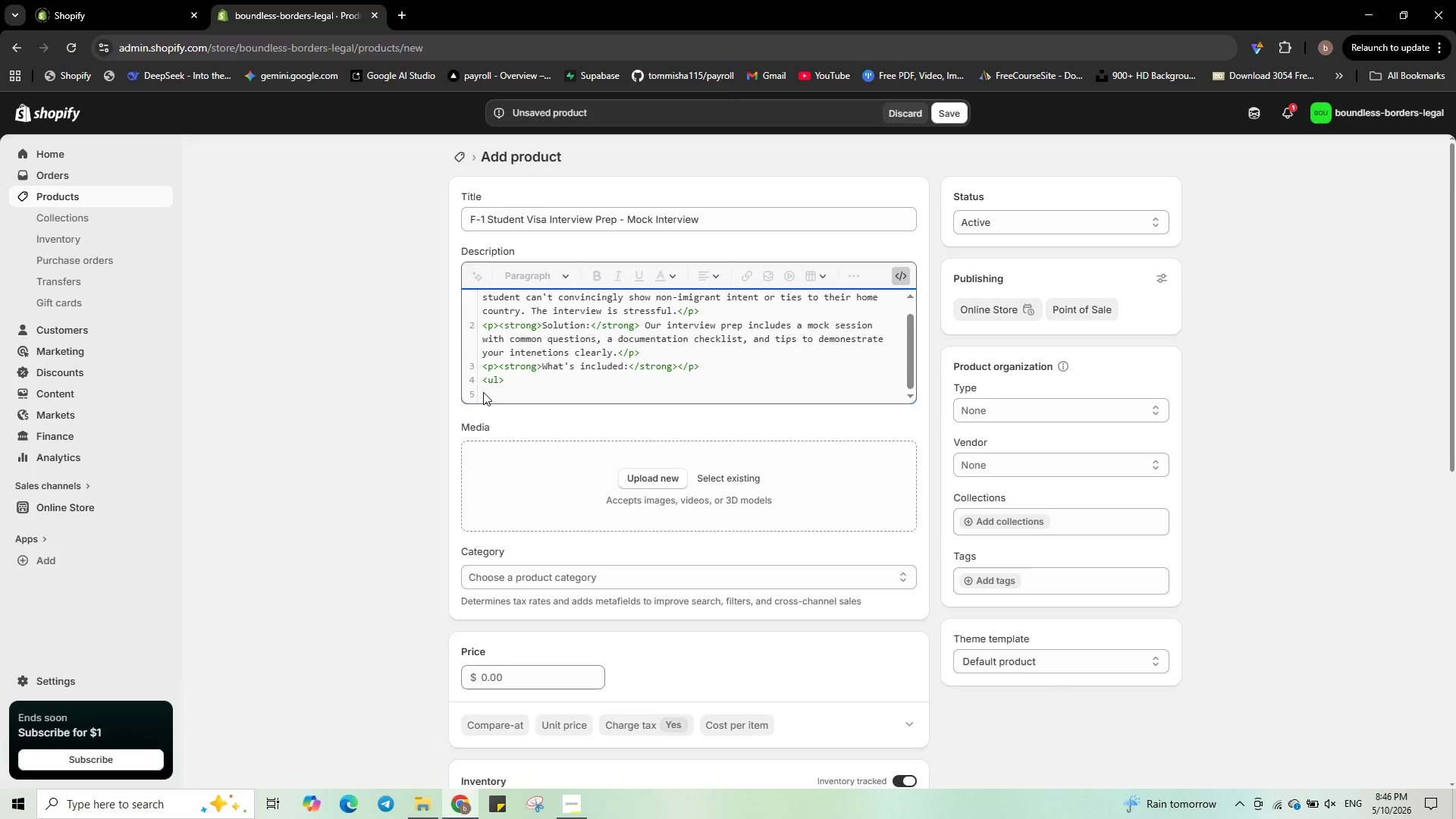 
left_click([489, 387])
 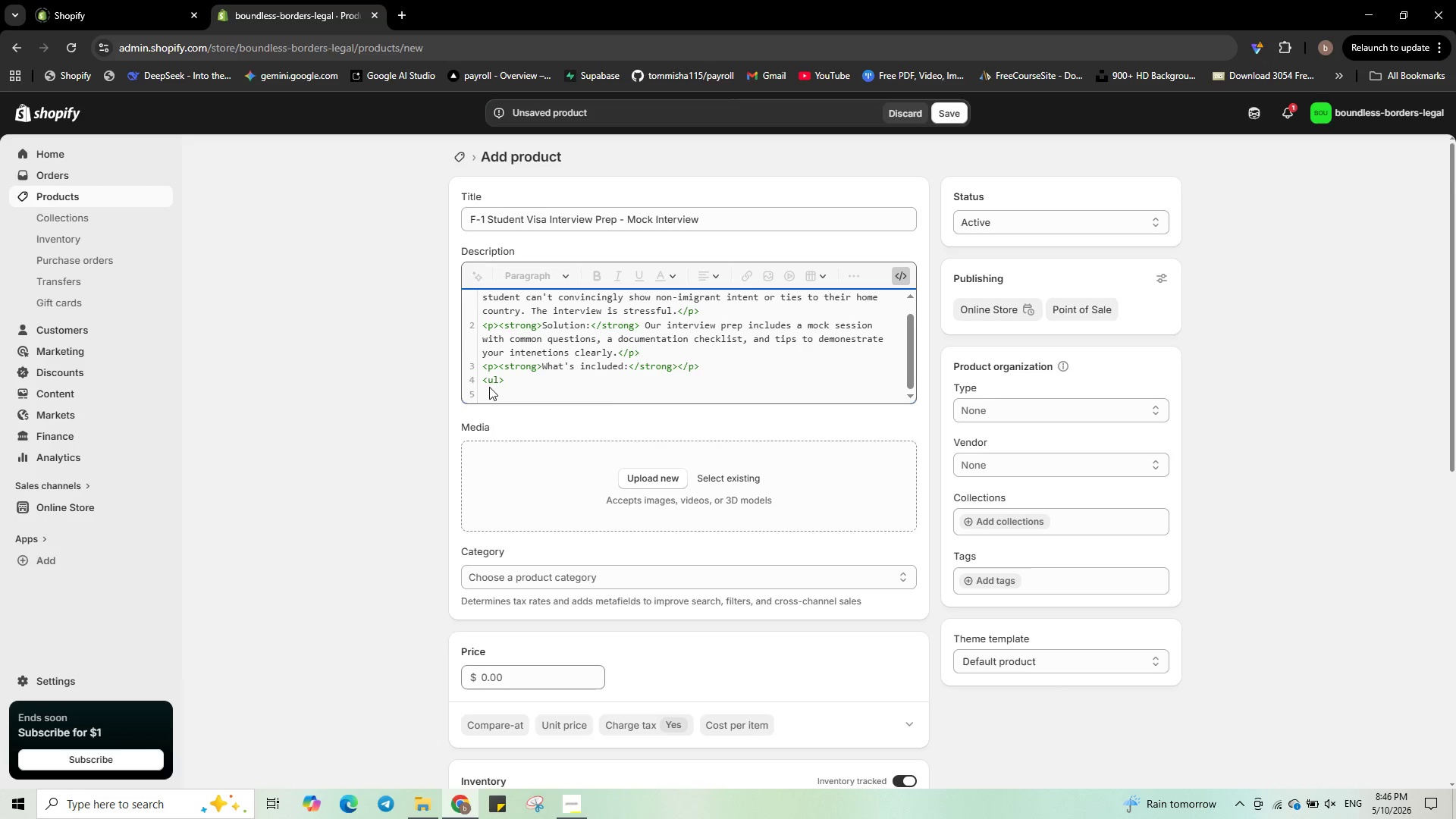 
key(ArrowRight)
 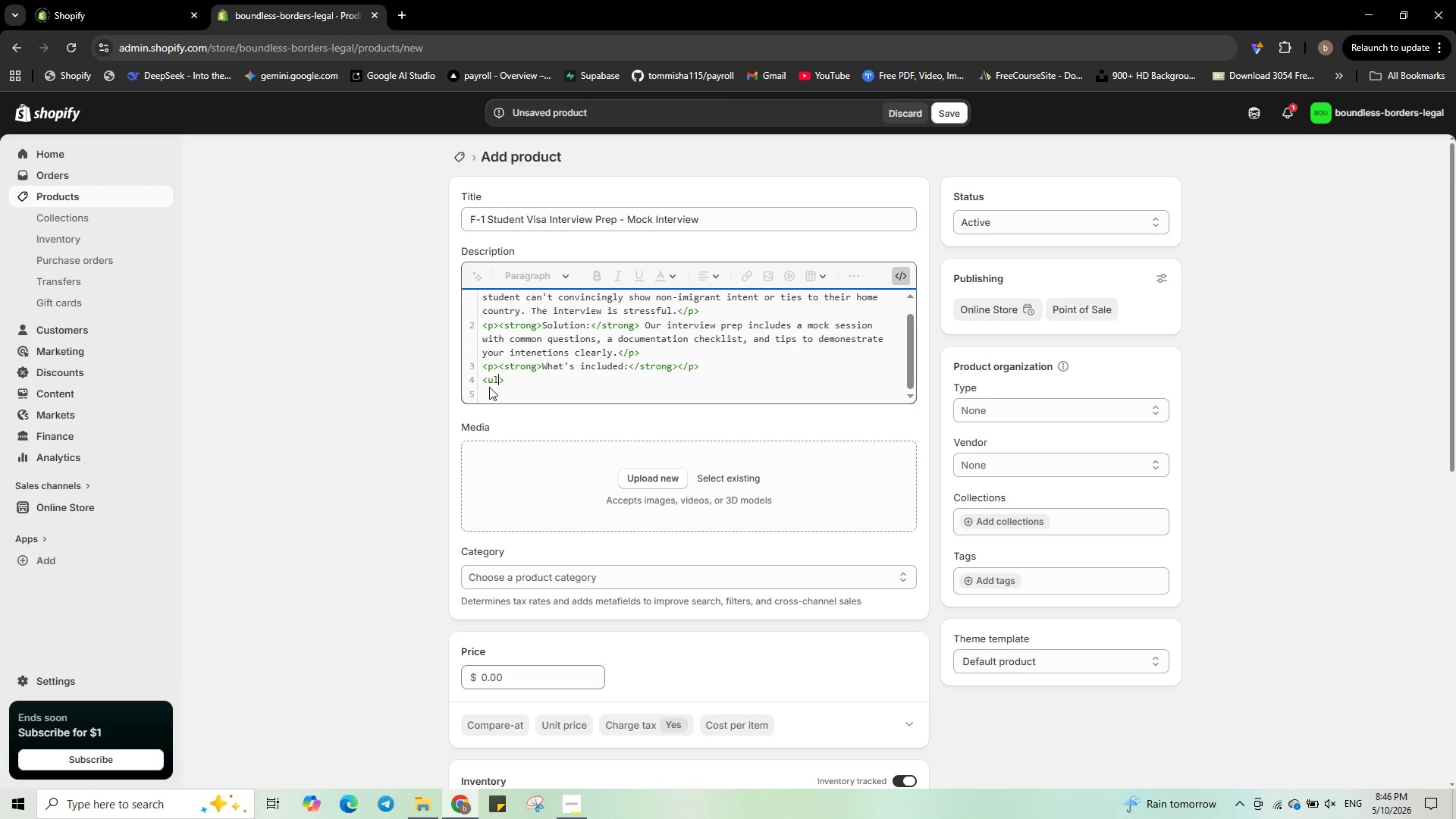 
key(ArrowRight)
 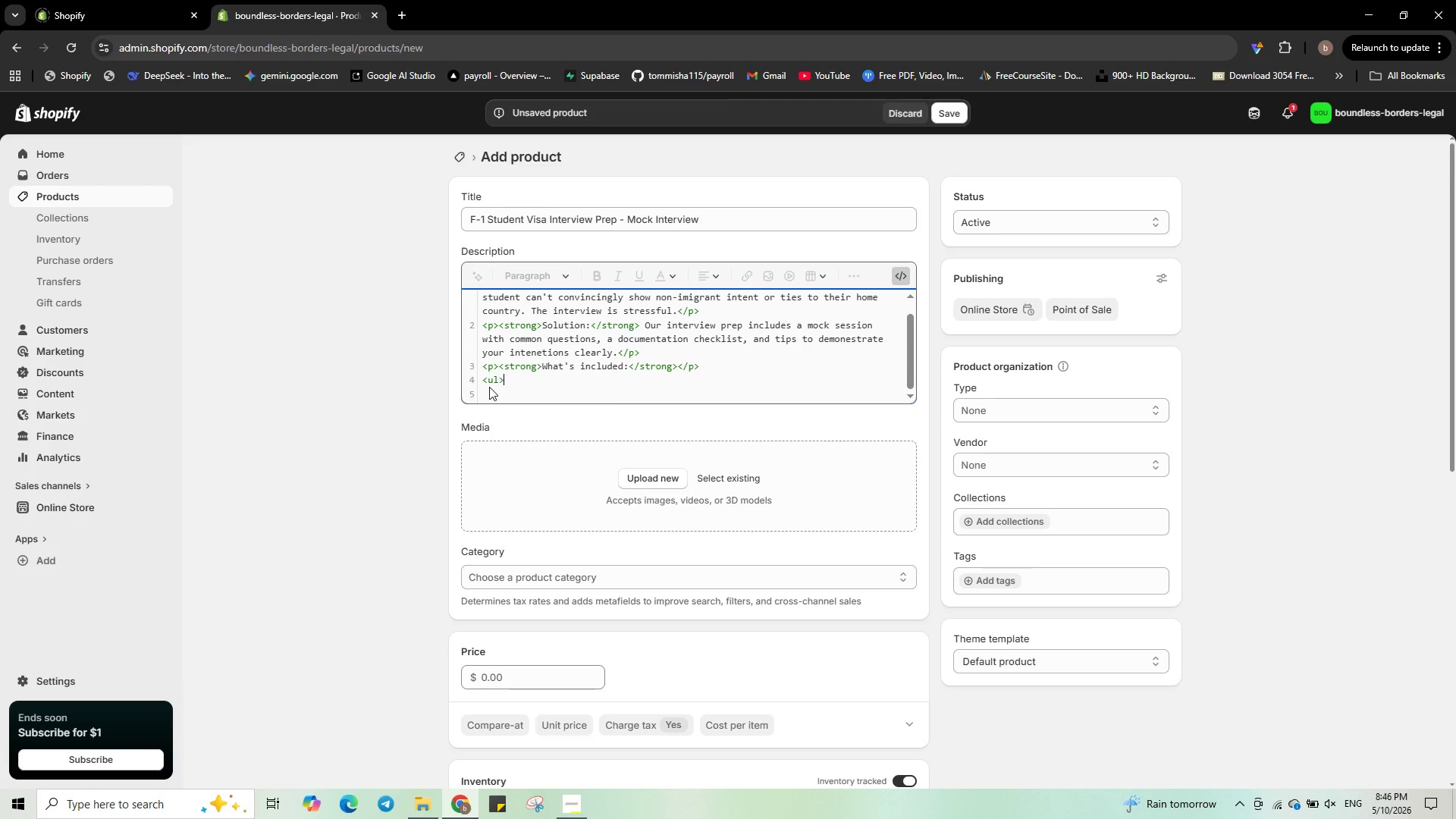 
key(ArrowRight)
 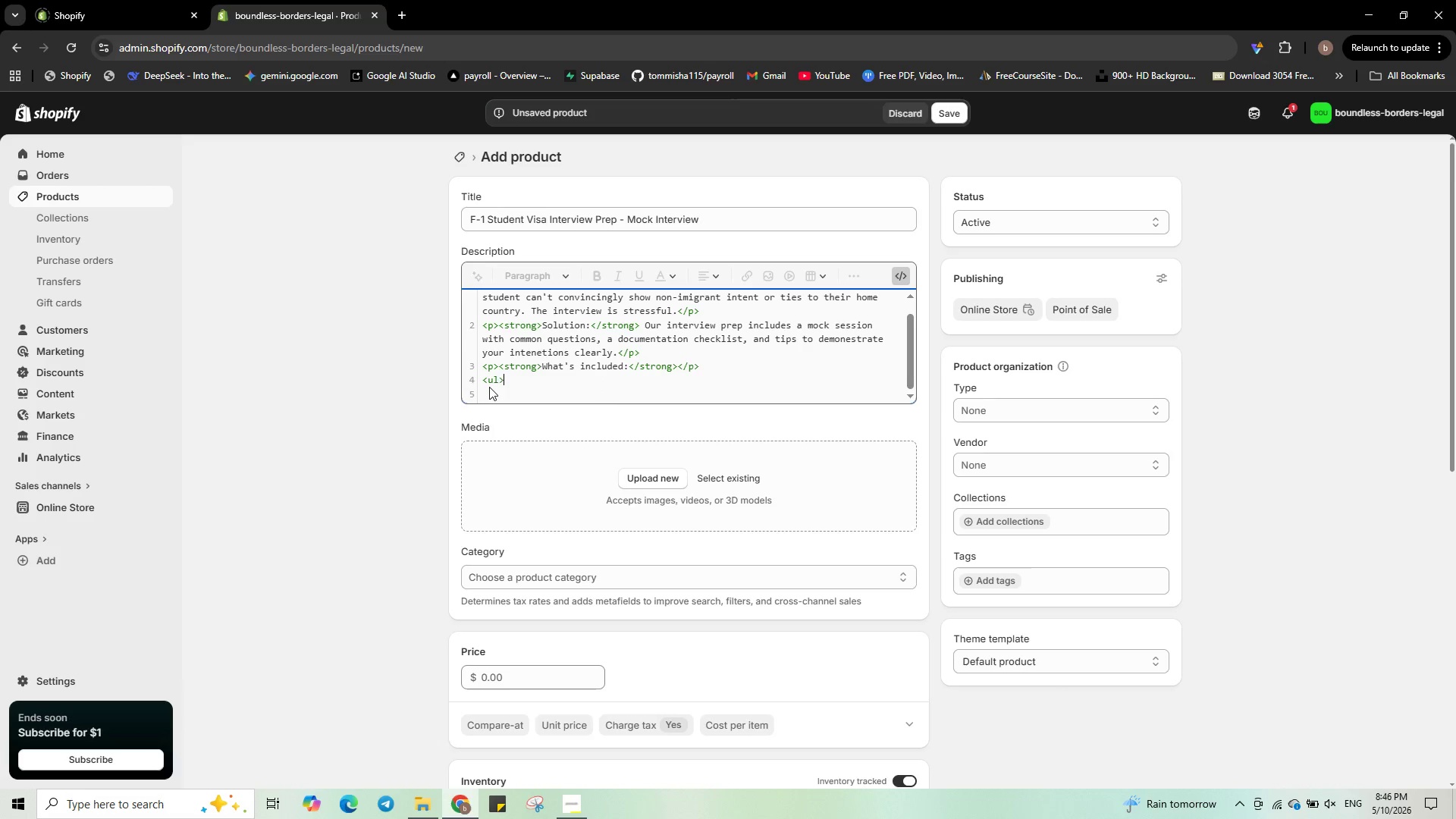 
key(Enter)
 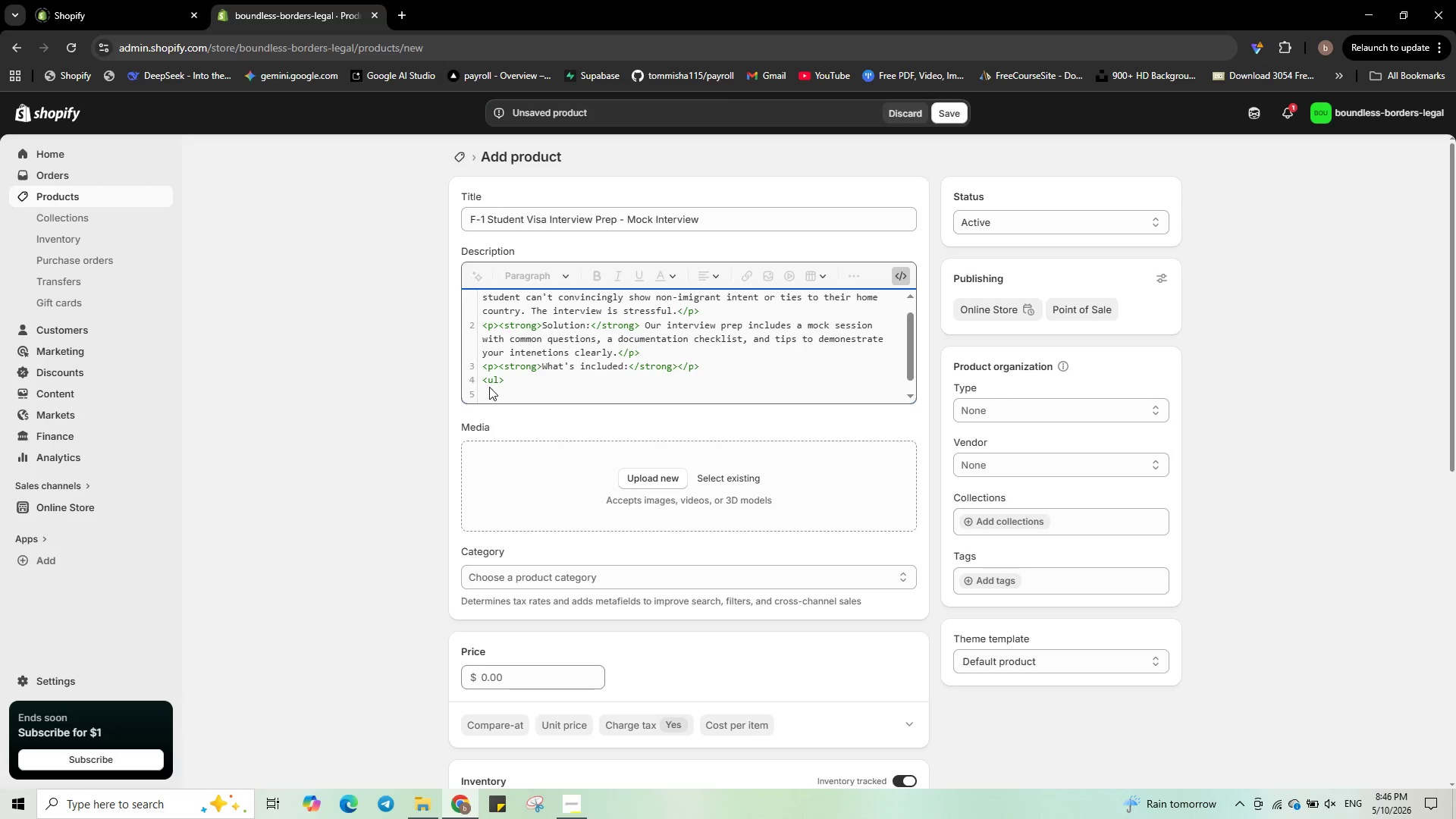 
type(<li>30-min mock interview via Zoom</li>)
 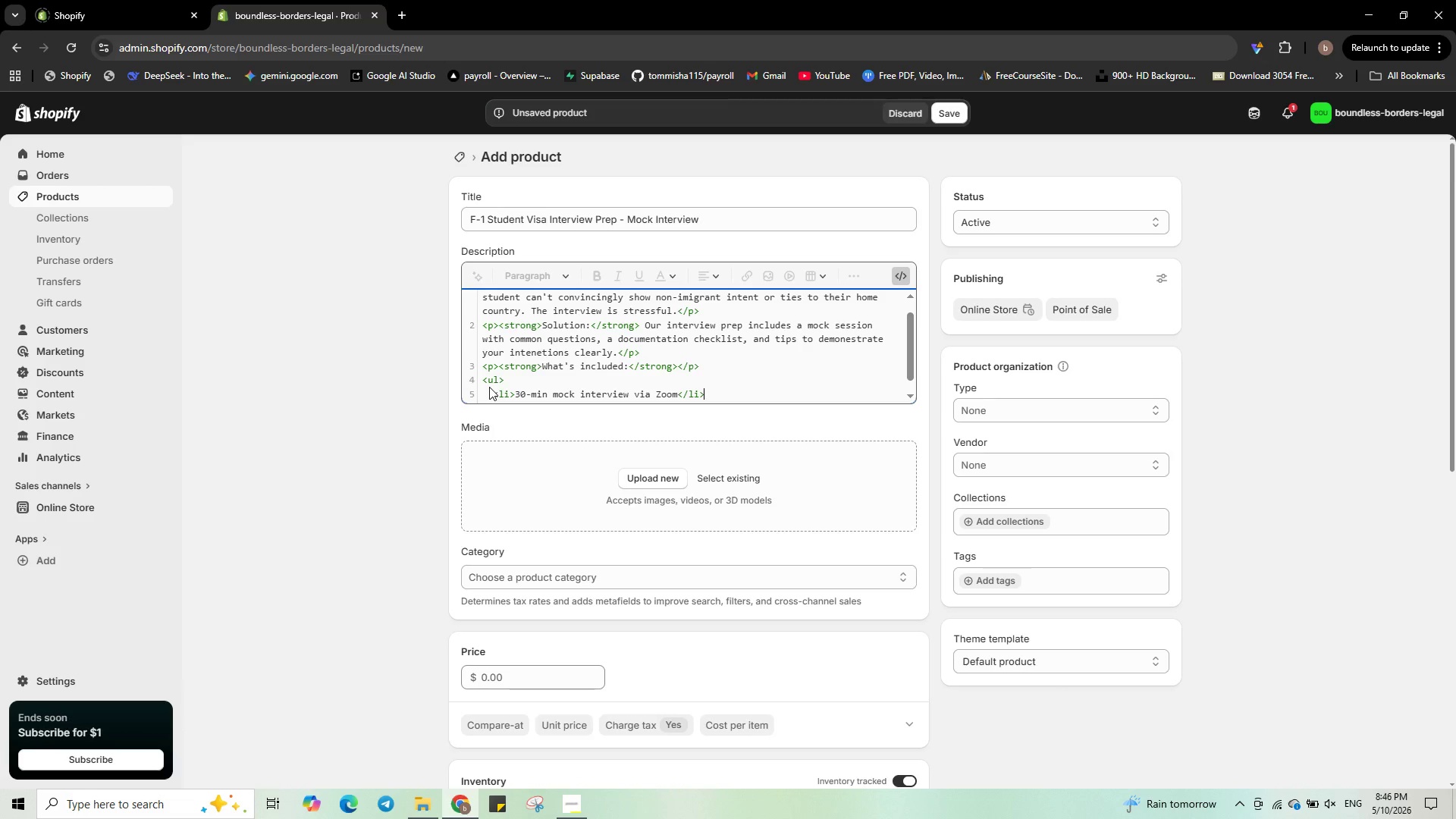 
hold_key(key=ShiftRight, duration=0.56)
 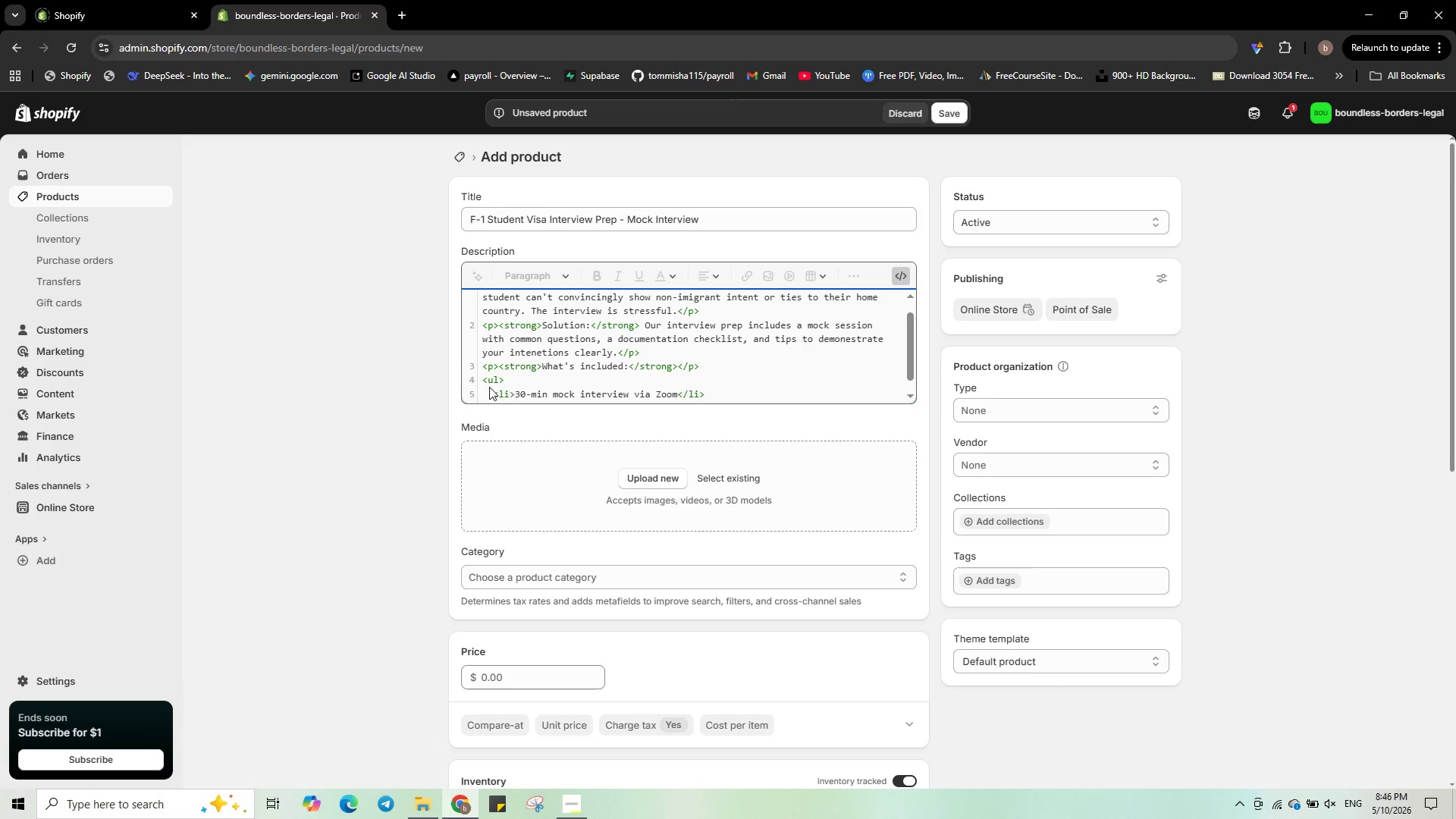 
key(Enter)
 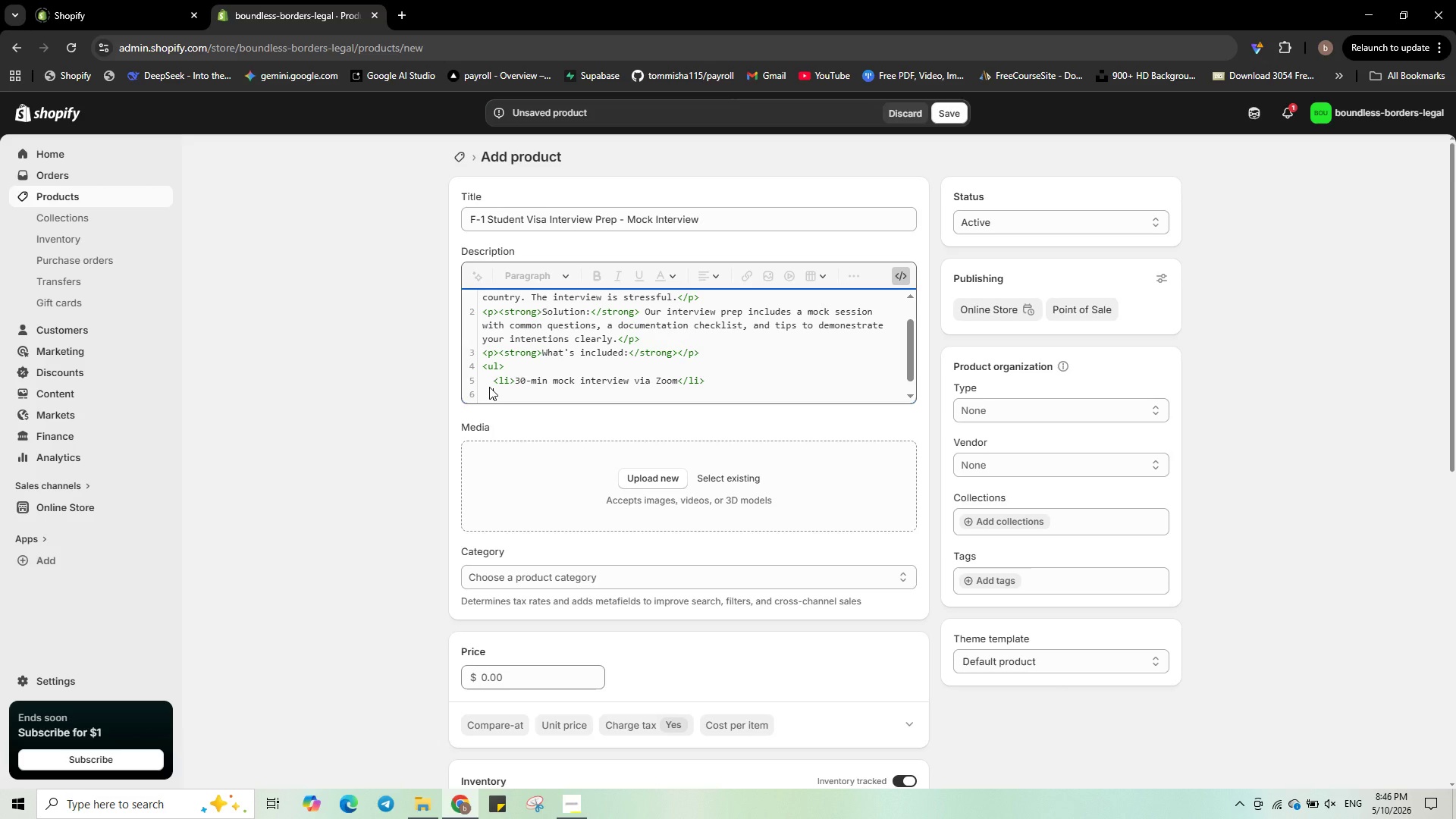 
type(<li>List of 20+ commom)
key(Backspace)
type(m)
key(Backspace)
type(n)
 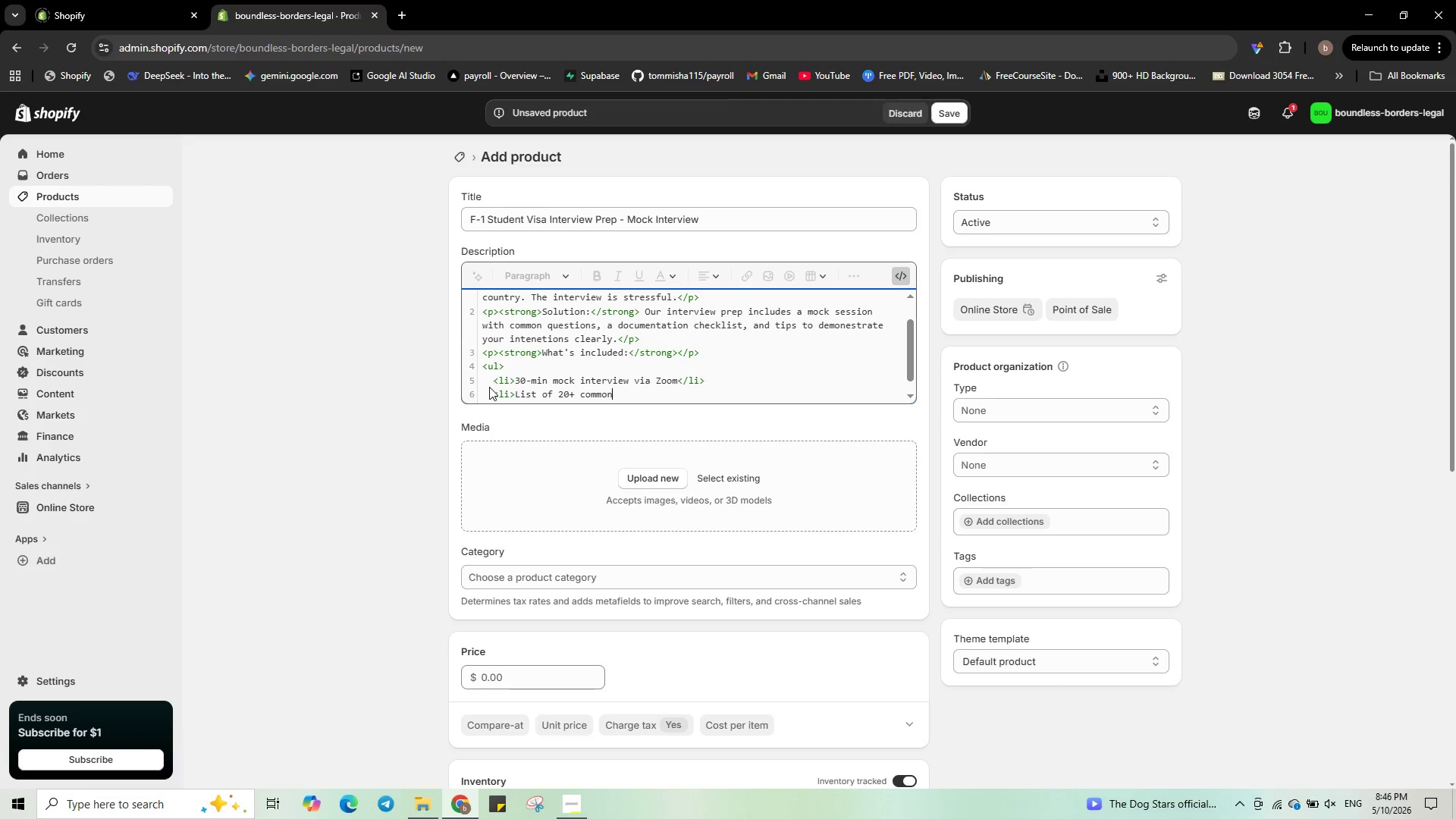 
type( F-1</li>)
 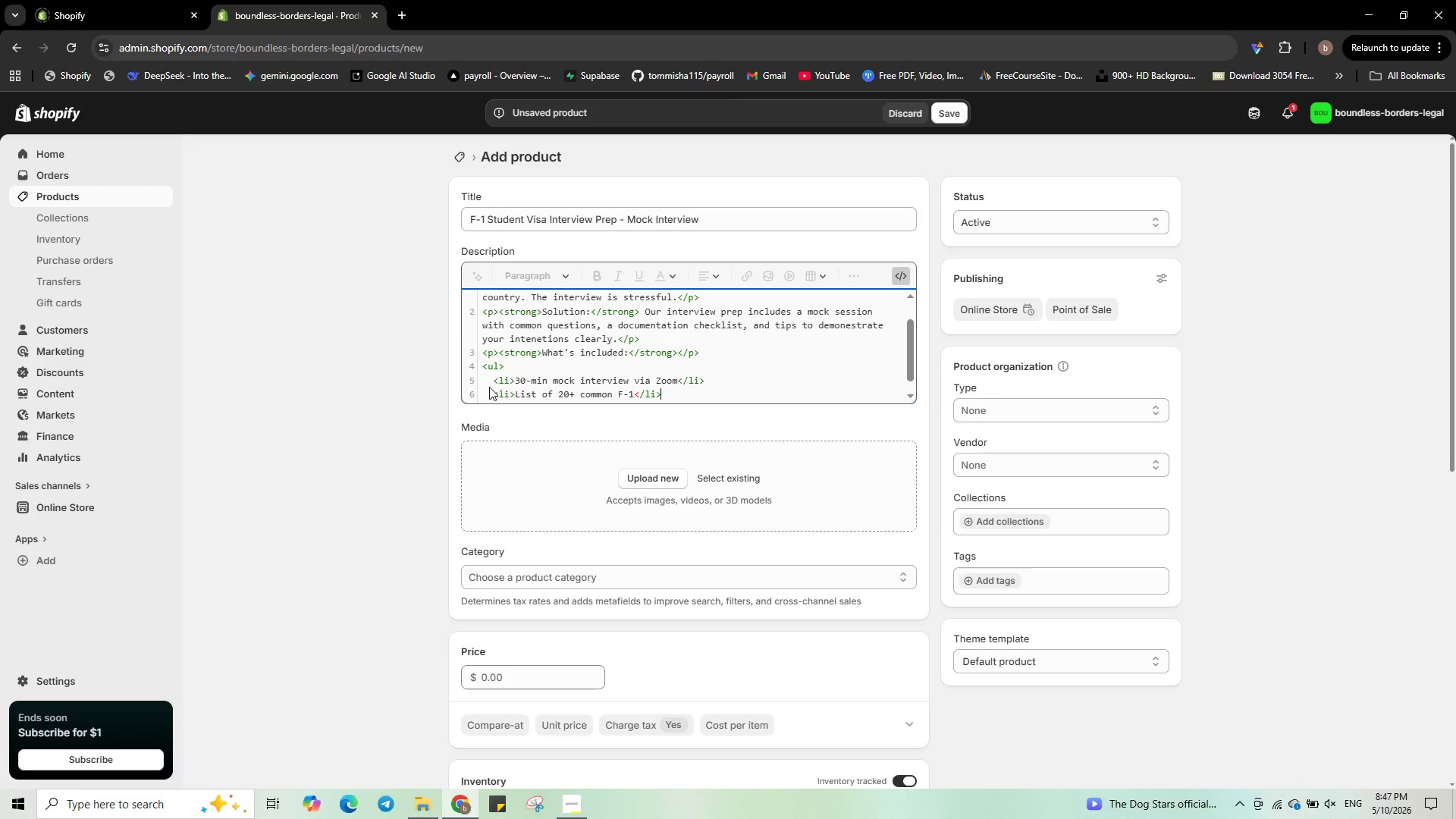 
key(Enter)
 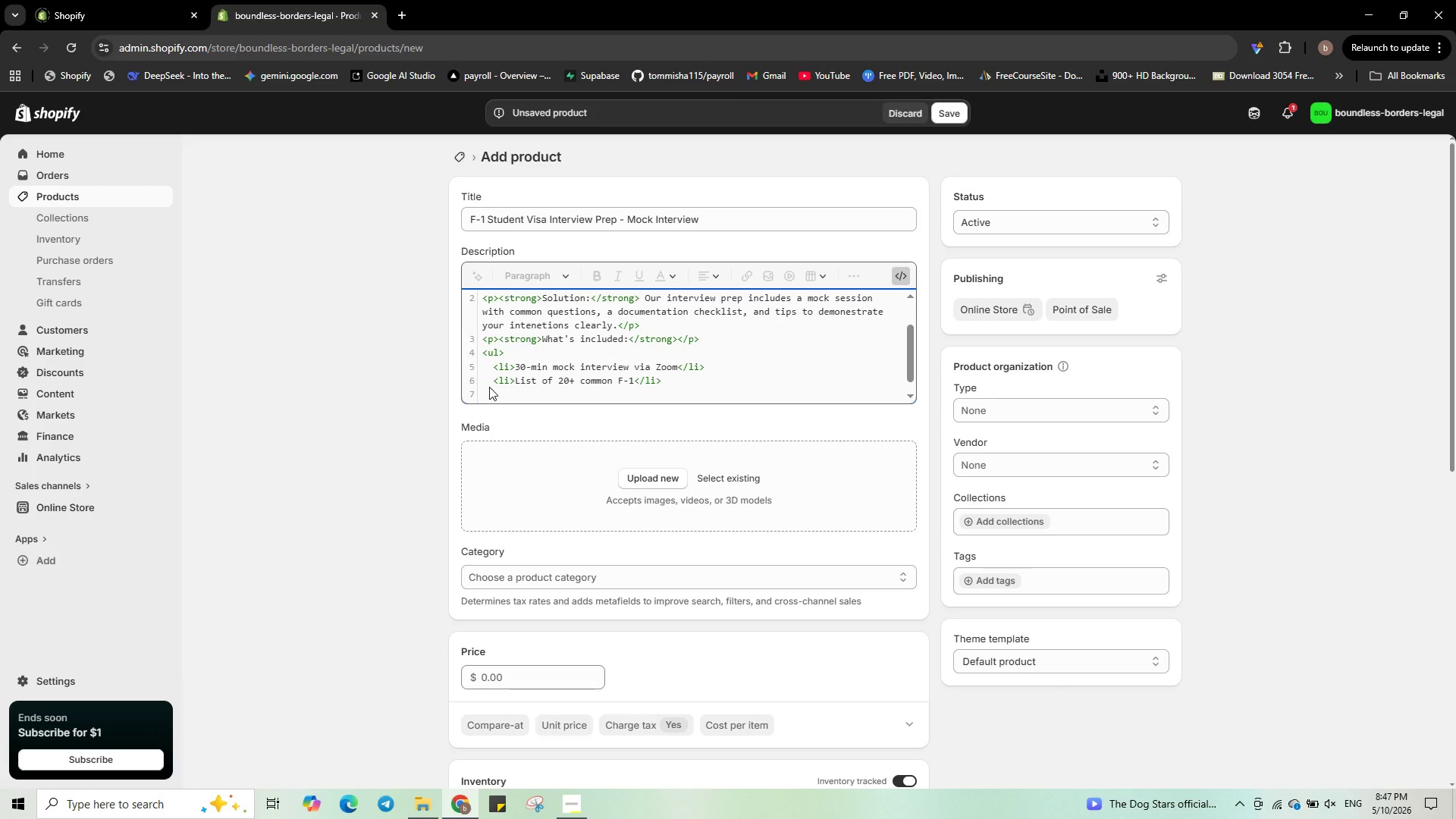 
type(<lii)
key(Backspace)
type(>)
 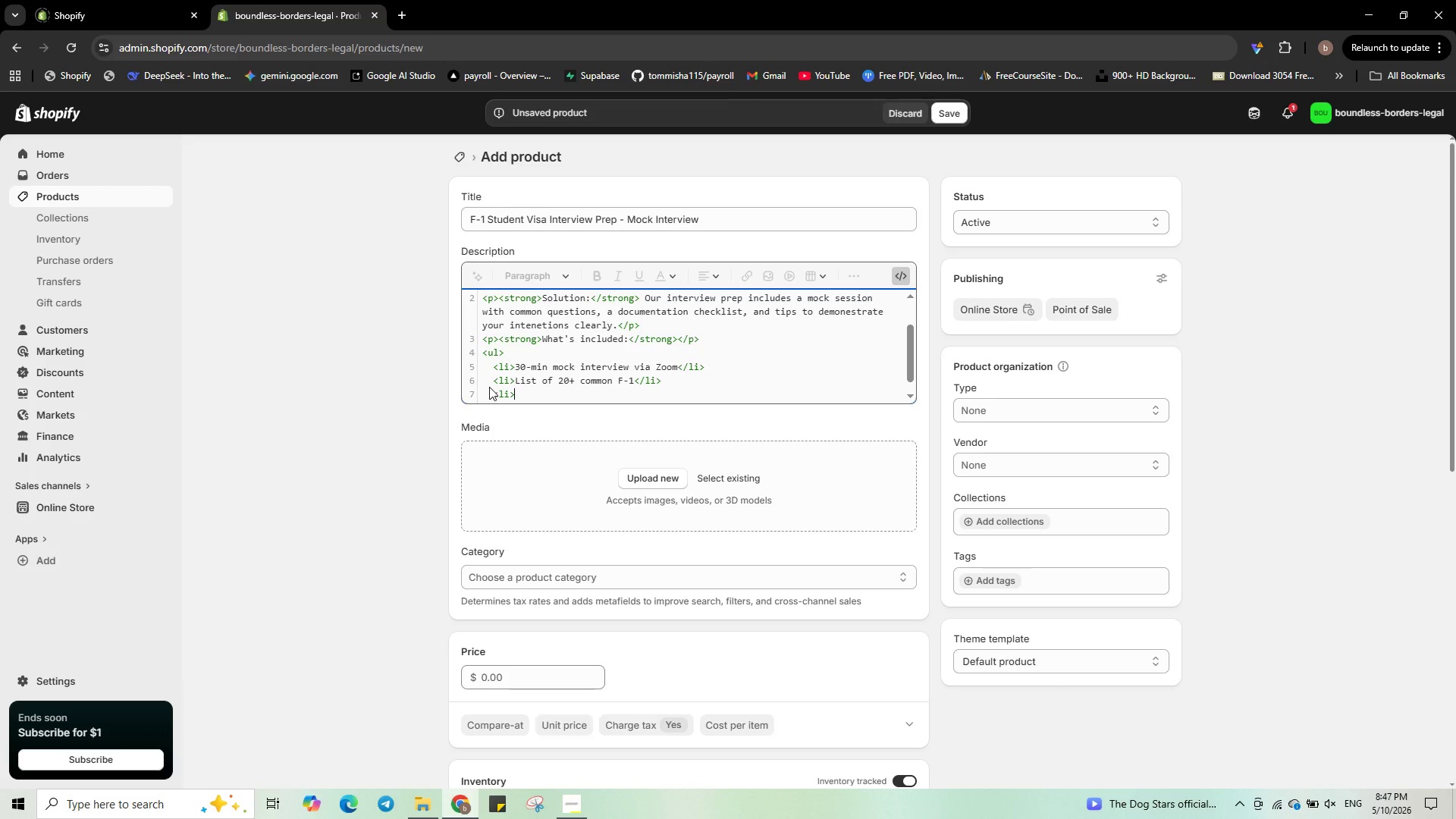 
wait(6.47)
 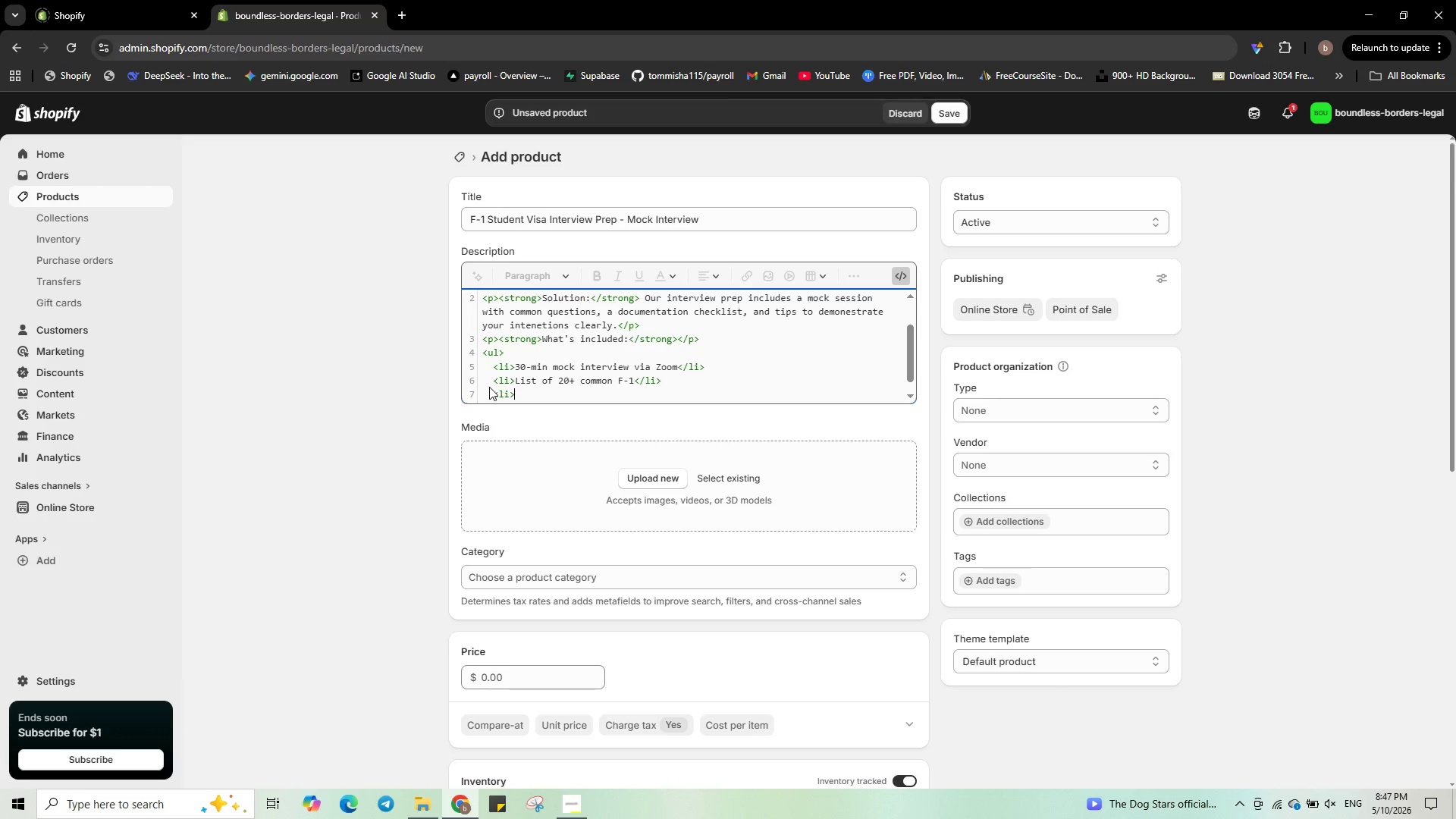 
key(ArrowUp)
 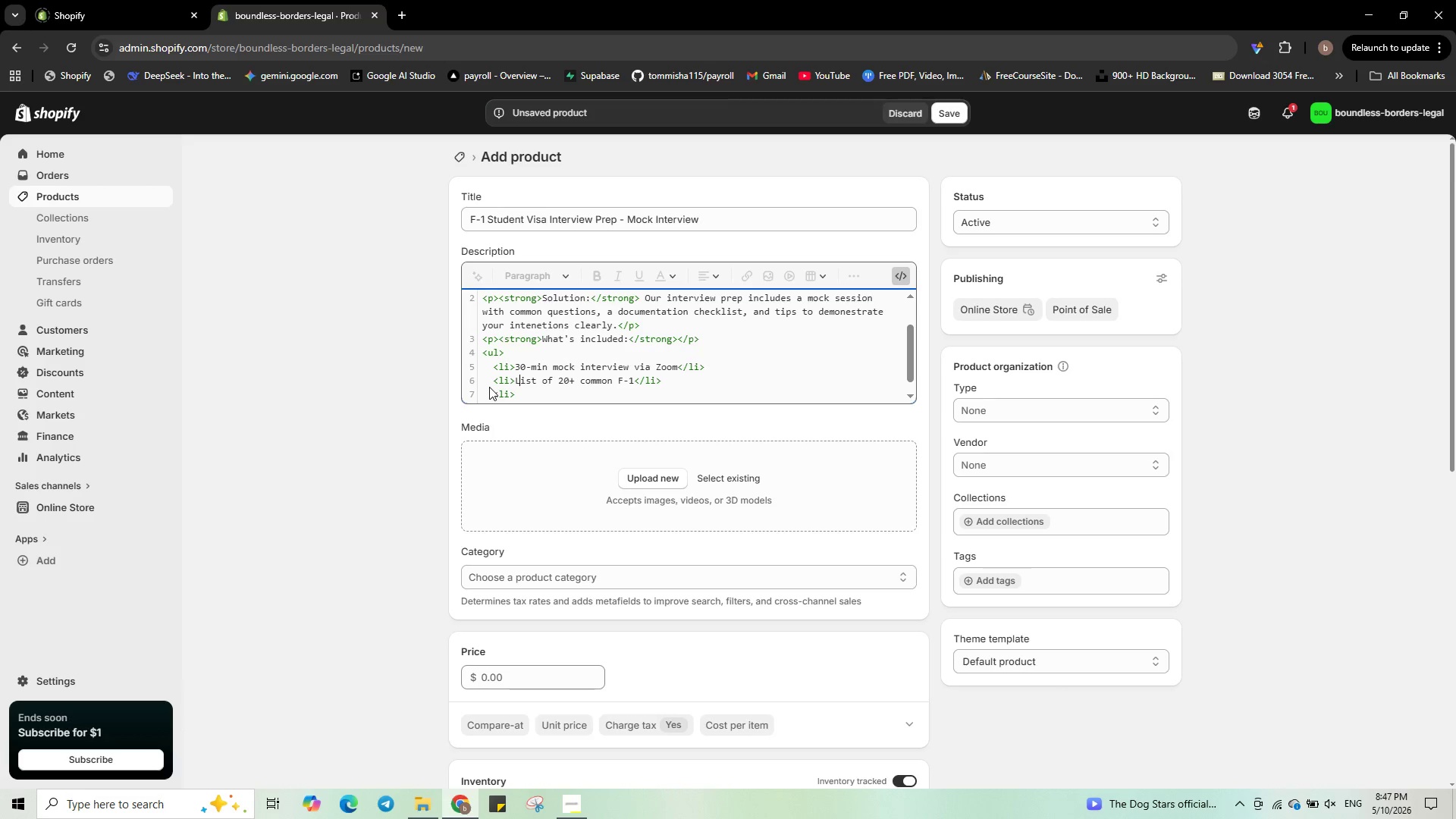 
hold_key(key=ArrowRight, duration=0.98)
 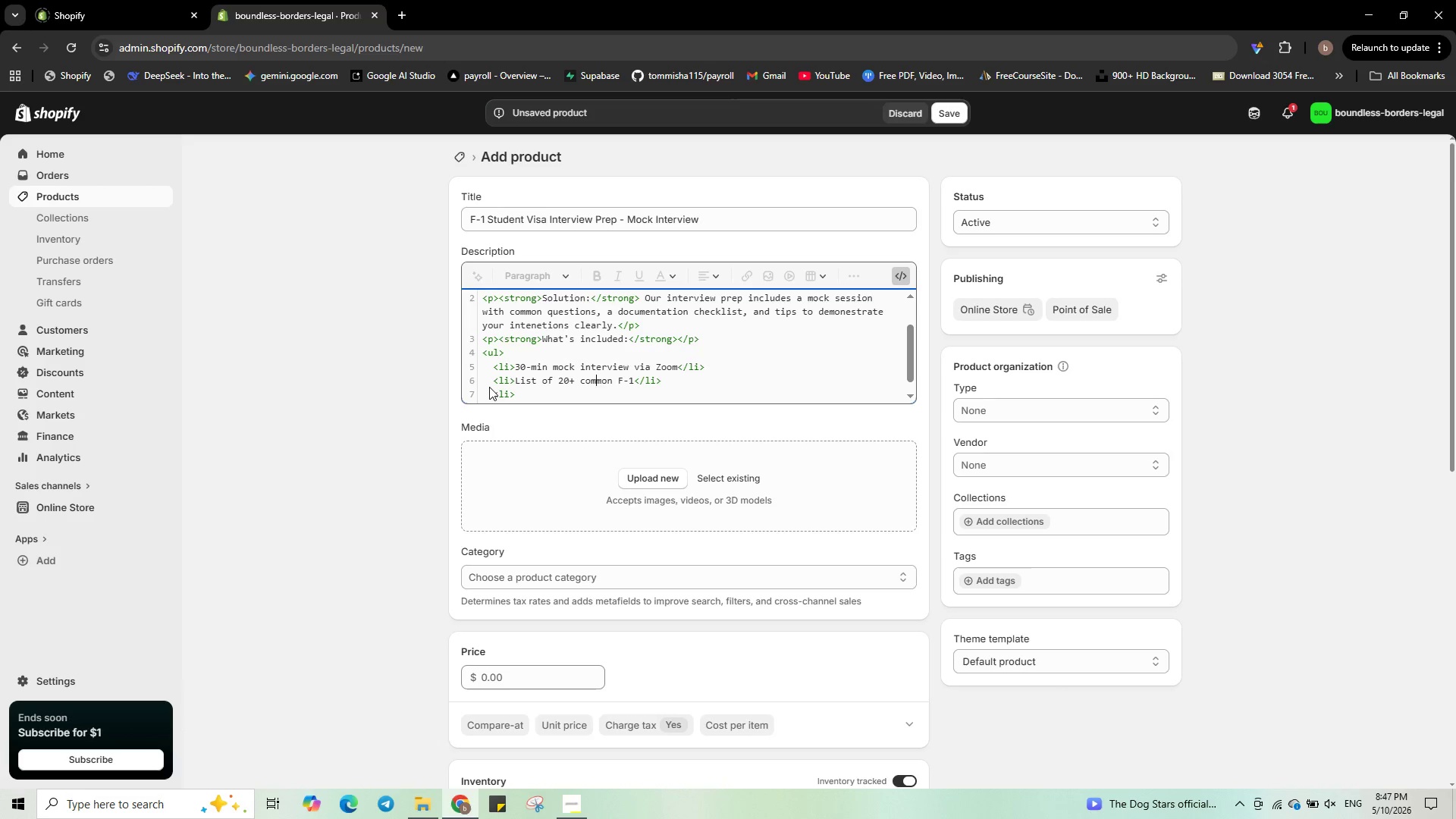 
key(ArrowRight)
 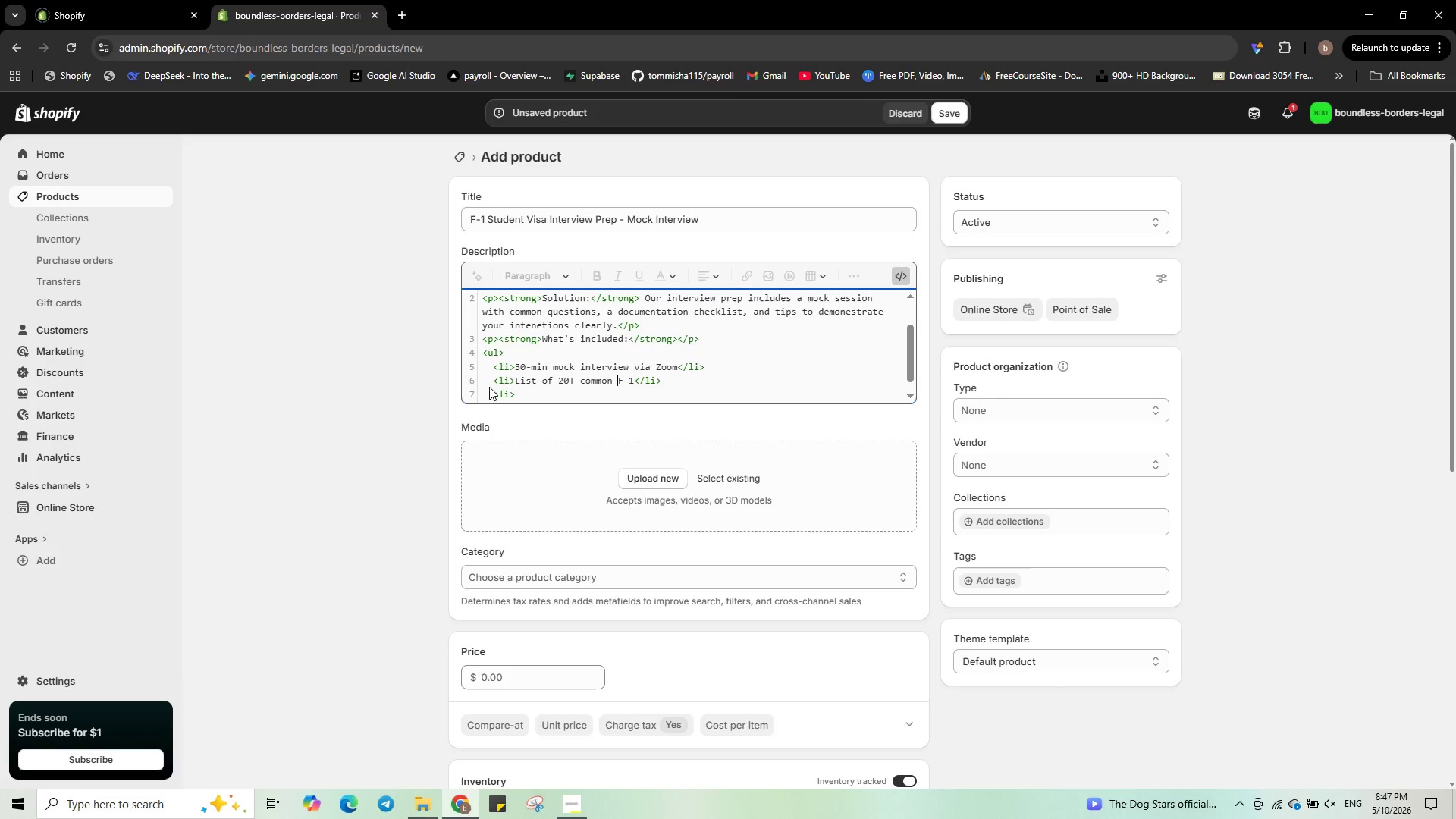 
key(ArrowRight)
 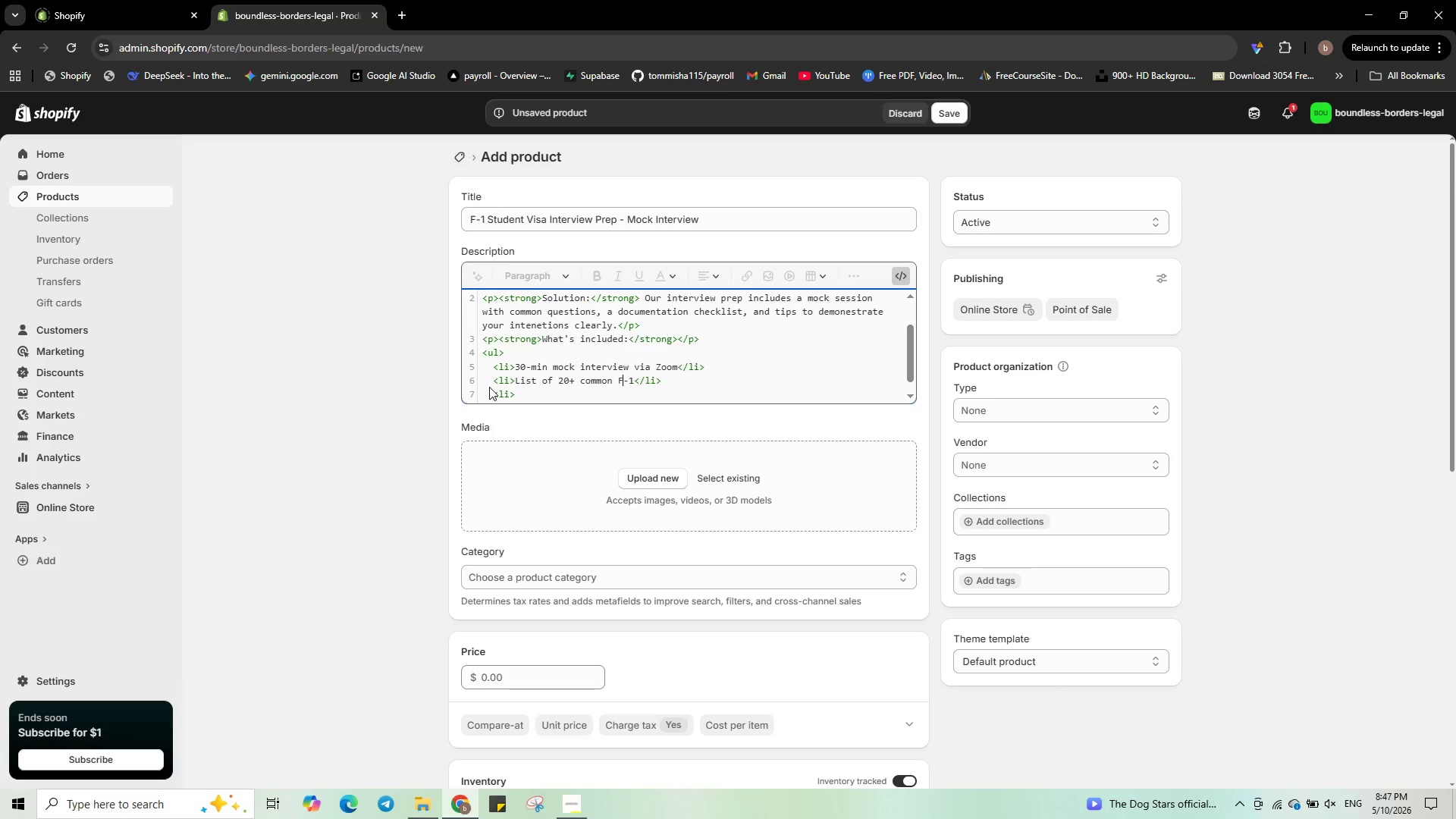 
key(ArrowRight)
 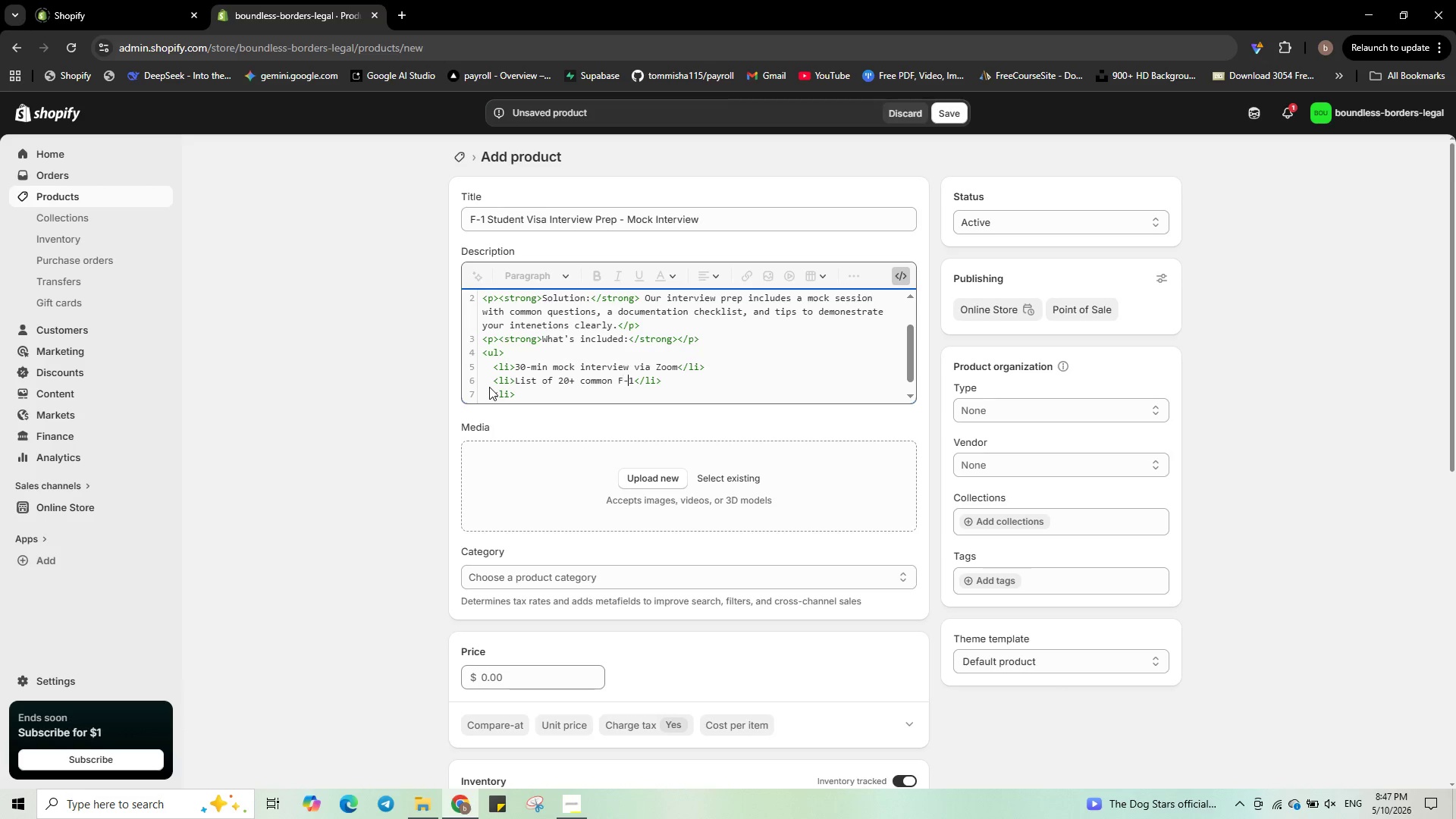 
key(ArrowRight)
 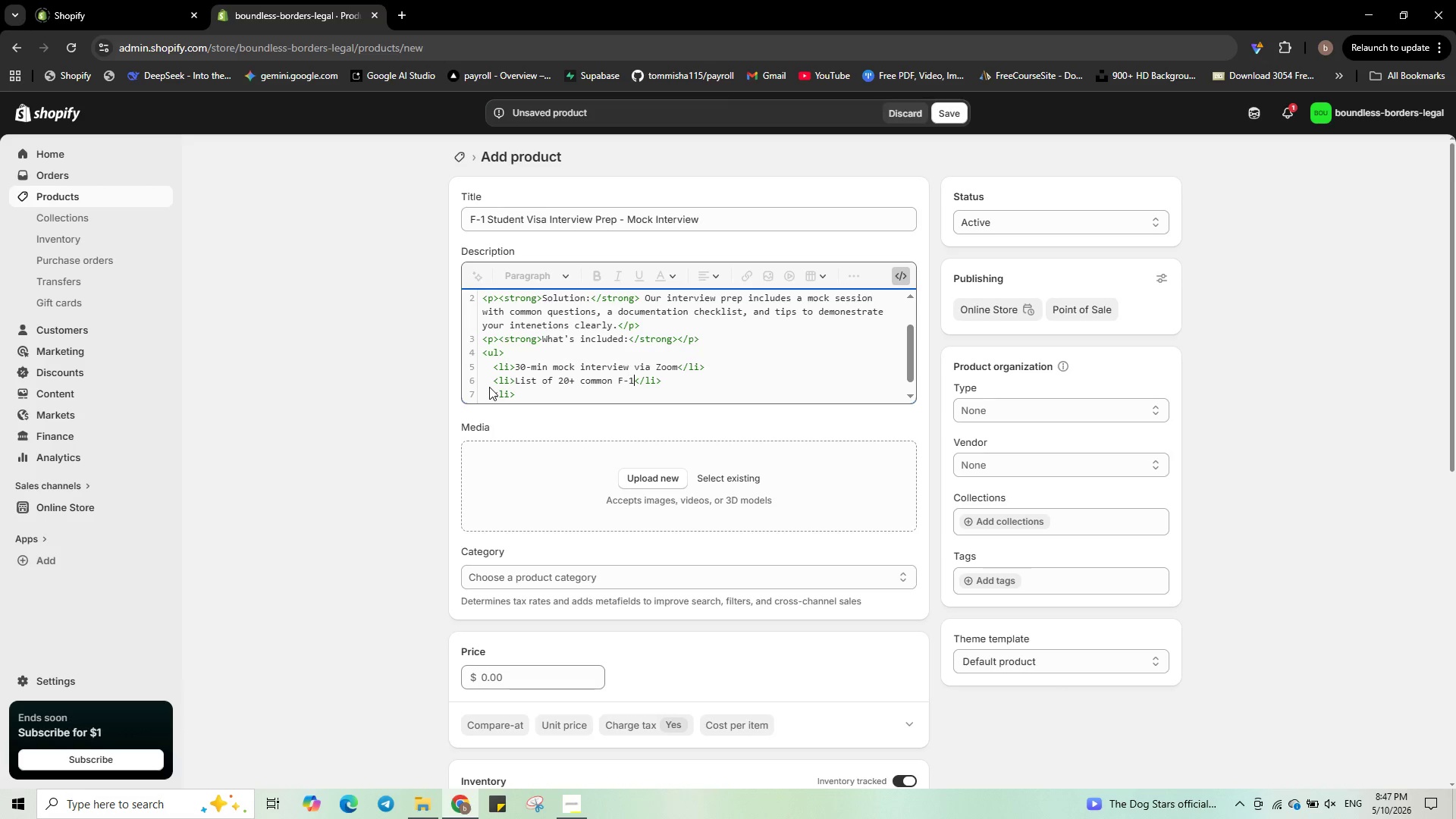 
key(ArrowRight)
 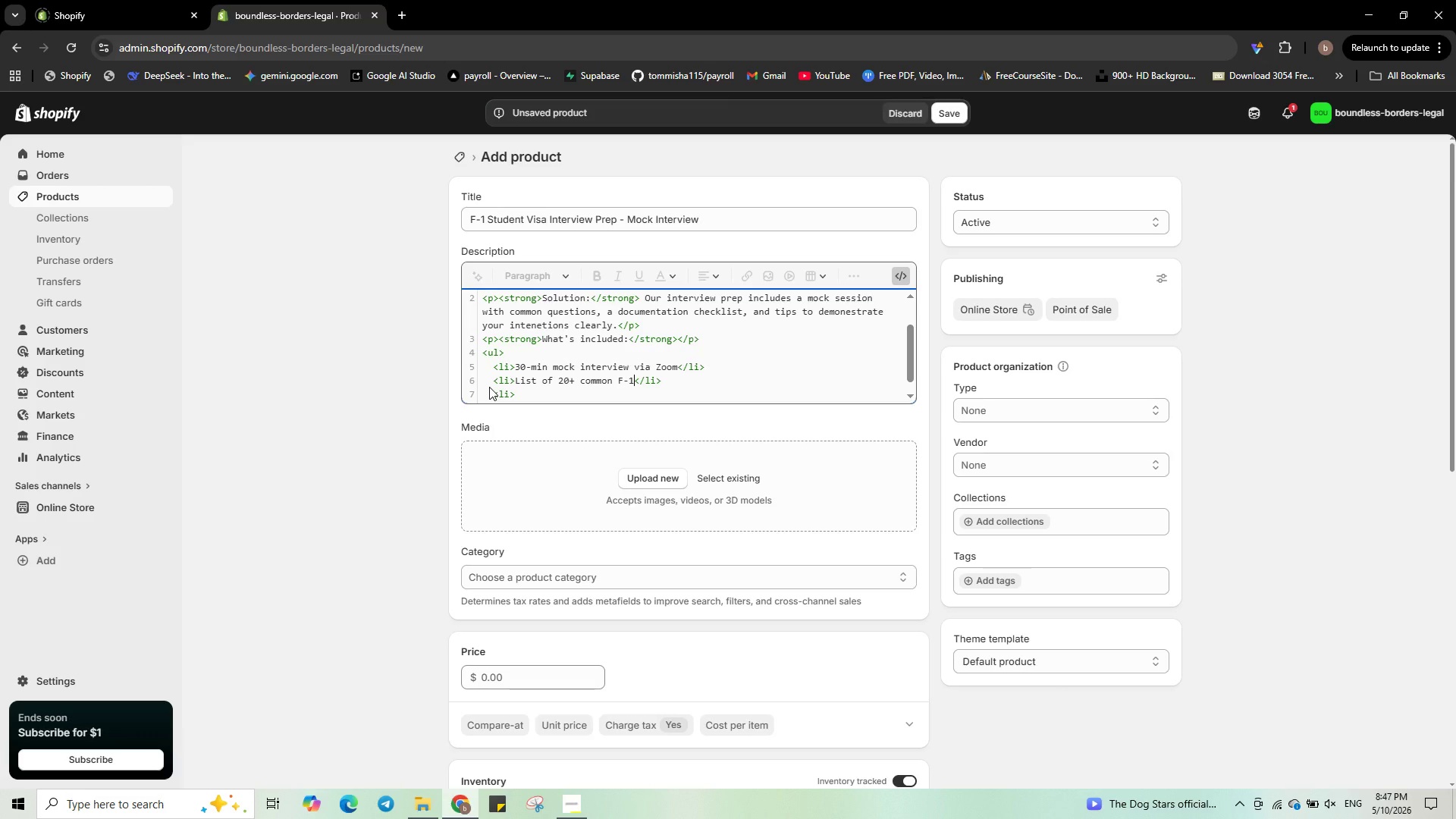 
type( questions)
 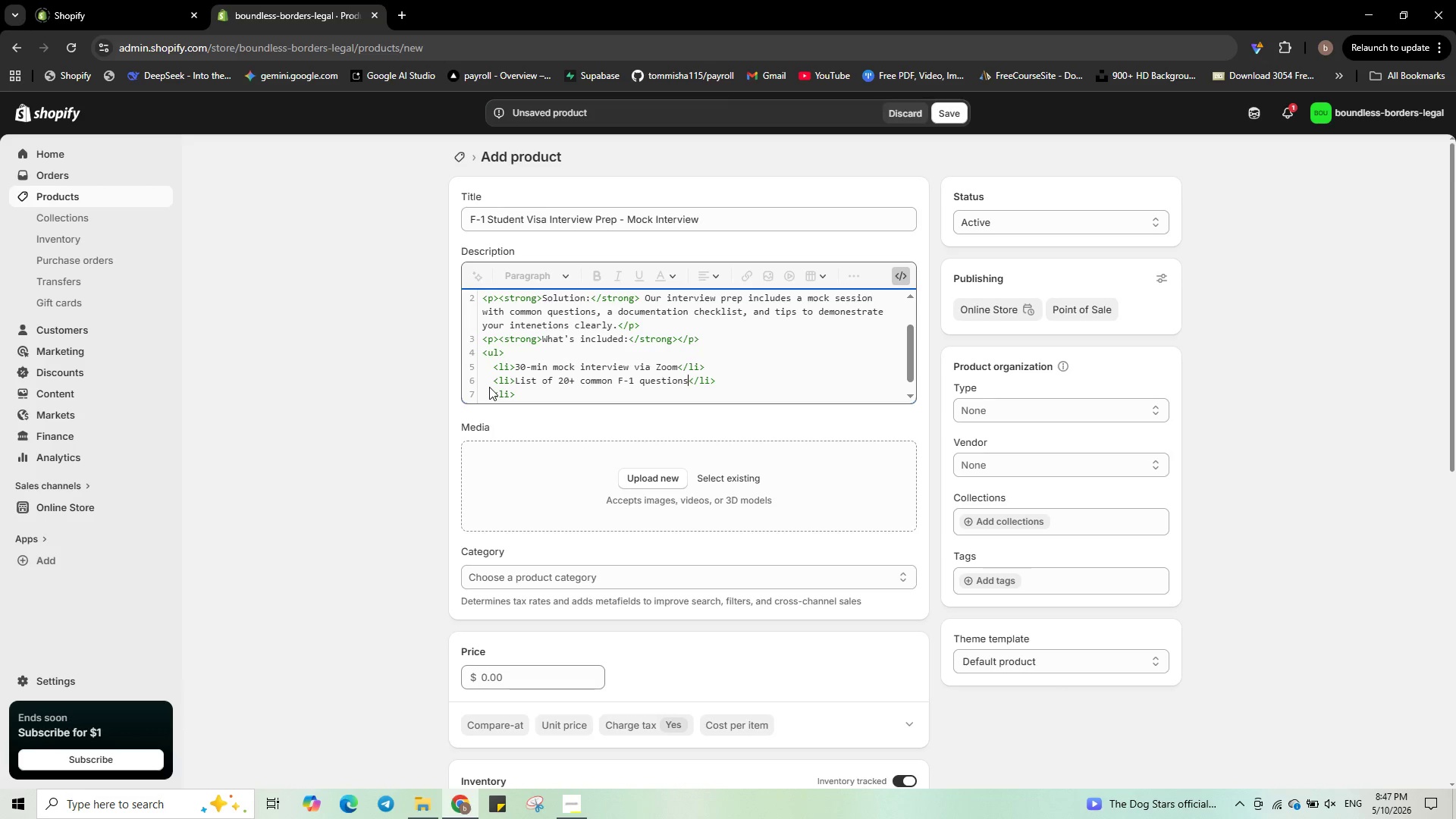 
key(ArrowDown)
 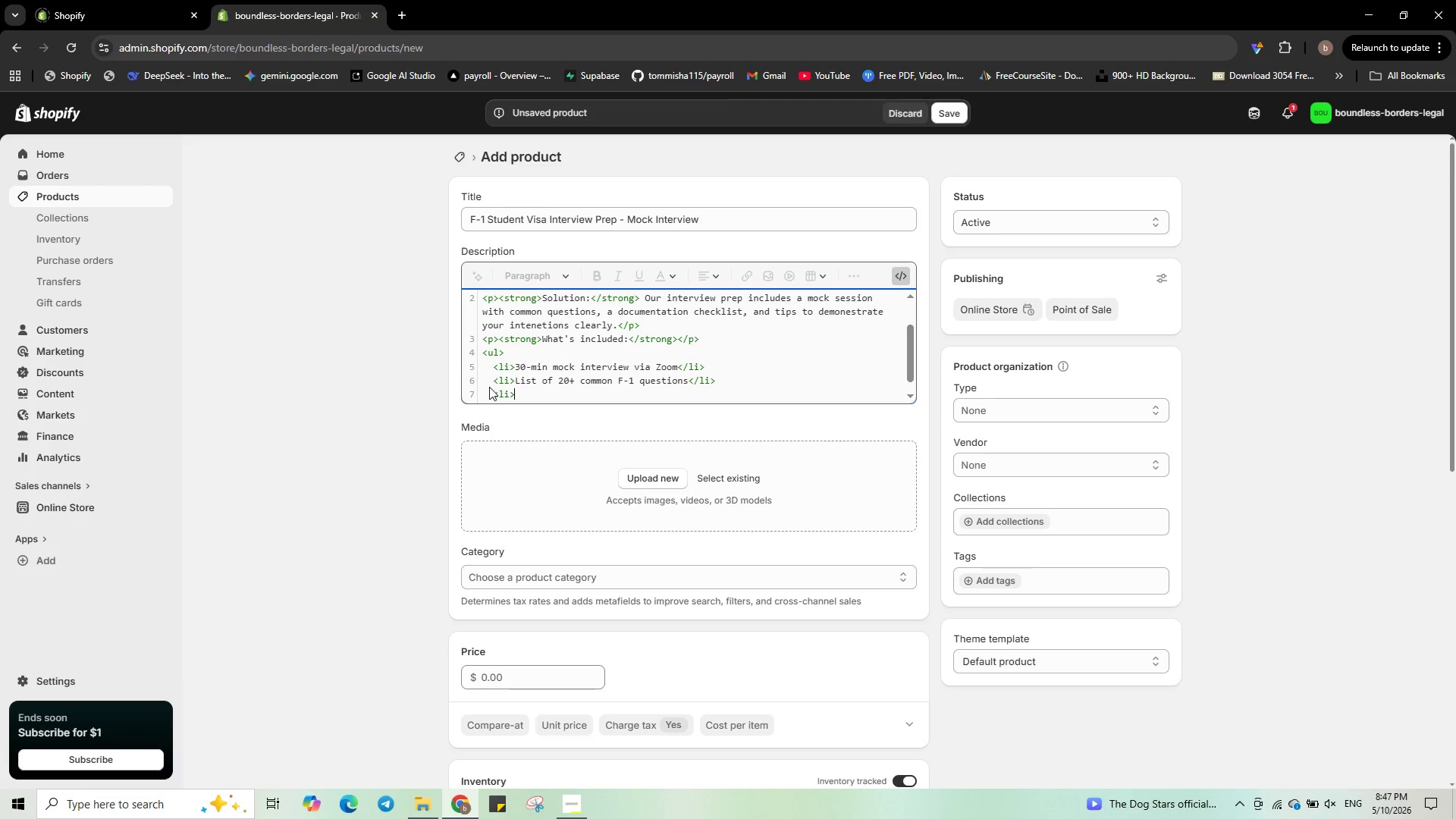 
type(Document chec)
 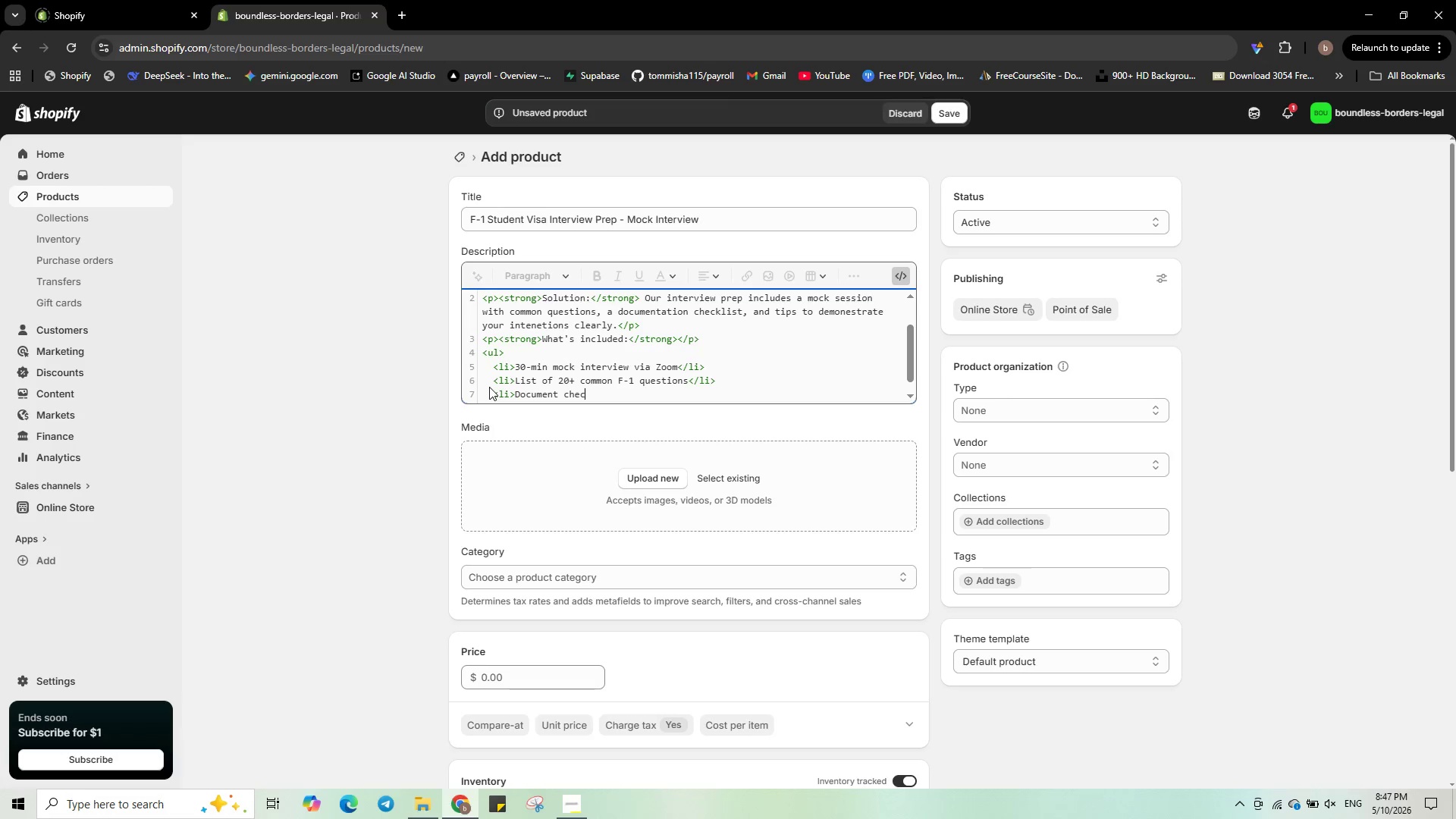 
type(klist (1-20)
 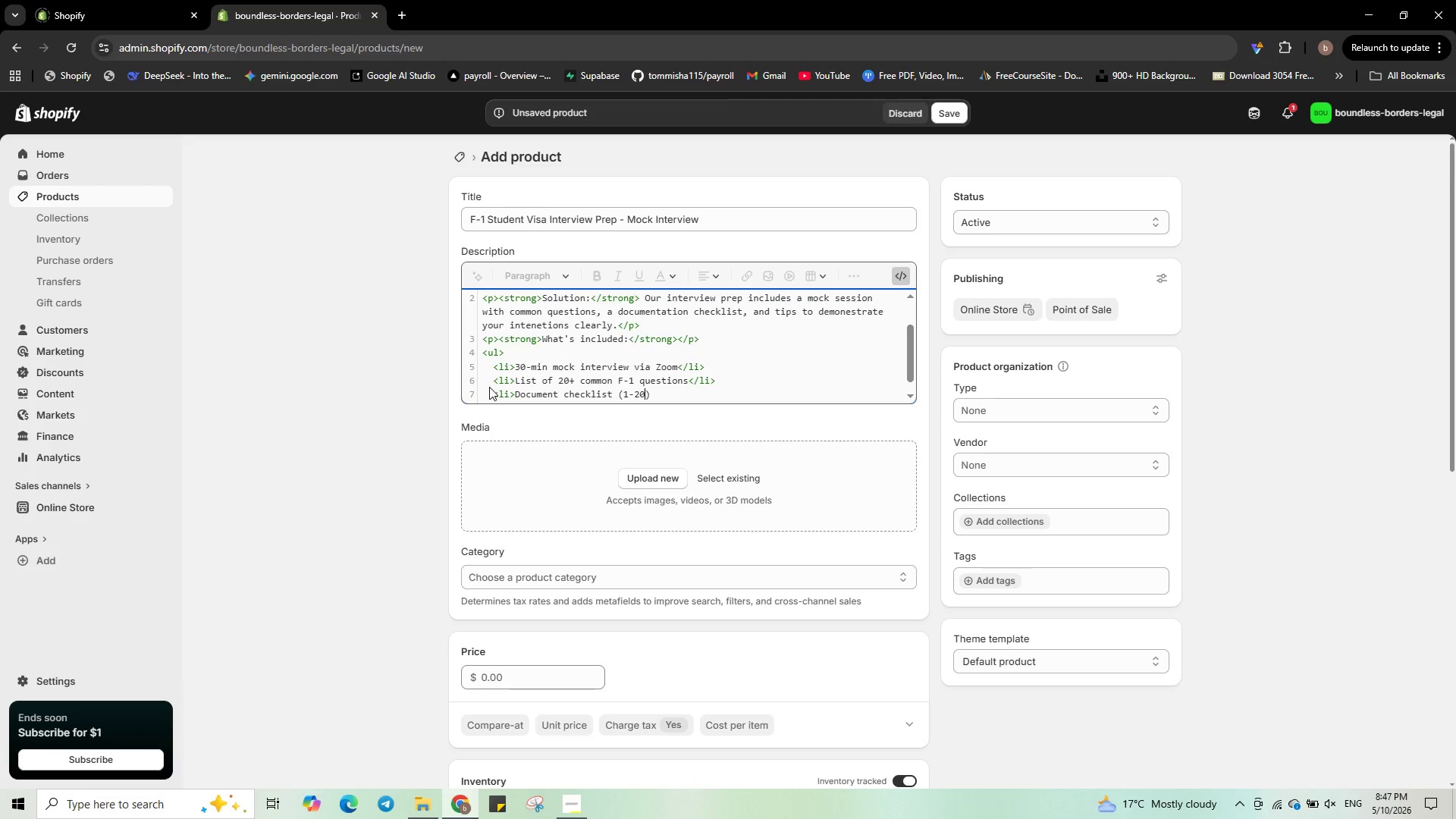 
type(, financials, SEVIS)
 